 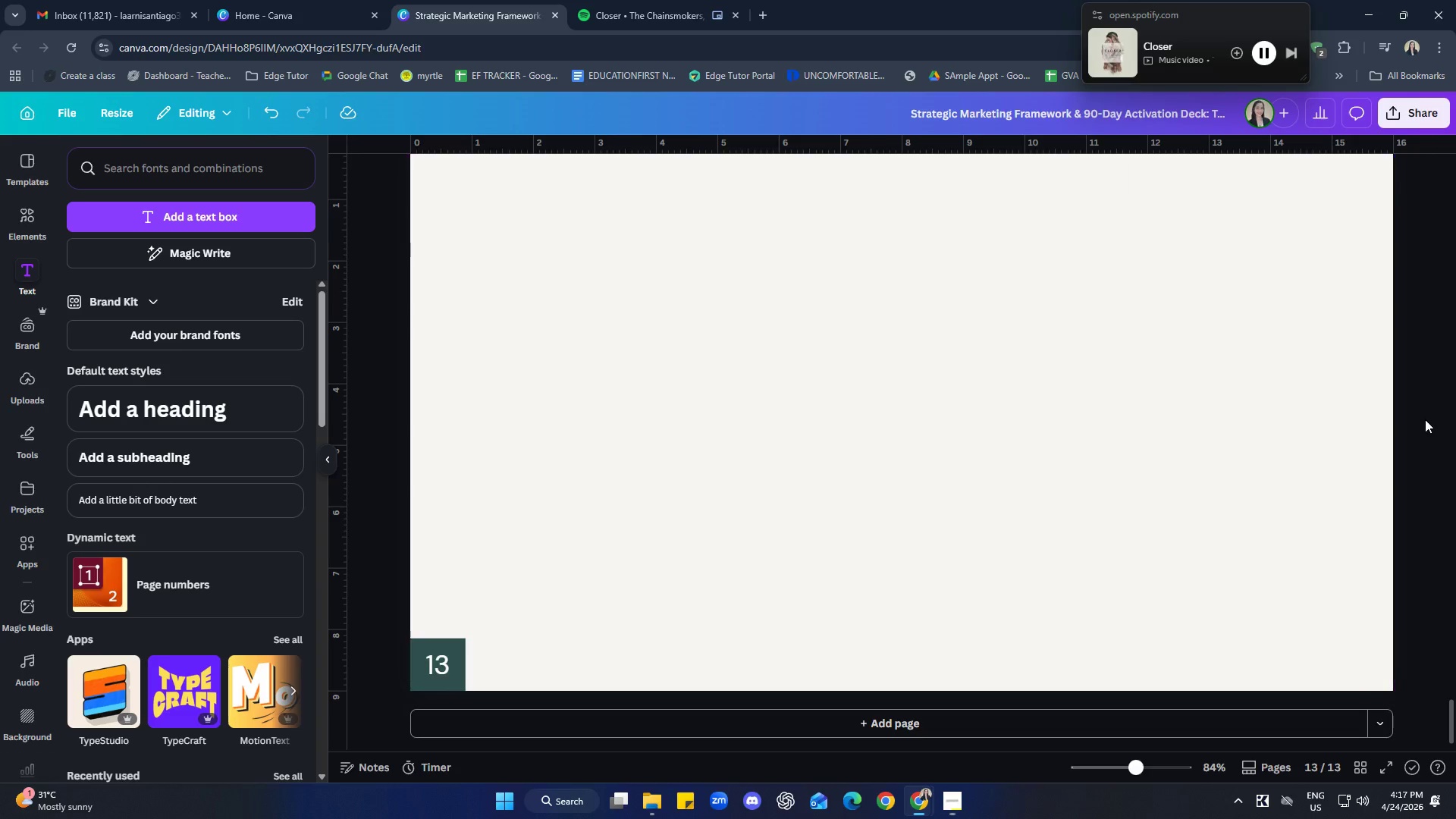 
scroll: coordinate [1257, 566], scroll_direction: up, amount: 8.0
 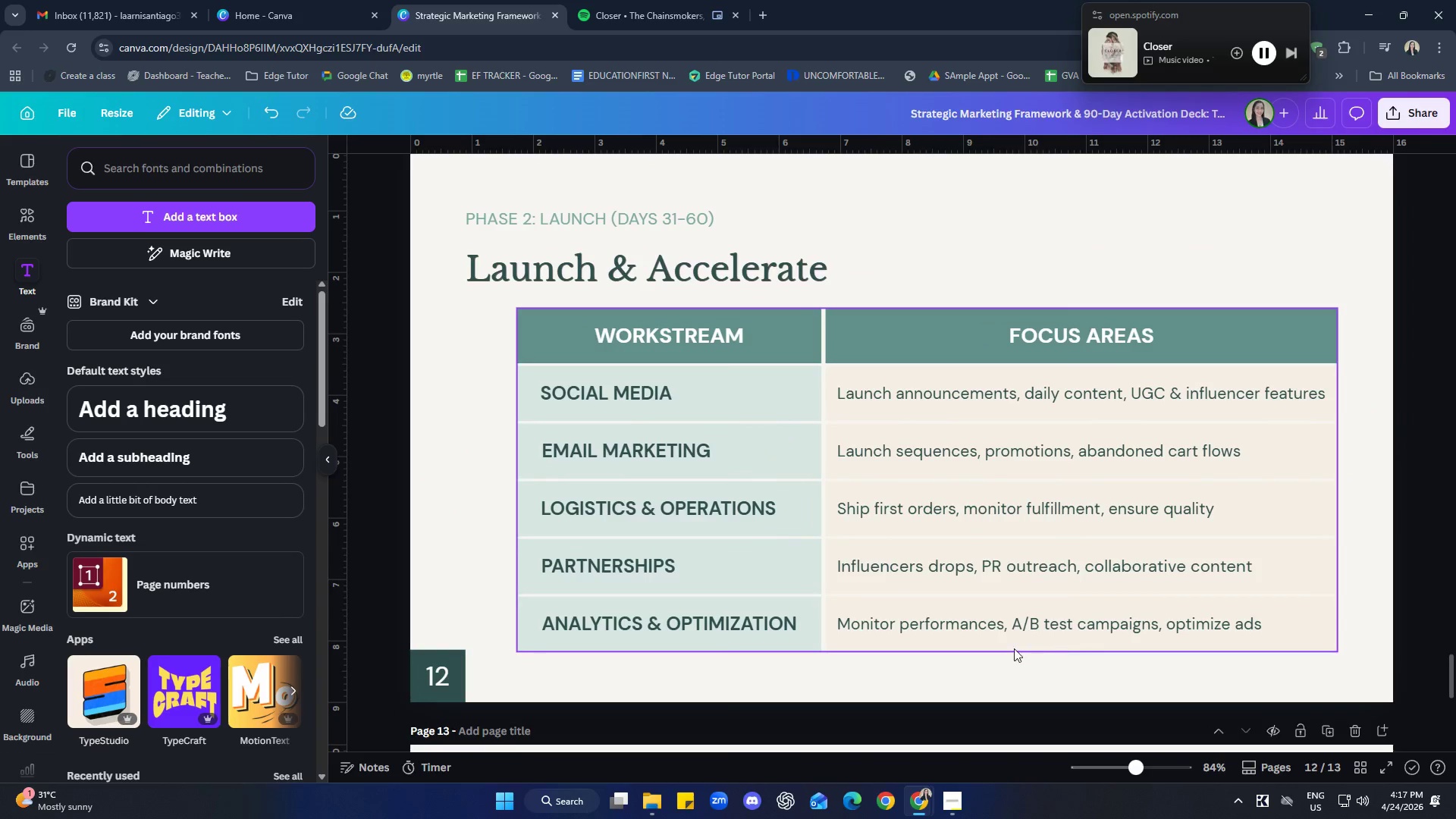 
left_click([1080, 180])
 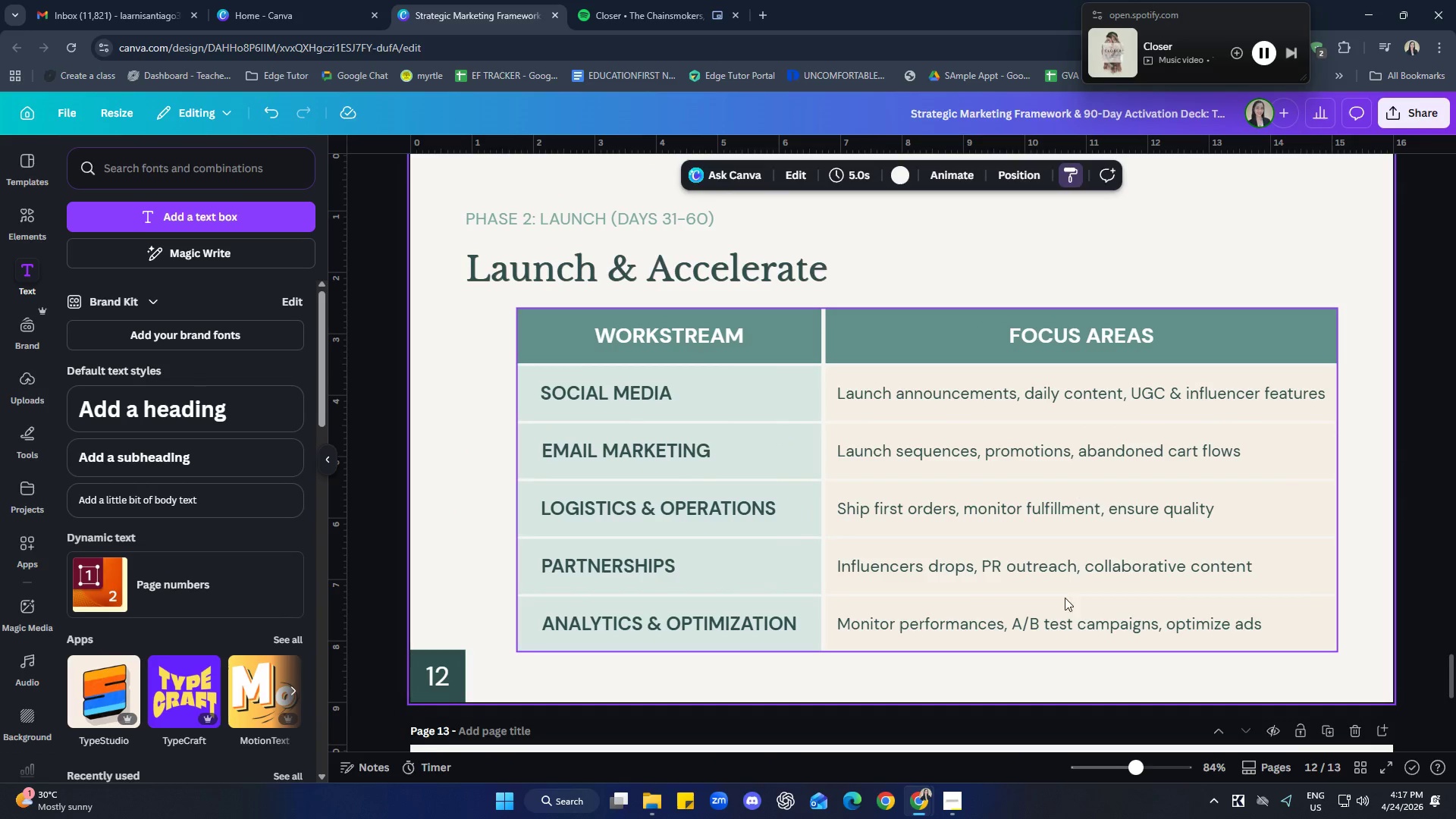 
left_click([1018, 531])
 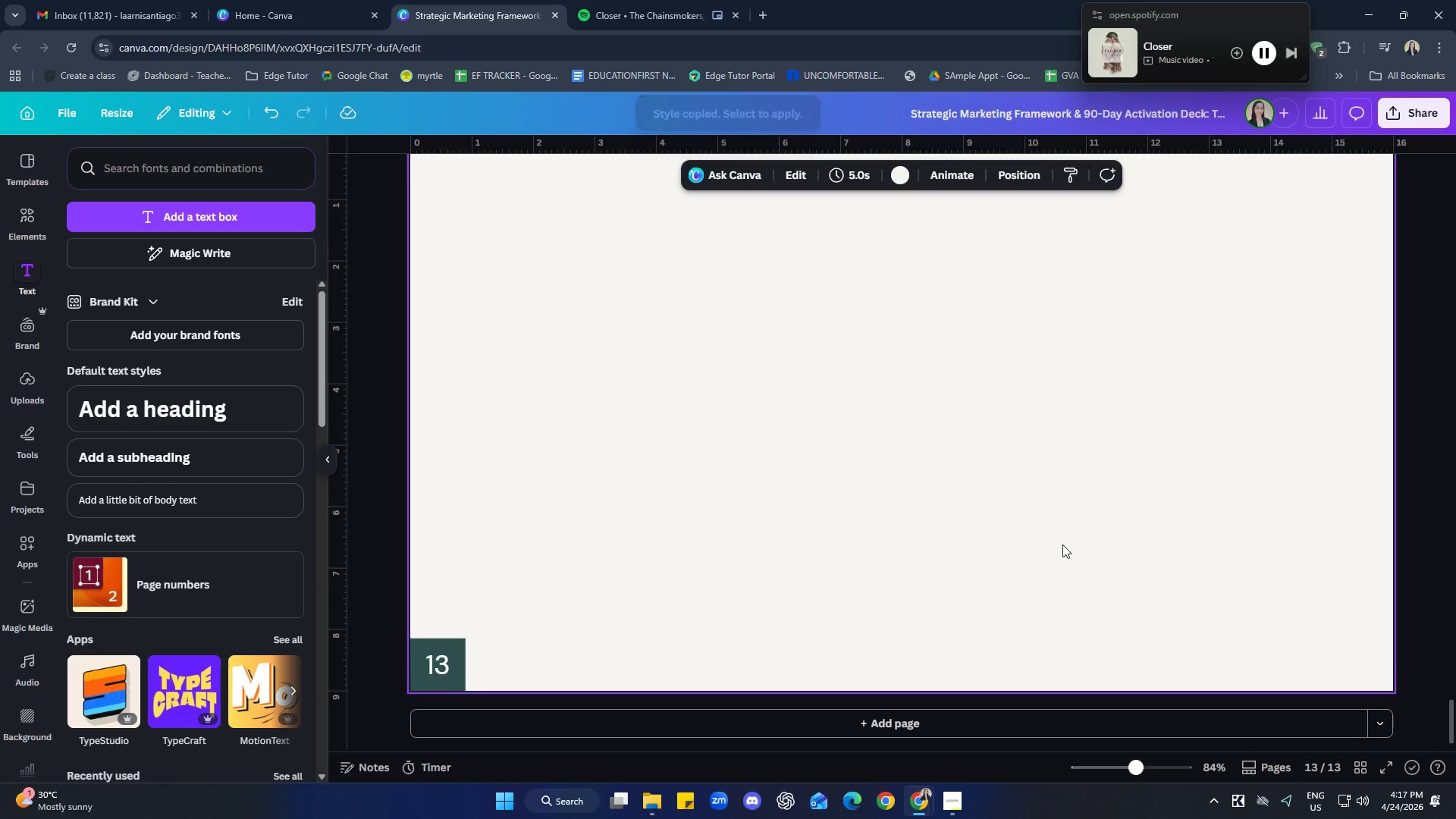 
scroll: coordinate [1062, 632], scroll_direction: down, amount: 9.0
 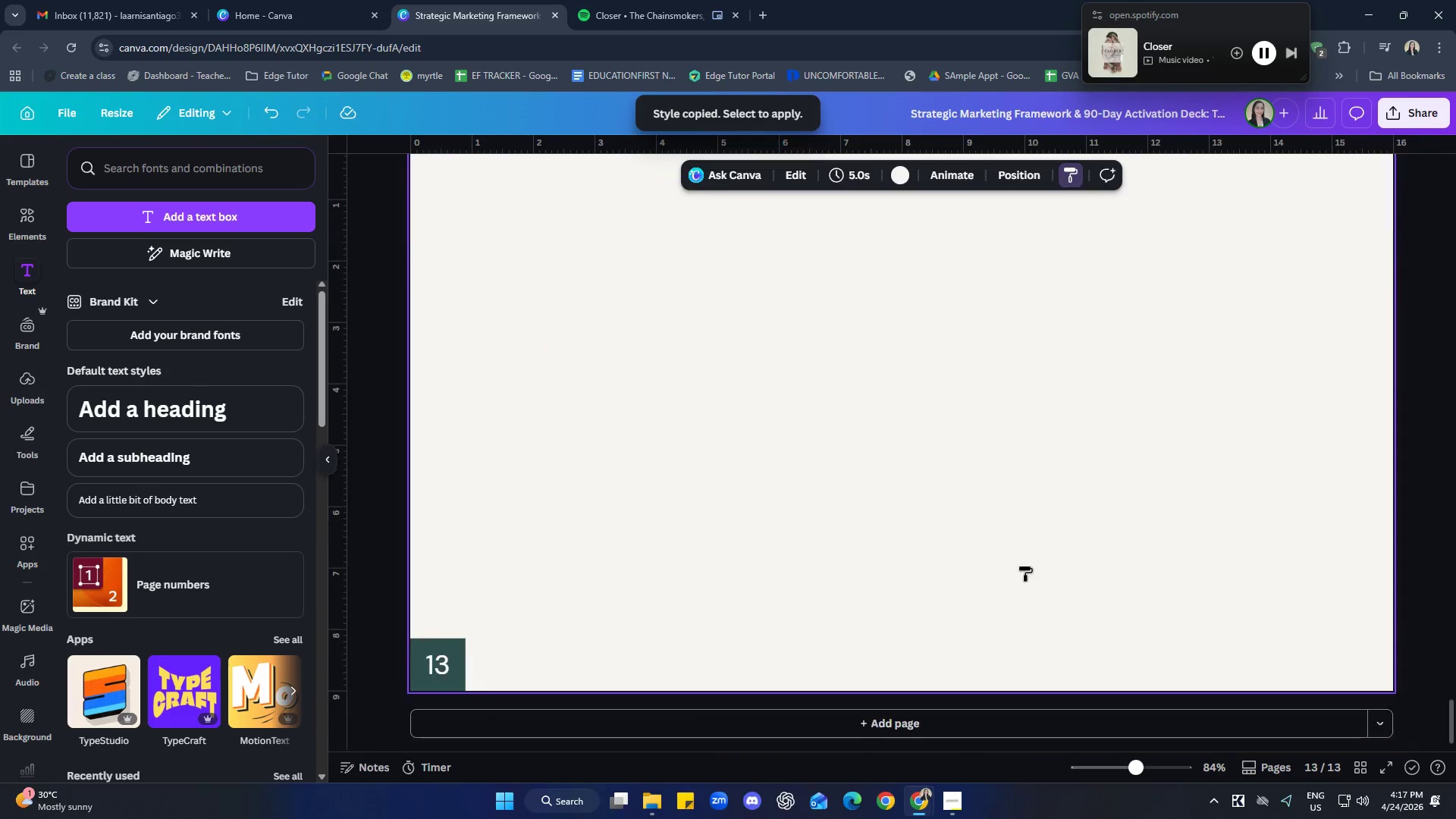 
scroll: coordinate [1060, 441], scroll_direction: up, amount: 16.0
 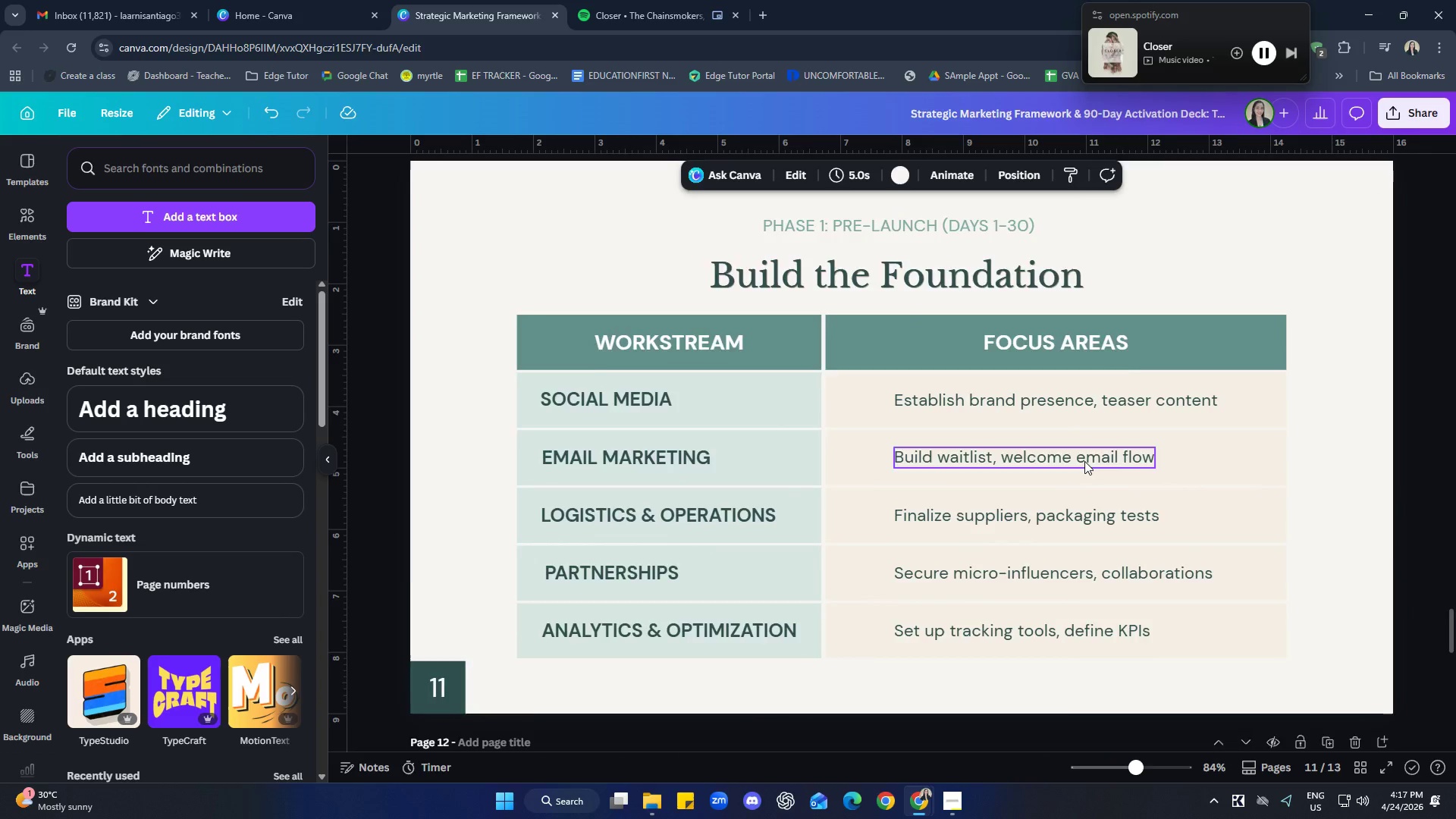 
scroll: coordinate [1085, 464], scroll_direction: down, amount: 4.0
 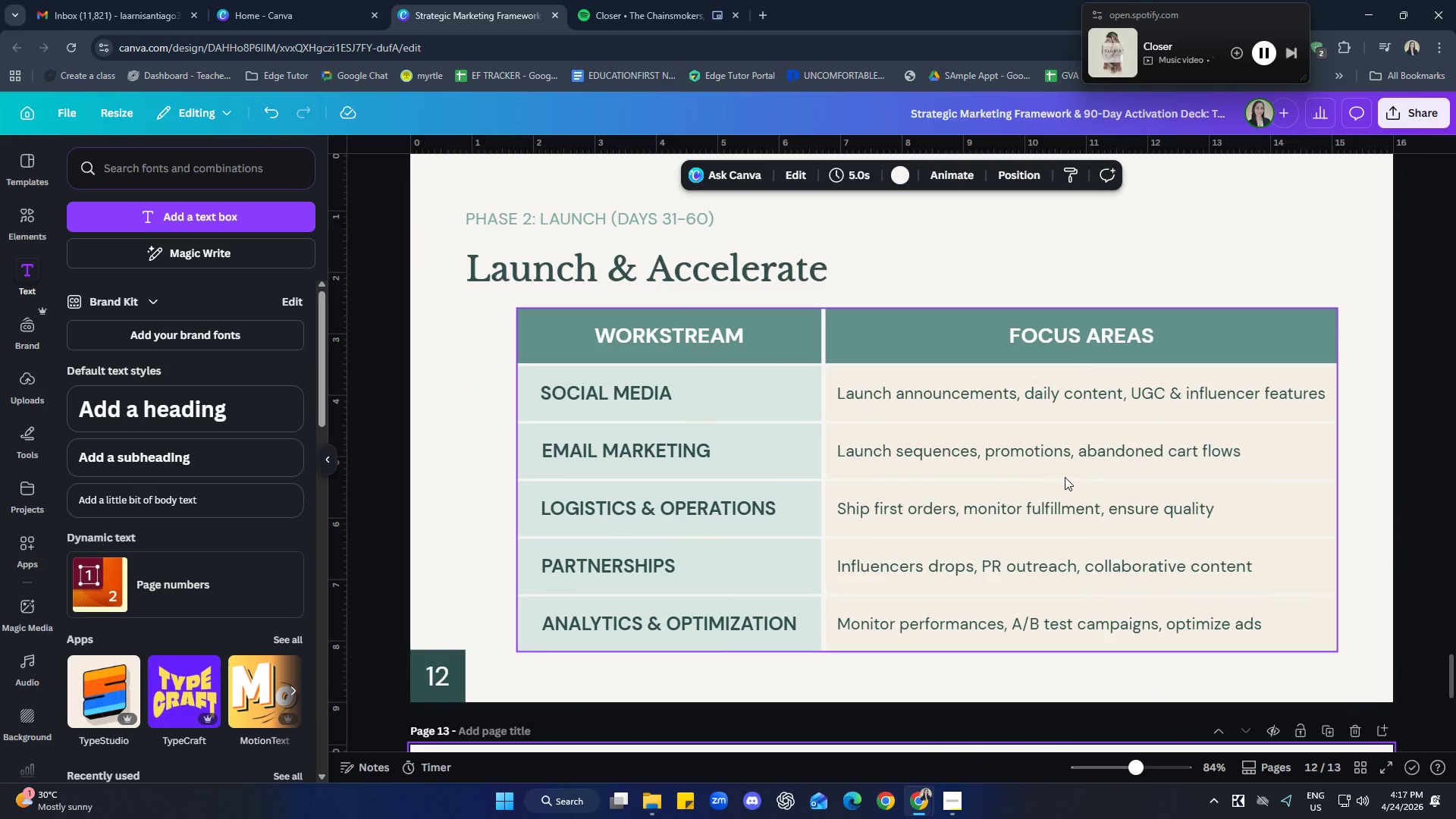 
scroll: coordinate [1065, 477], scroll_direction: up, amount: 1.0
 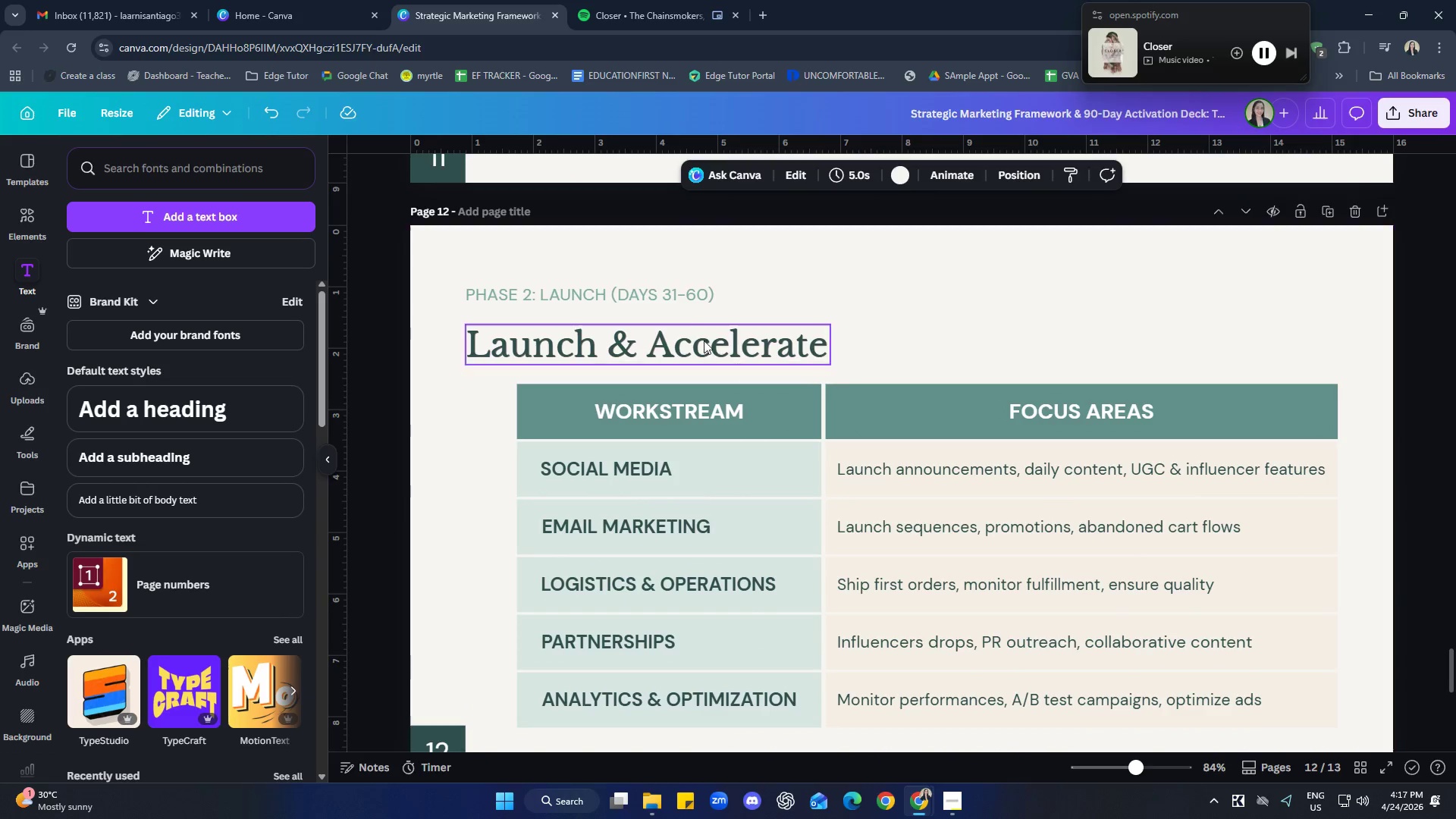 
left_click([659, 292])
 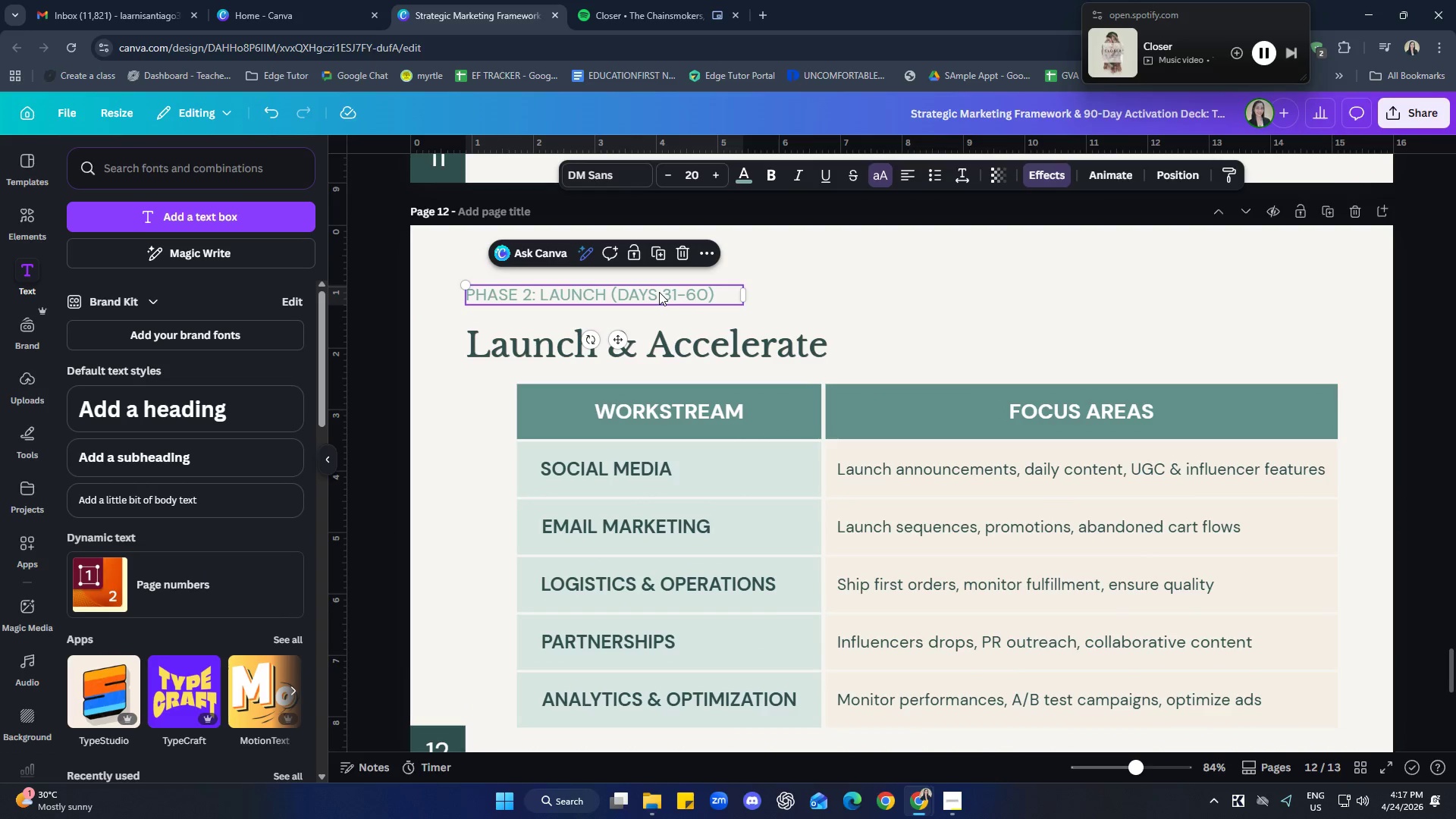 
hold_key(key=ShiftLeft, duration=0.62)
double_click([676, 358])
 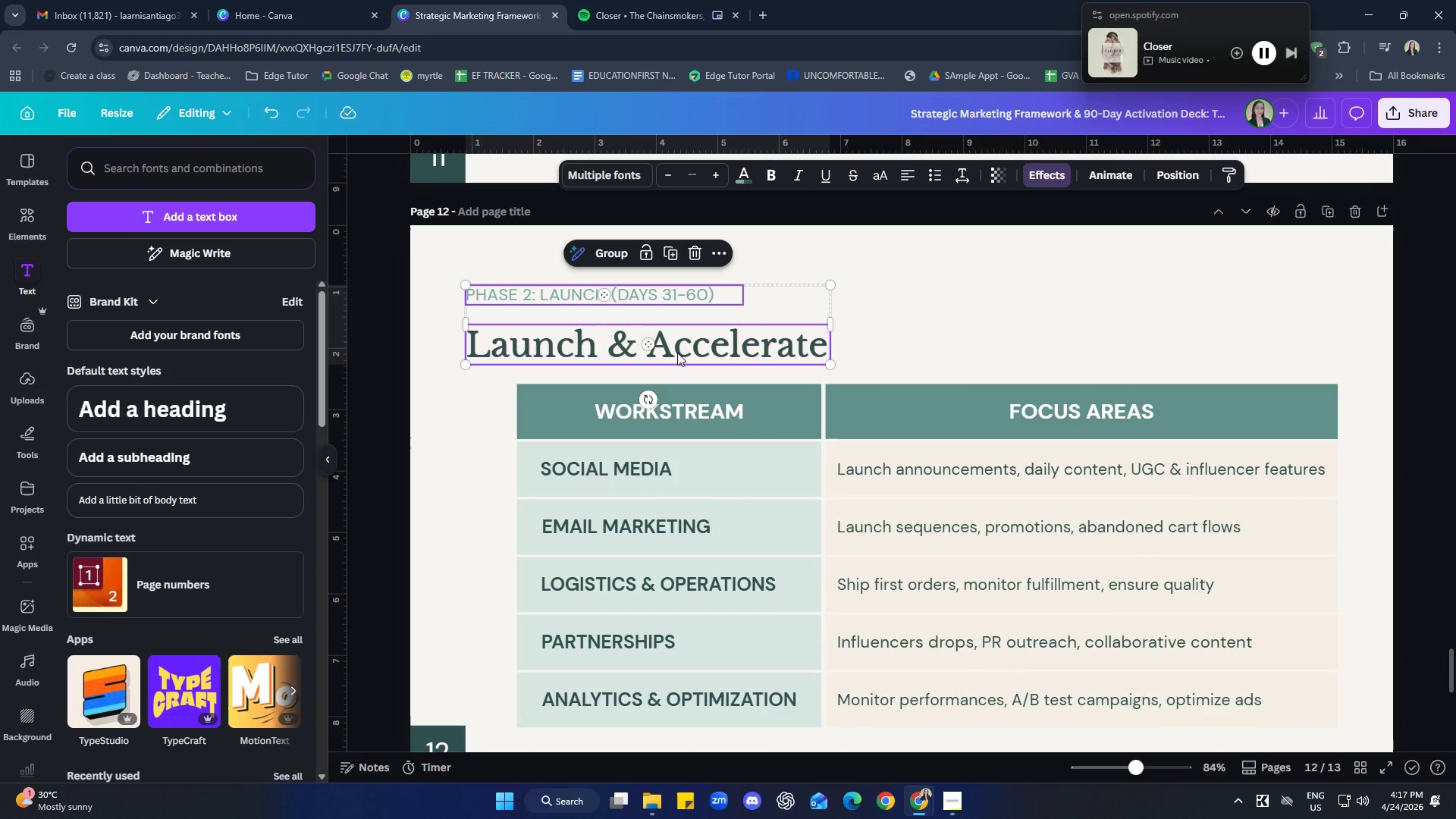 
key(Control+ControlLeft)
 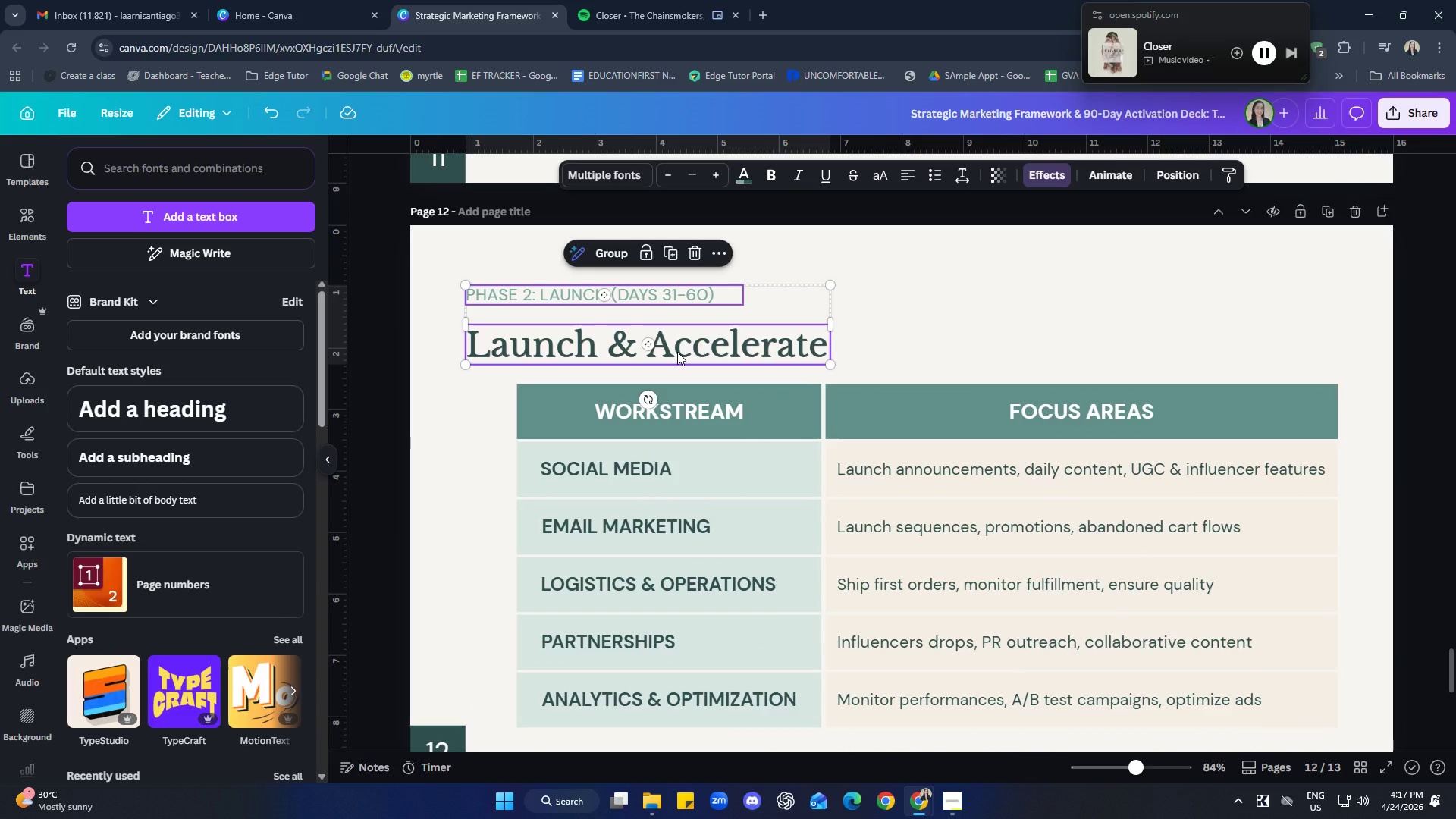 
key(Control+C)
 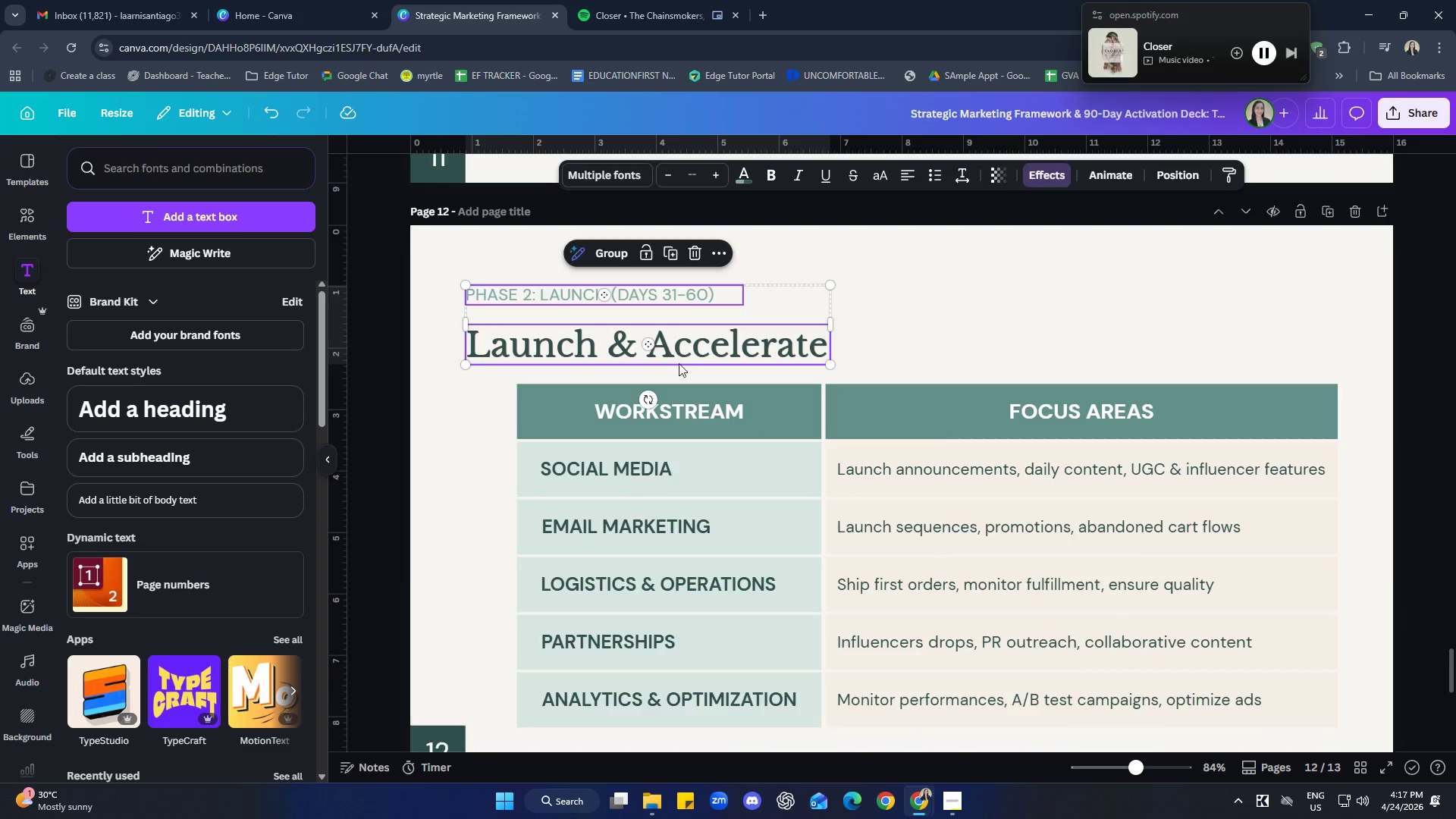 
left_click([616, 475])
 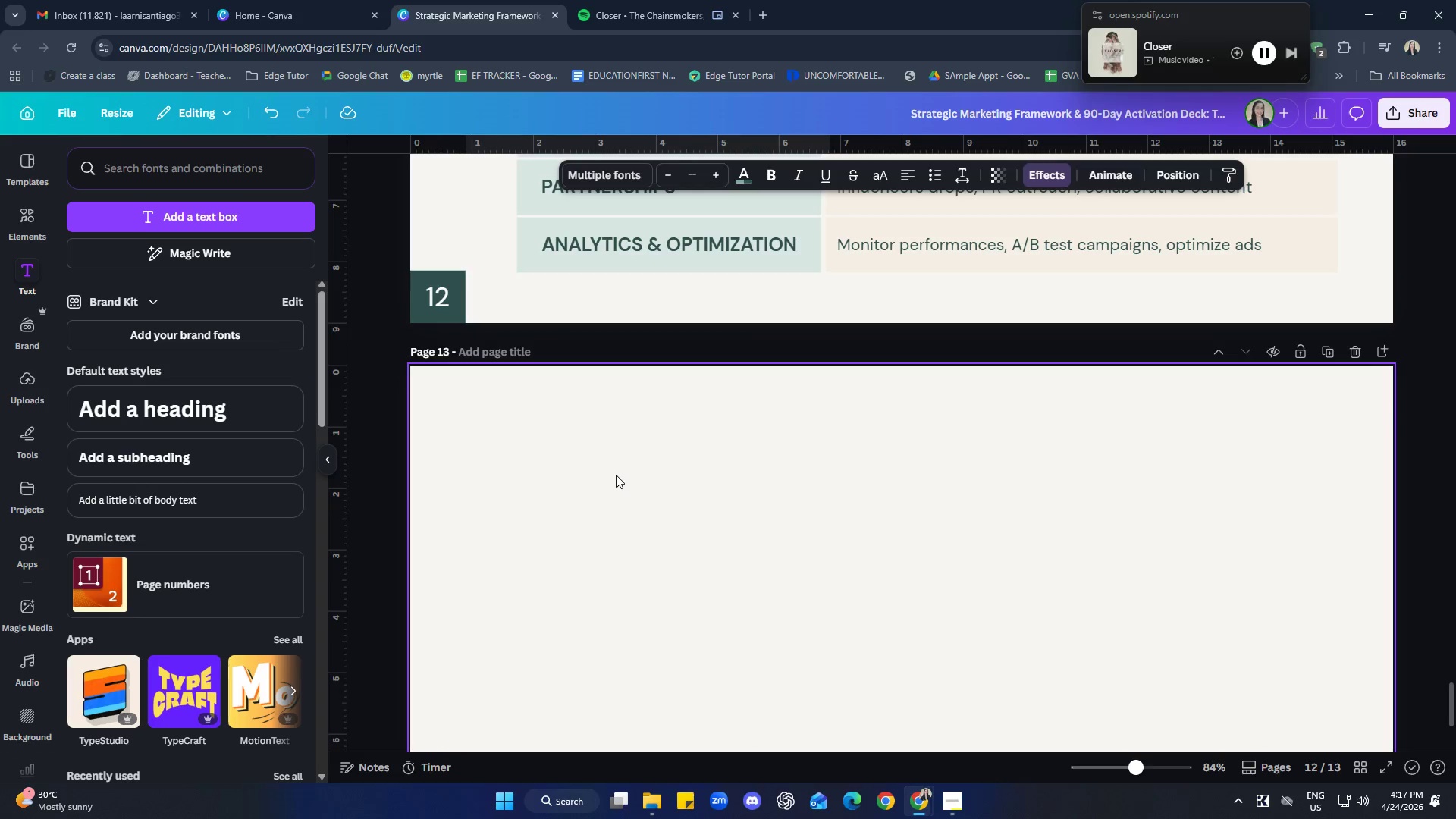 
scroll: coordinate [702, 424], scroll_direction: down, amount: 3.0
 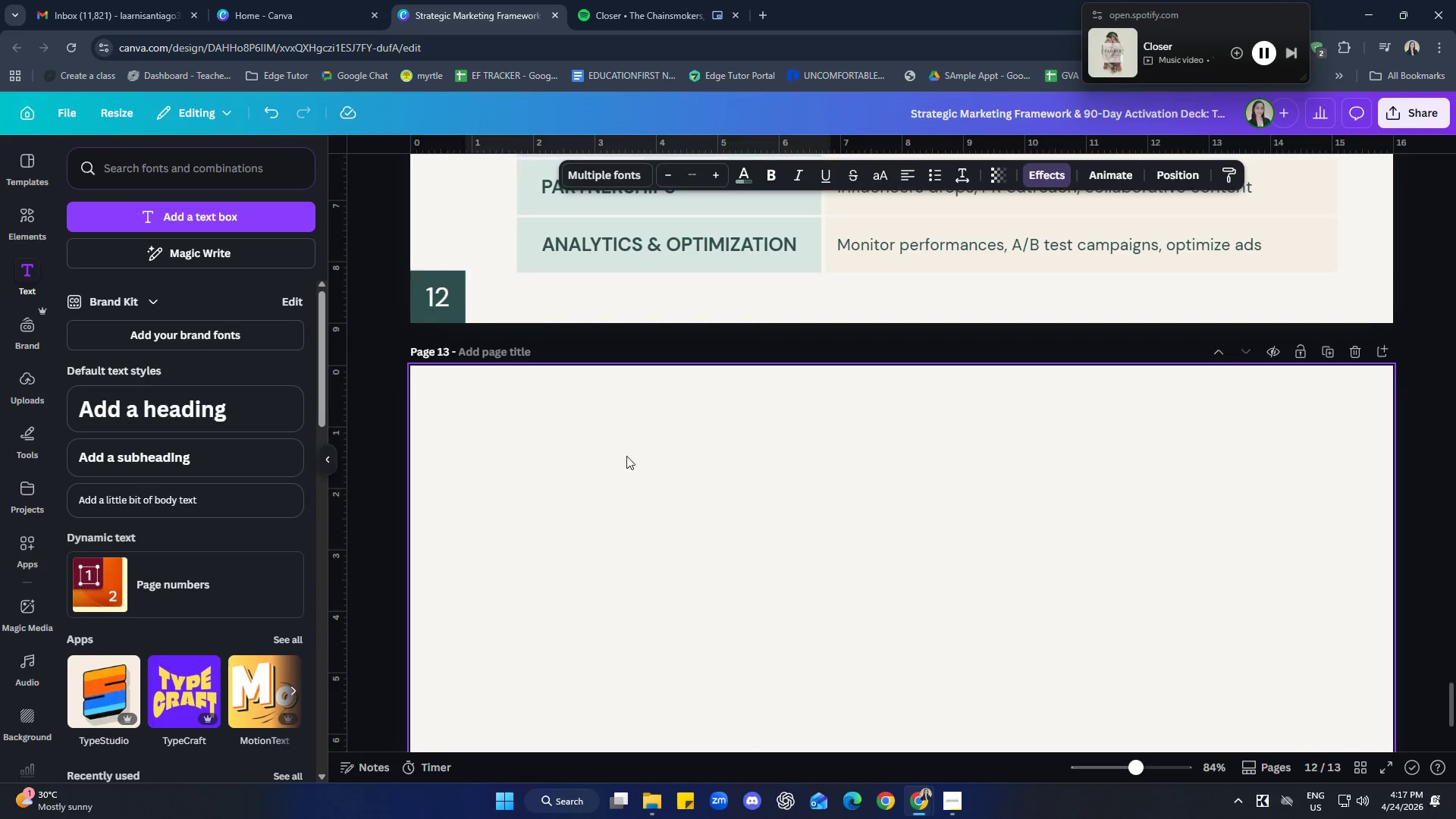 
key(Control+ControlLeft)
 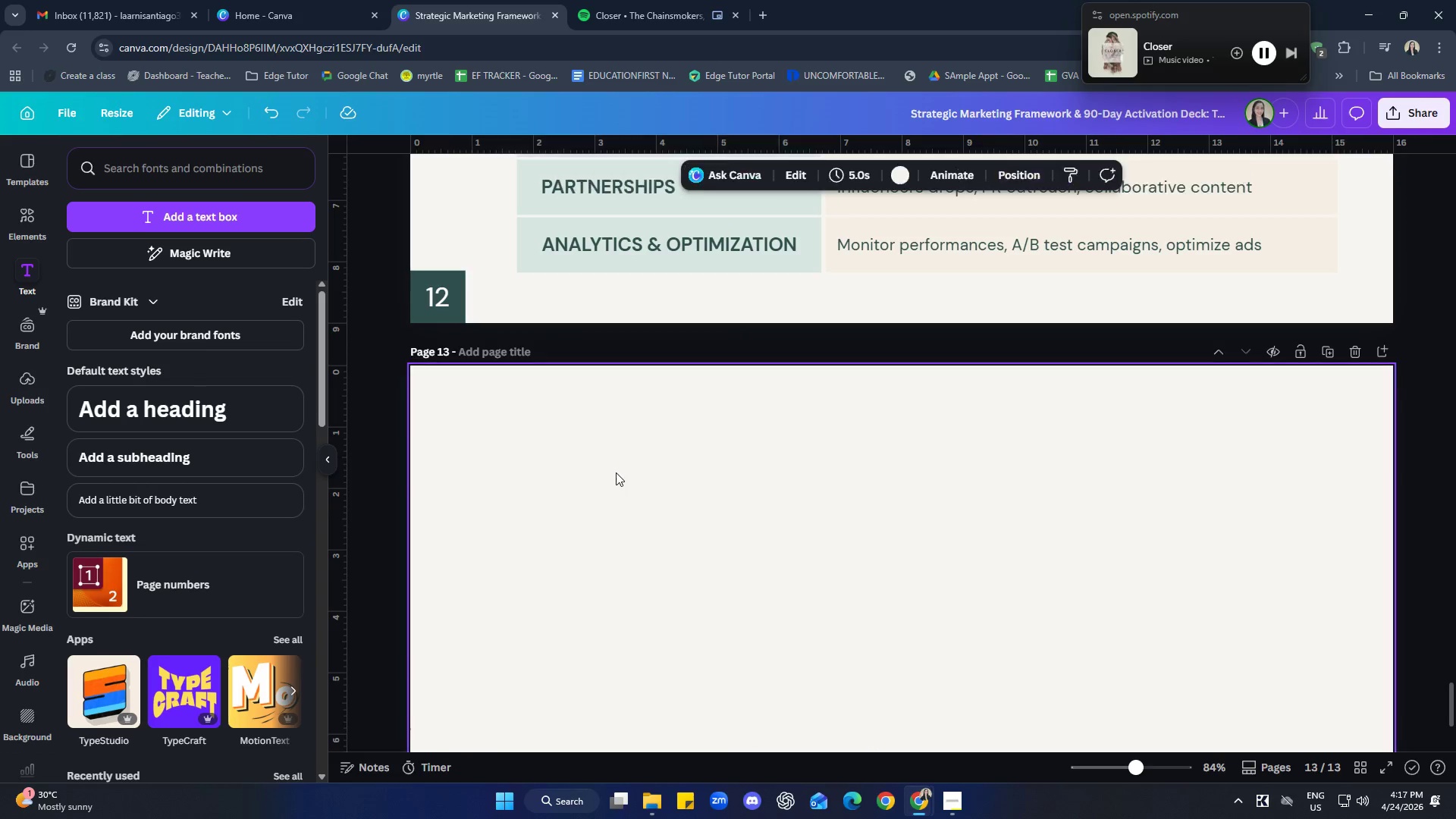 
key(Control+V)
 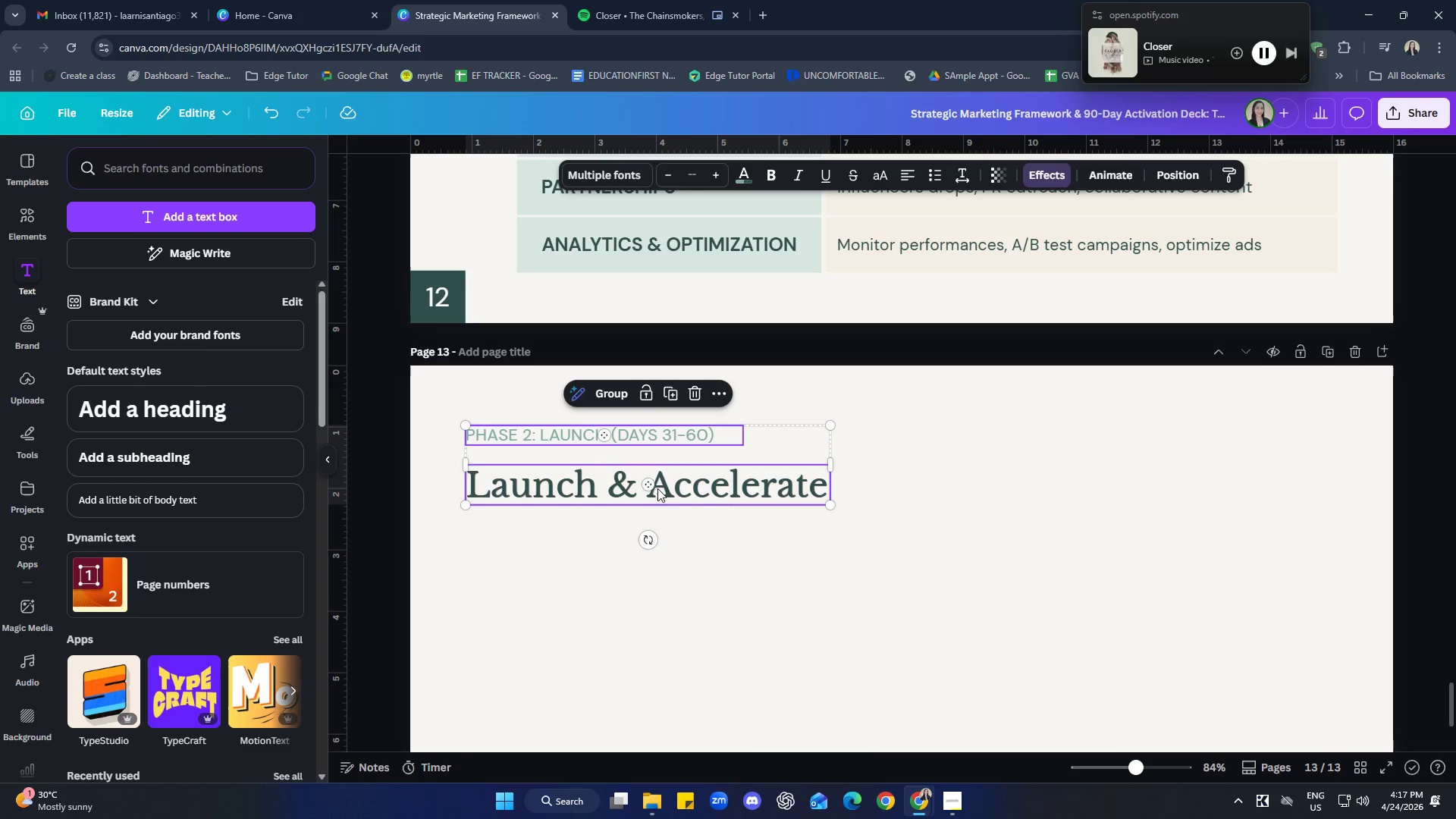 
left_click([764, 507])
 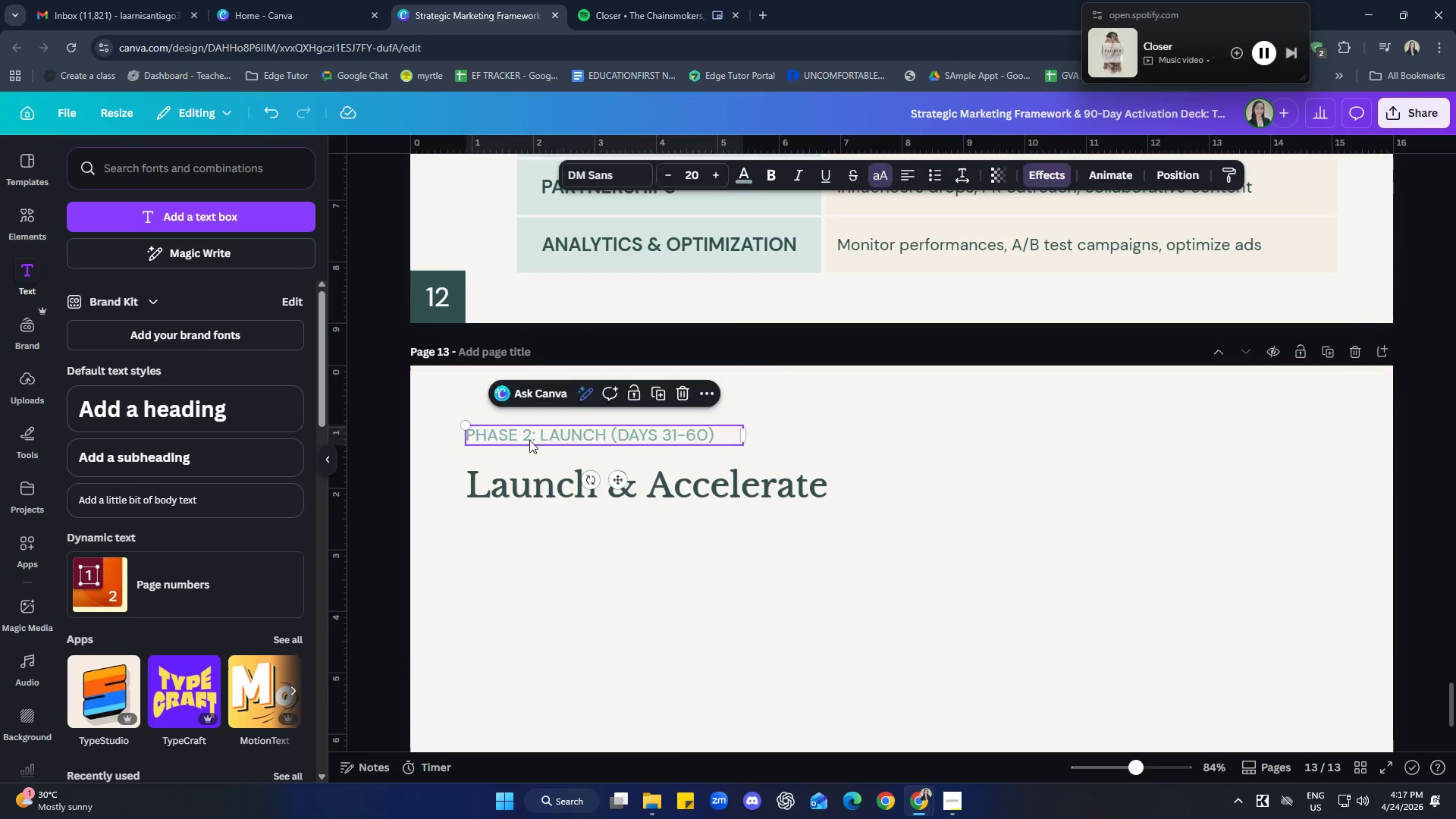 
double_click([535, 436])
 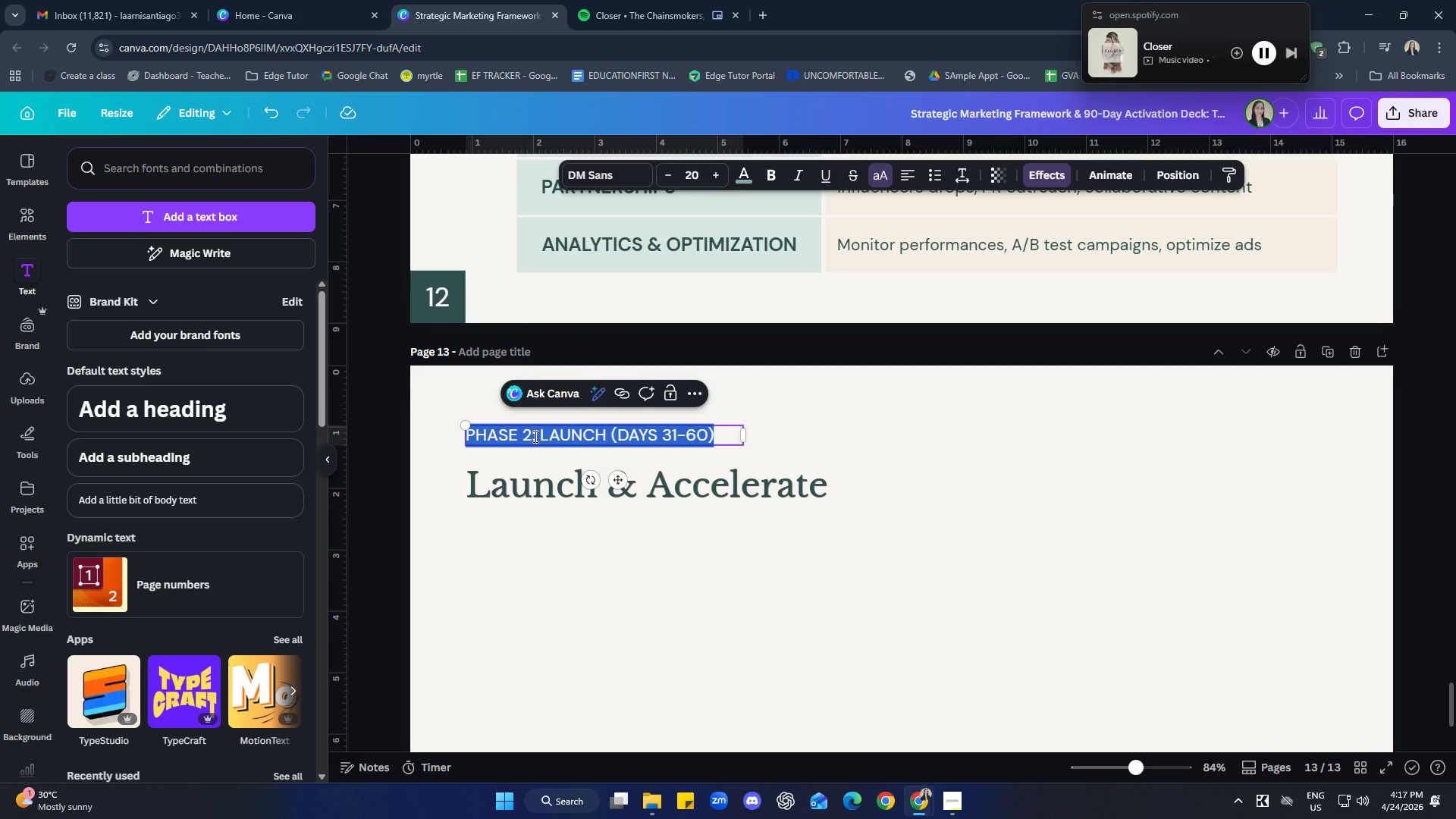 
triple_click([534, 436])
 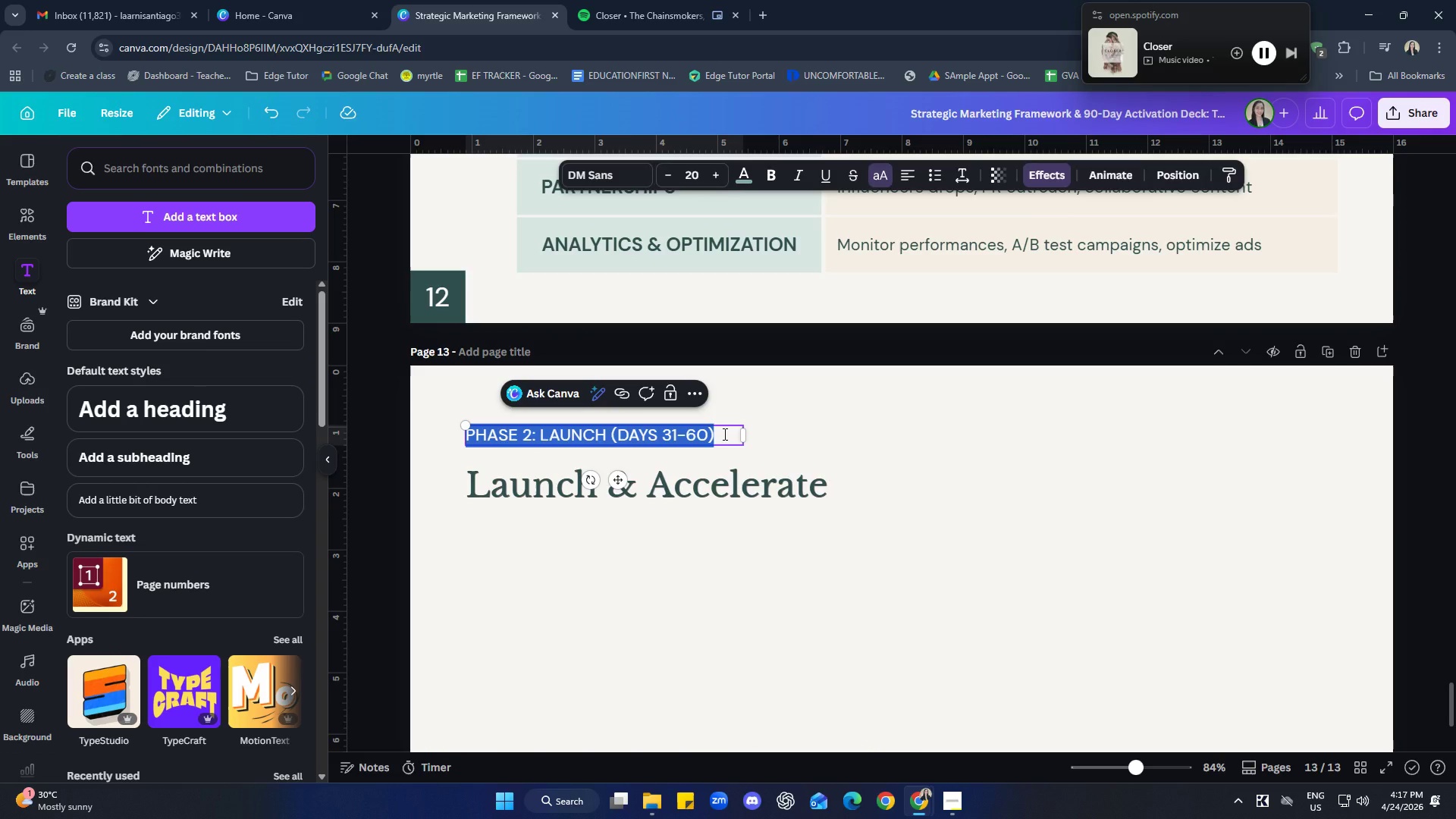 
key(Backspace)
type(phase 2)
key(Backspace)
type(3: pre)
key(Backspace)
key(Backspace)
type(ost-laucn)
key(Backspace)
key(Backspace)
type(nch (days 61-90_)
key(Backspace)
type())
 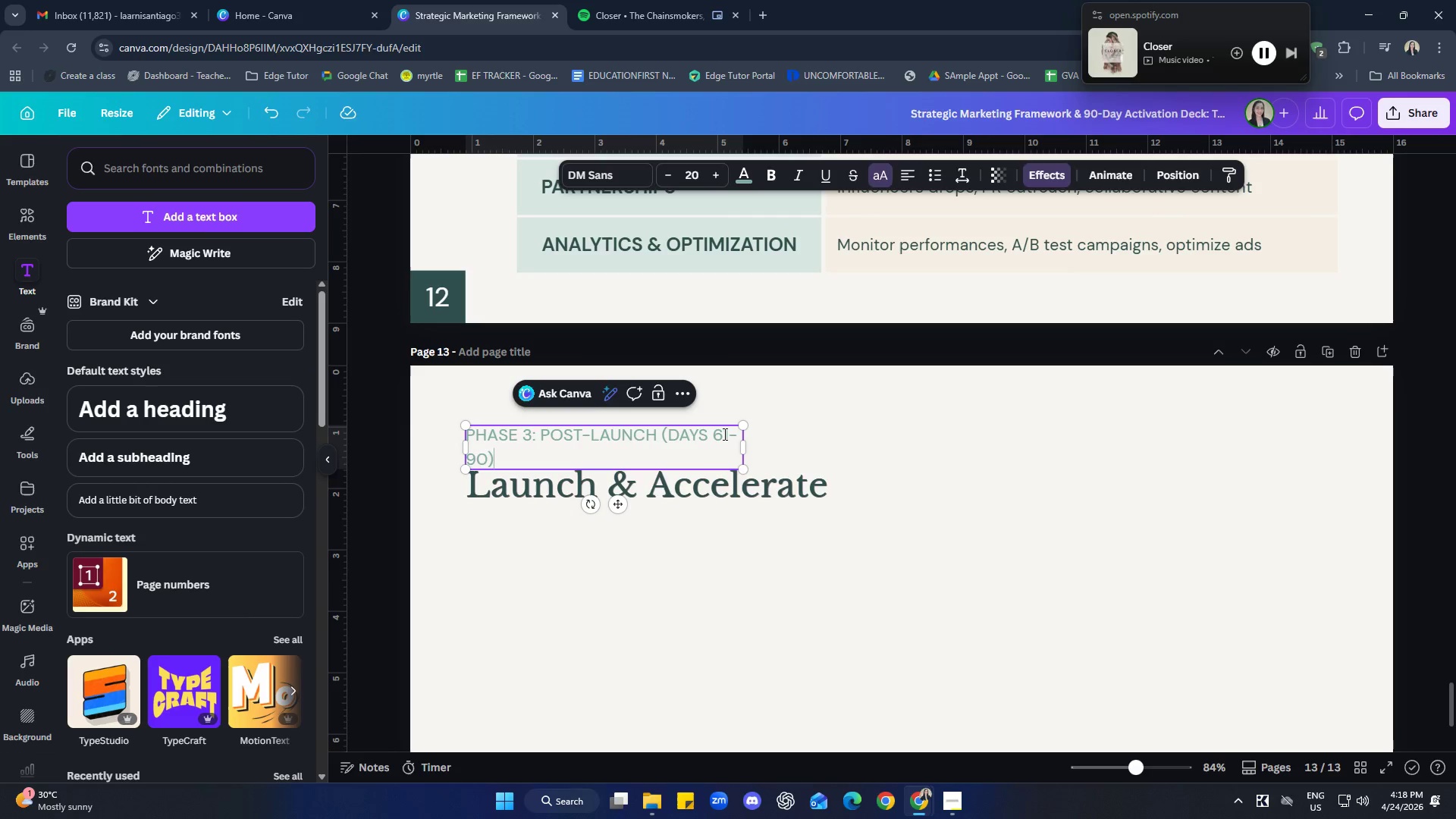 
left_click_drag(start_coordinate=[745, 453], to_coordinate=[771, 437])
 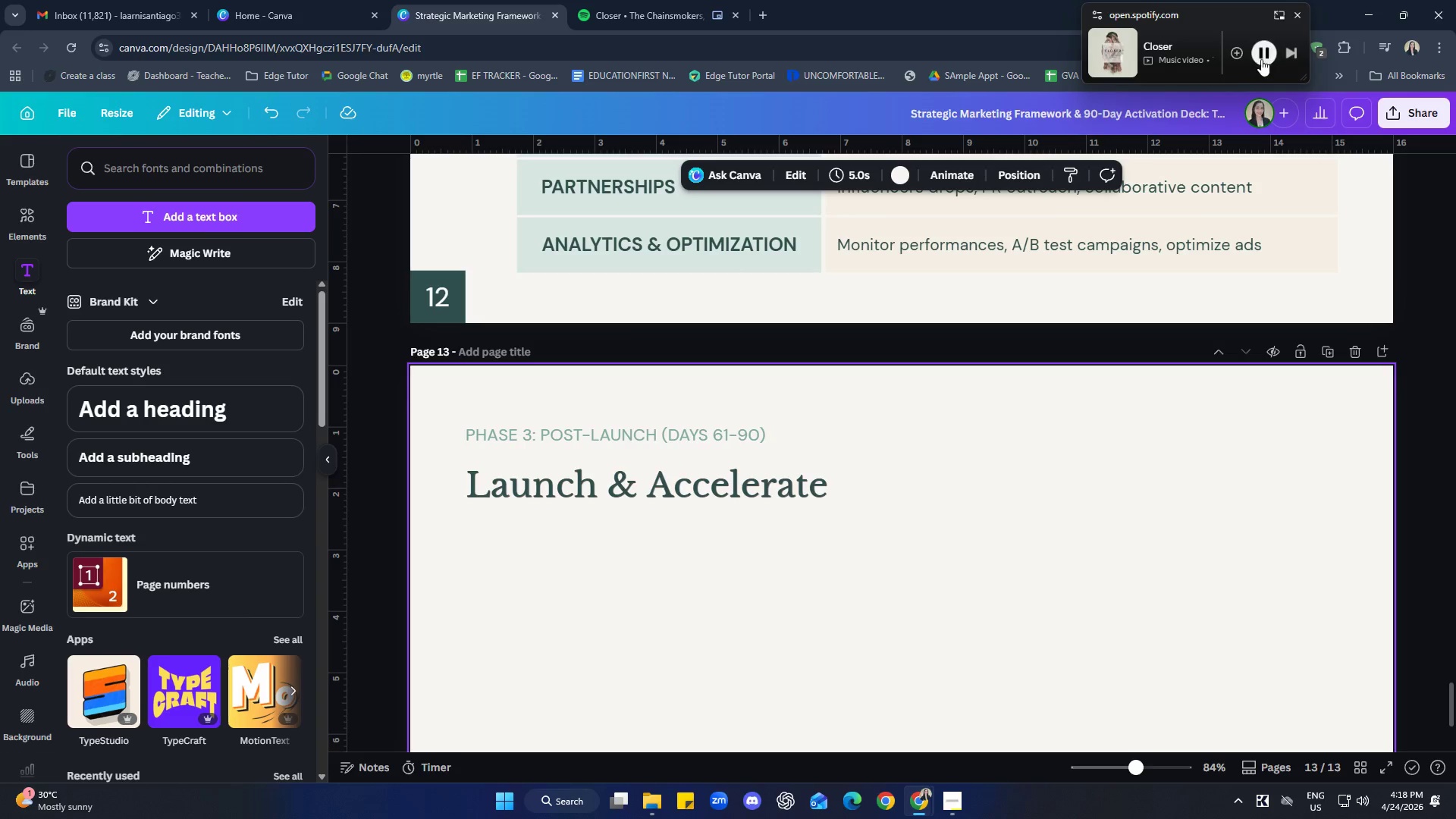 
left_click([1290, 49])
 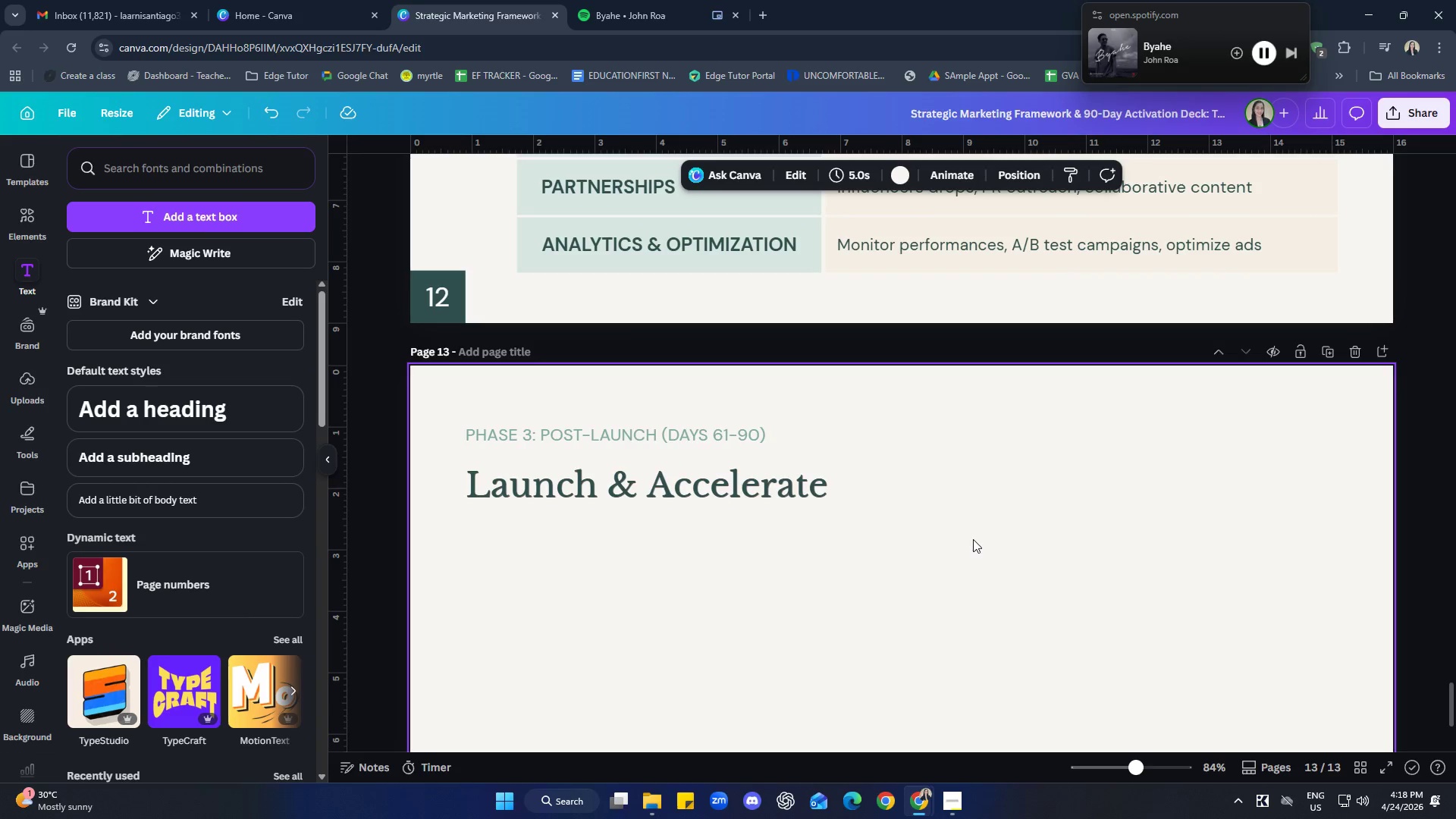 
double_click([740, 501])
 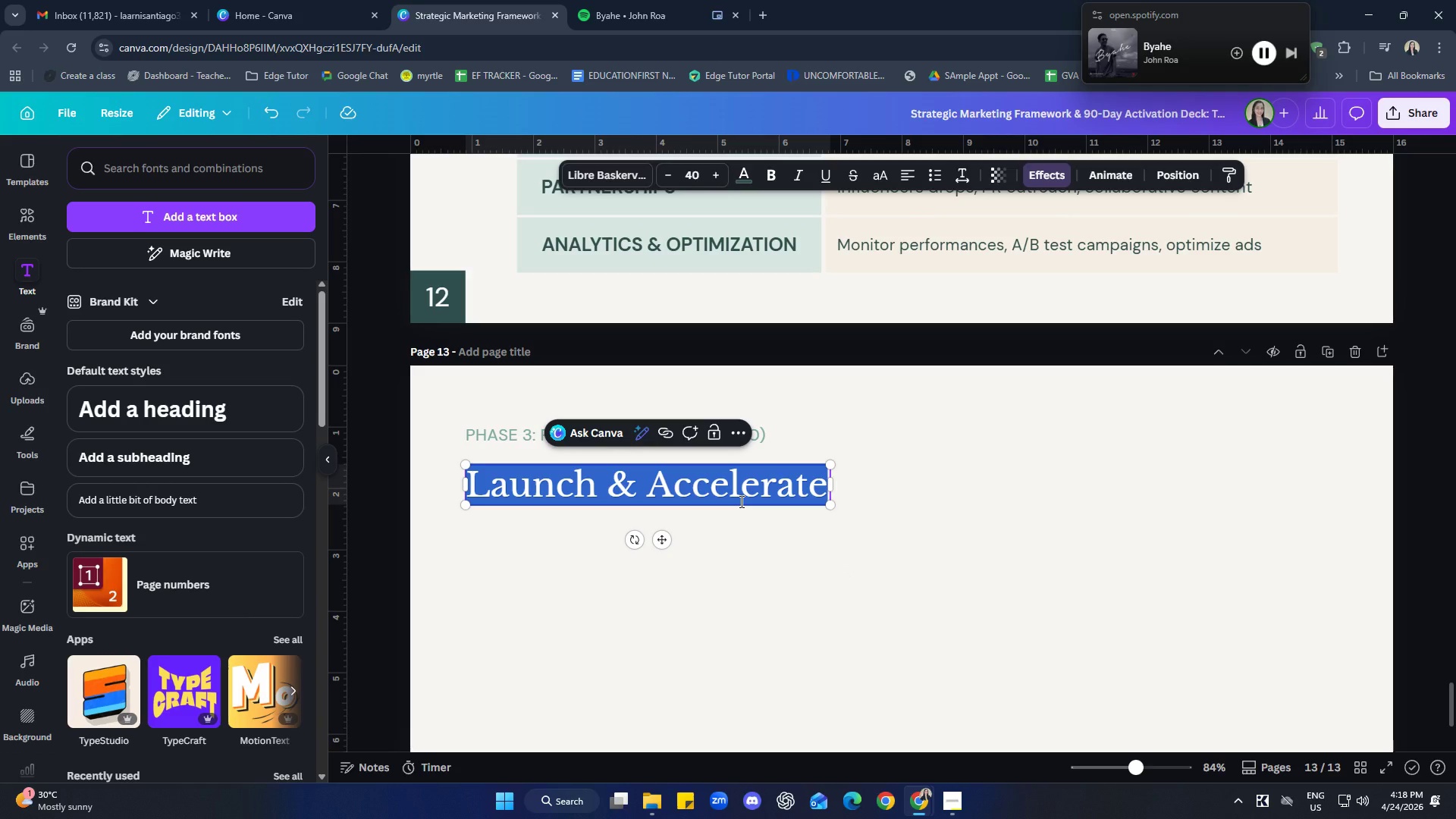 
type(Optimize & Grow)
 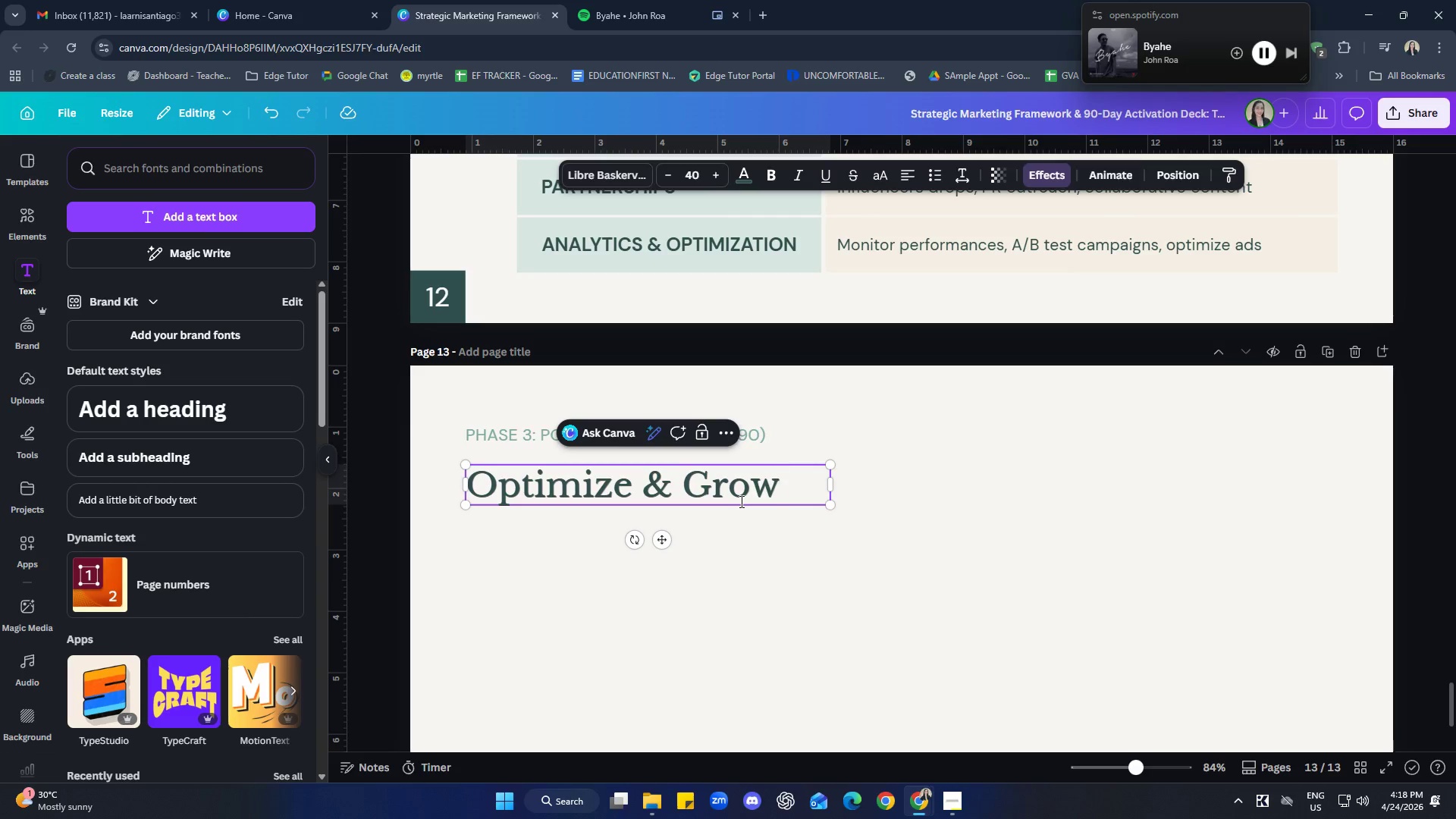 
left_click_drag(start_coordinate=[836, 487], to_coordinate=[790, 488])
 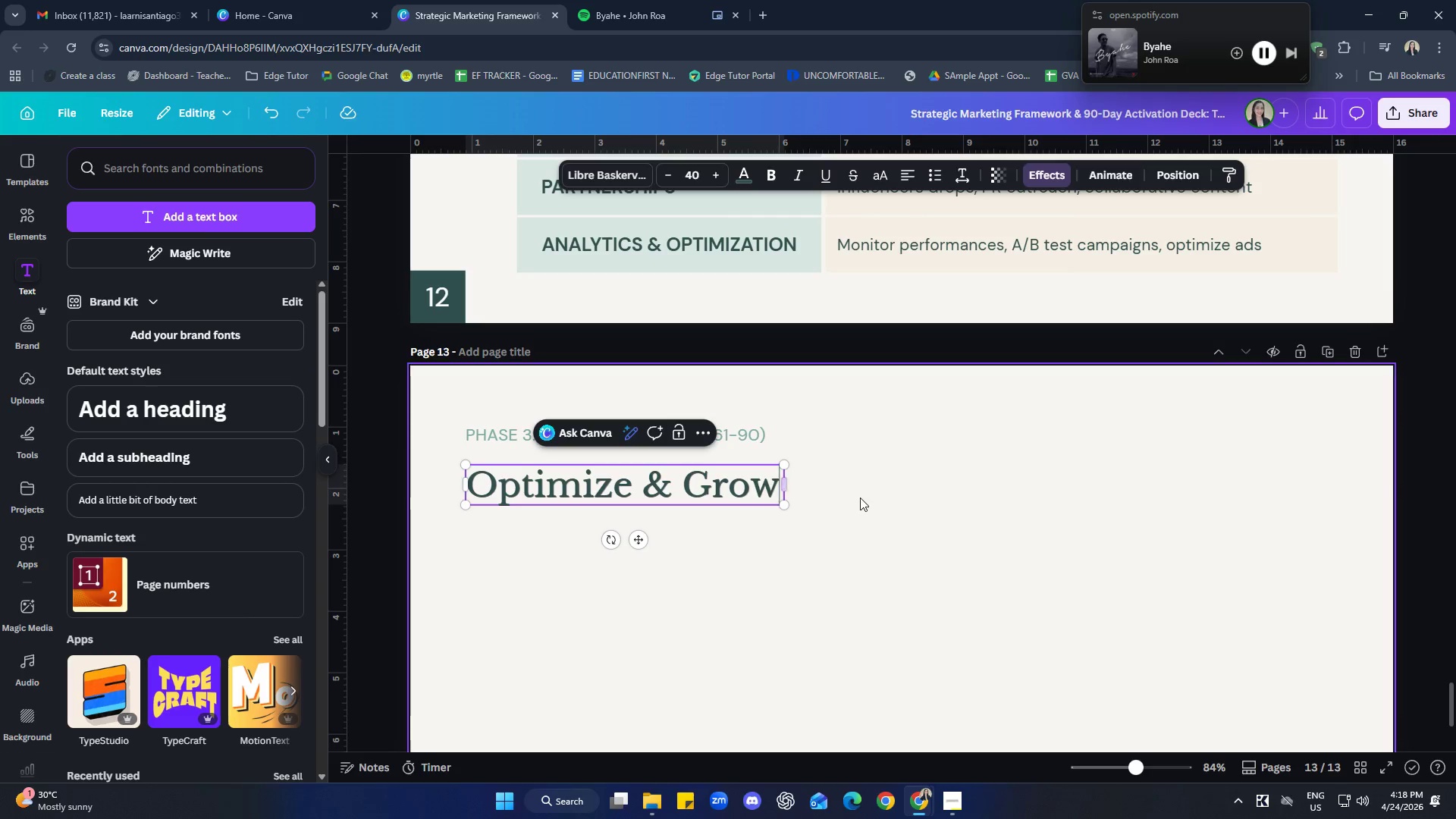 
left_click([860, 497])
 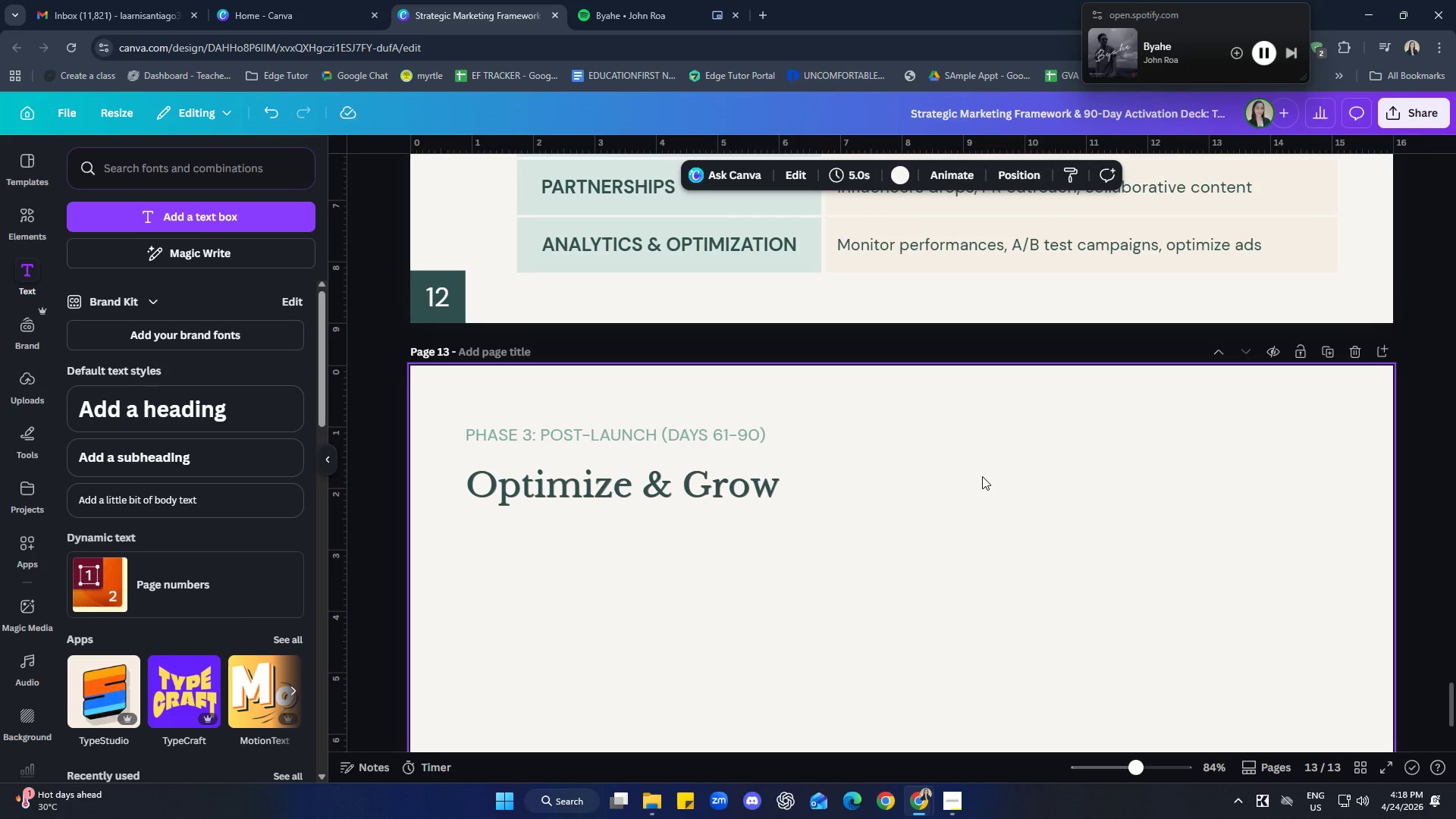 
scroll: coordinate [1181, 669], scroll_direction: up, amount: 4.0
 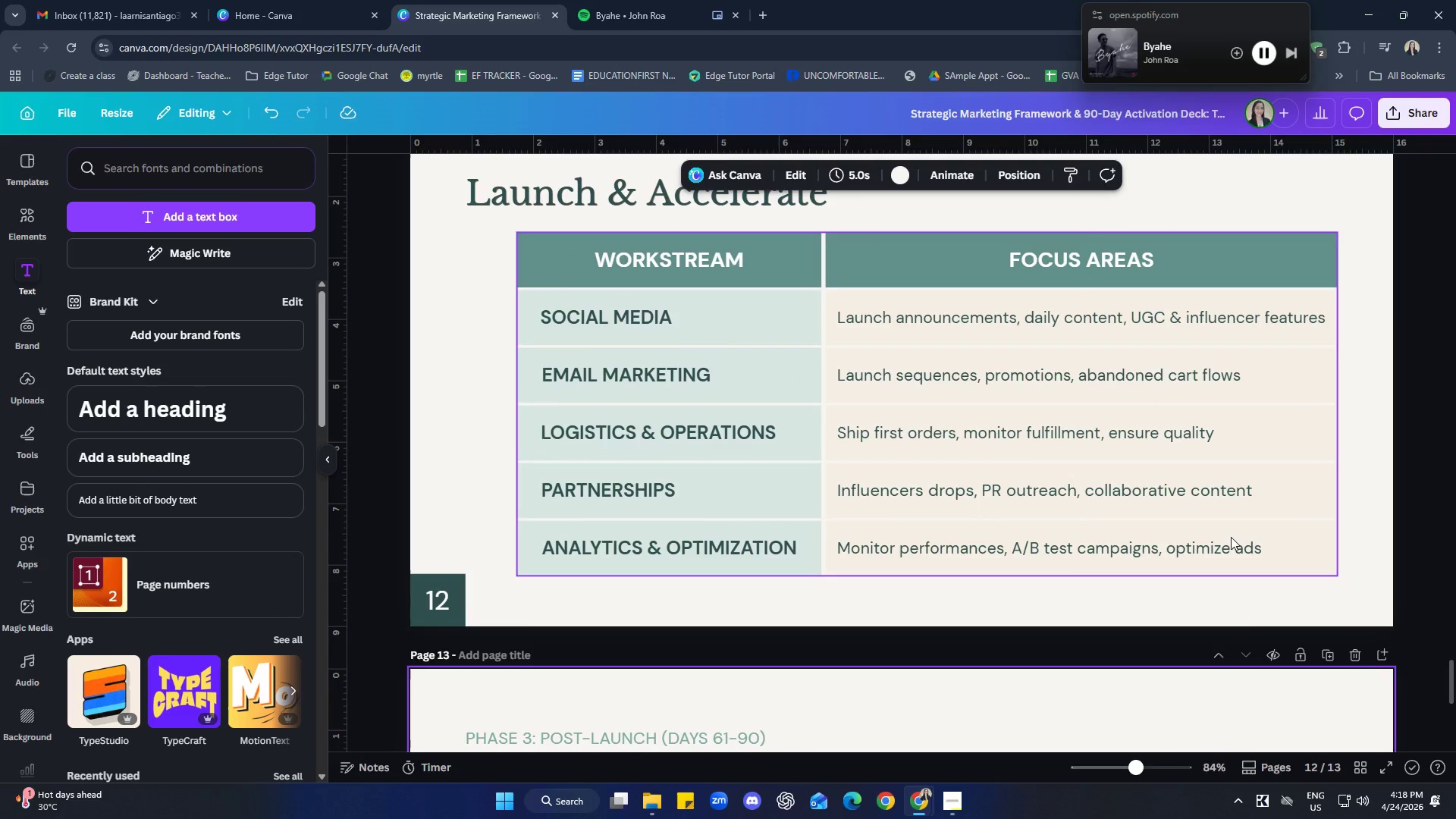 
left_click([1298, 538])
 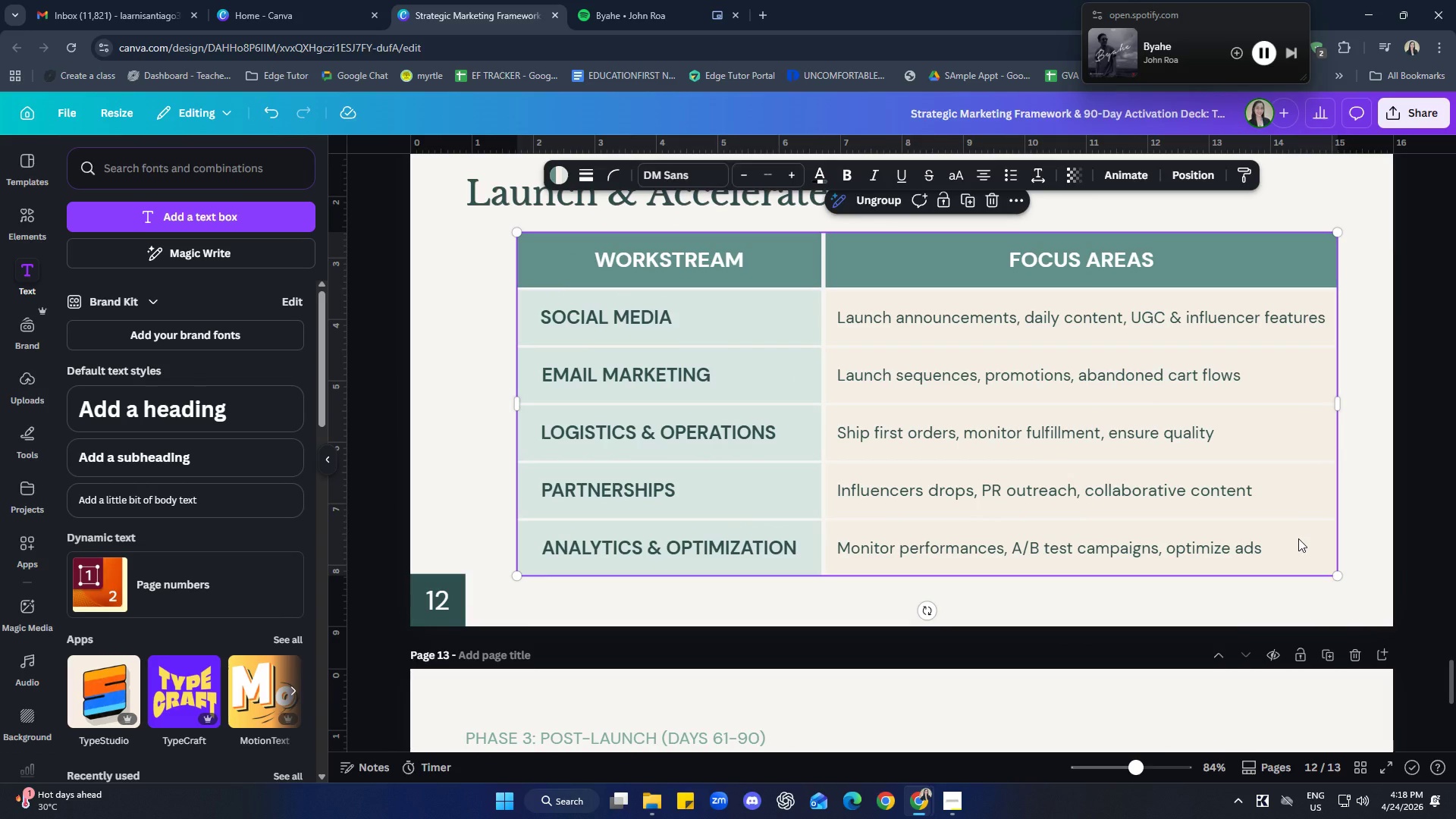 
key(Control+C)
 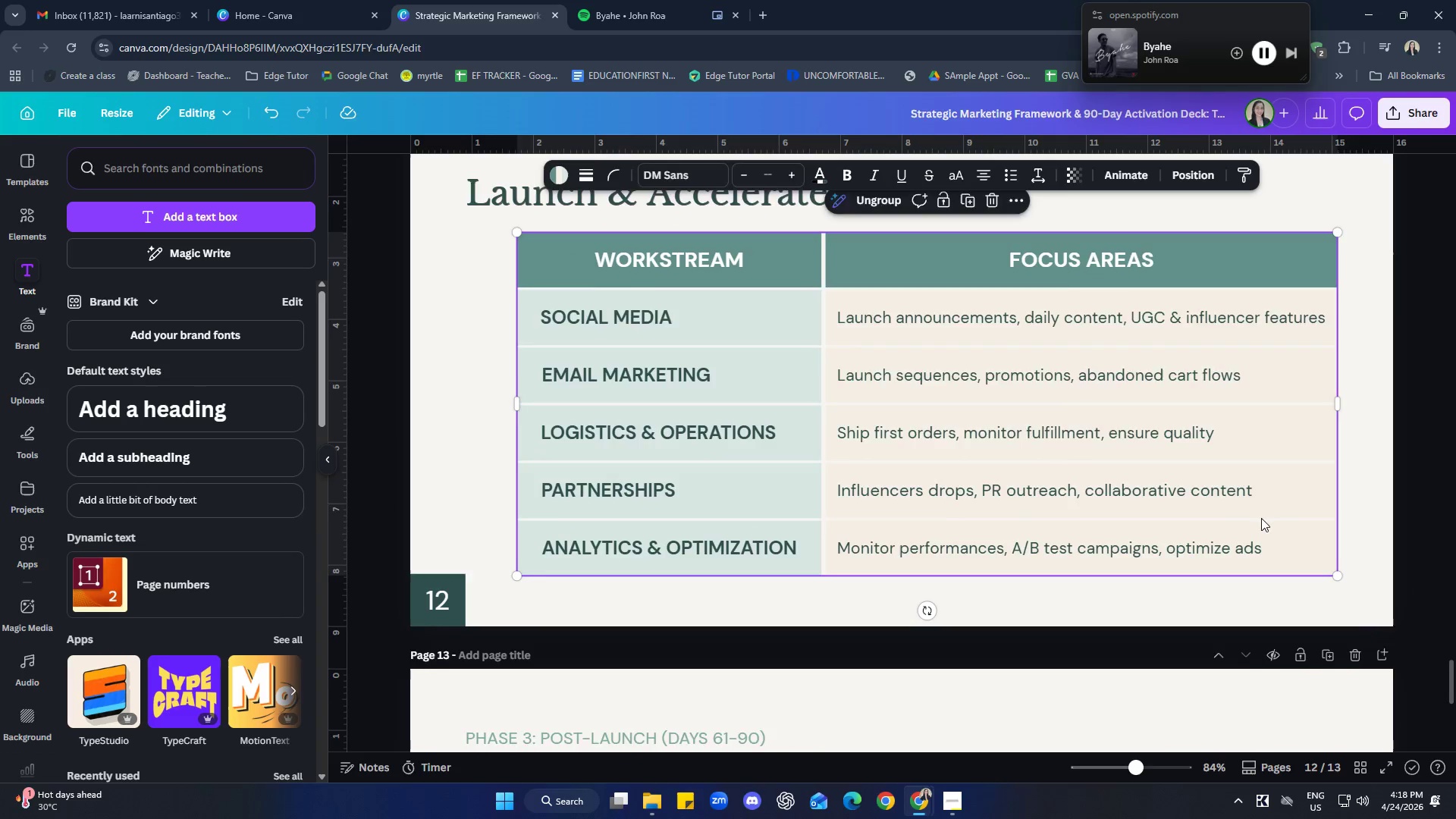 
scroll: coordinate [1084, 659], scroll_direction: down, amount: 7.0
 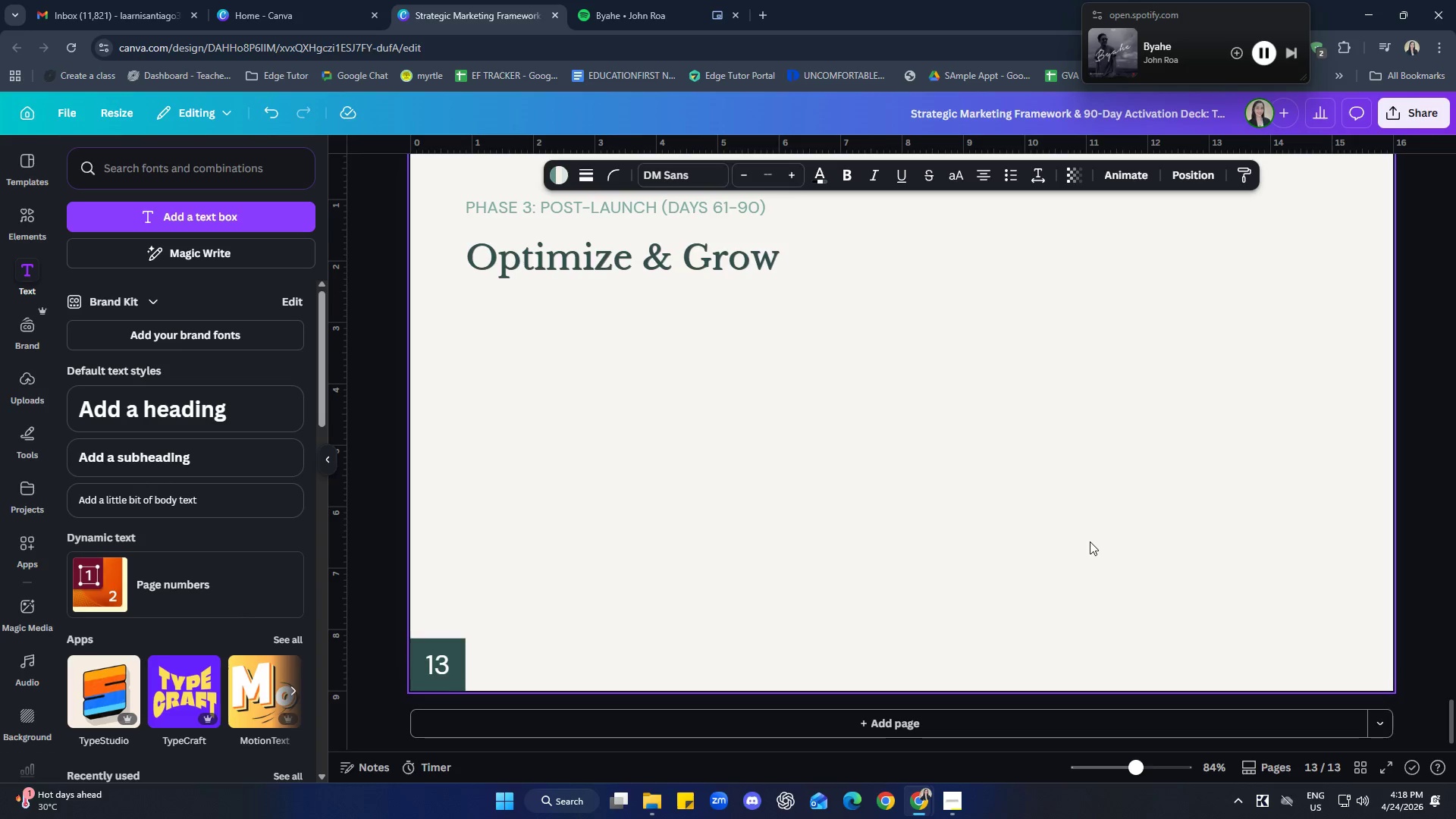 
left_click([1054, 475])
 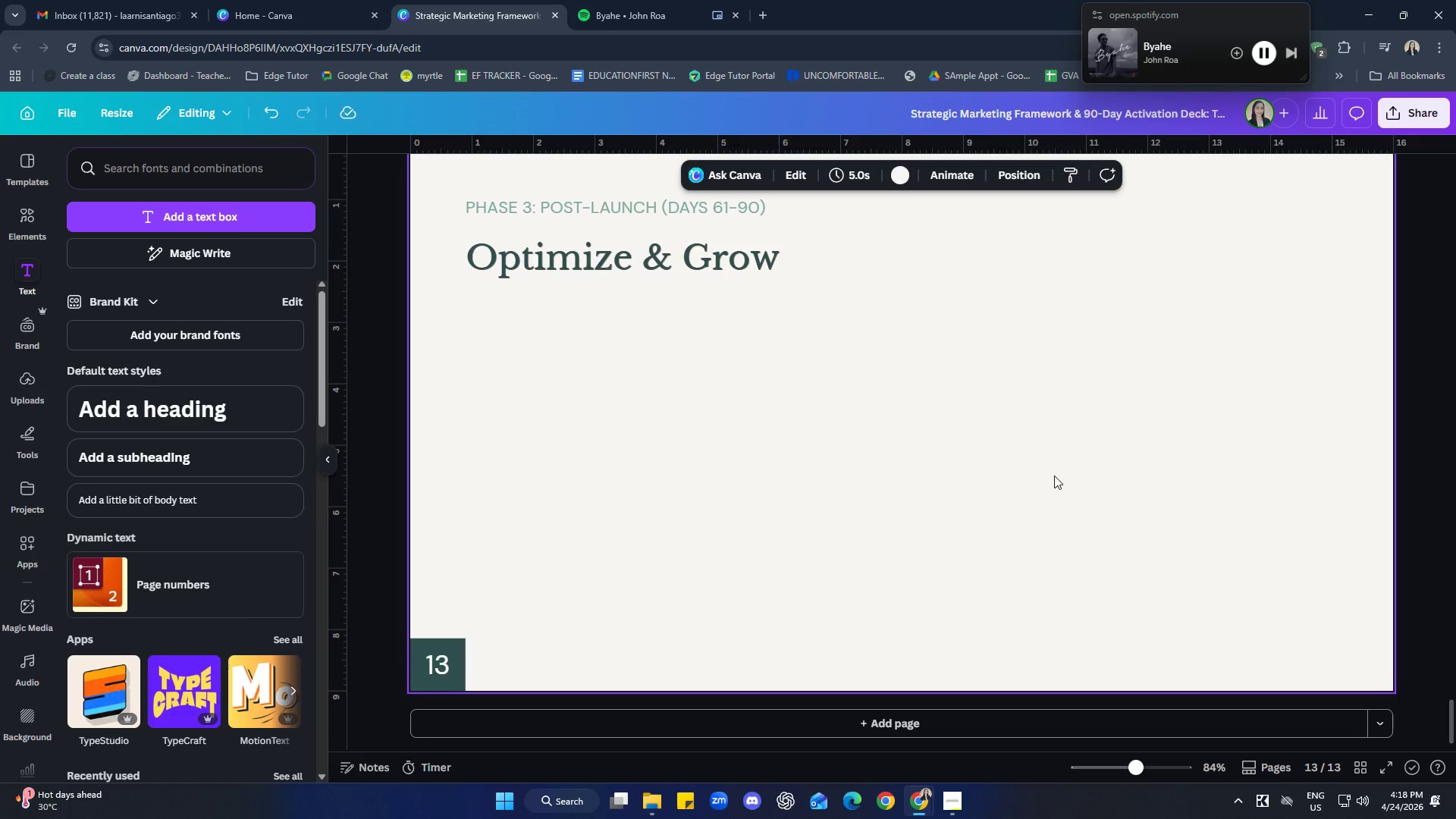 
key(Control+ControlLeft)
 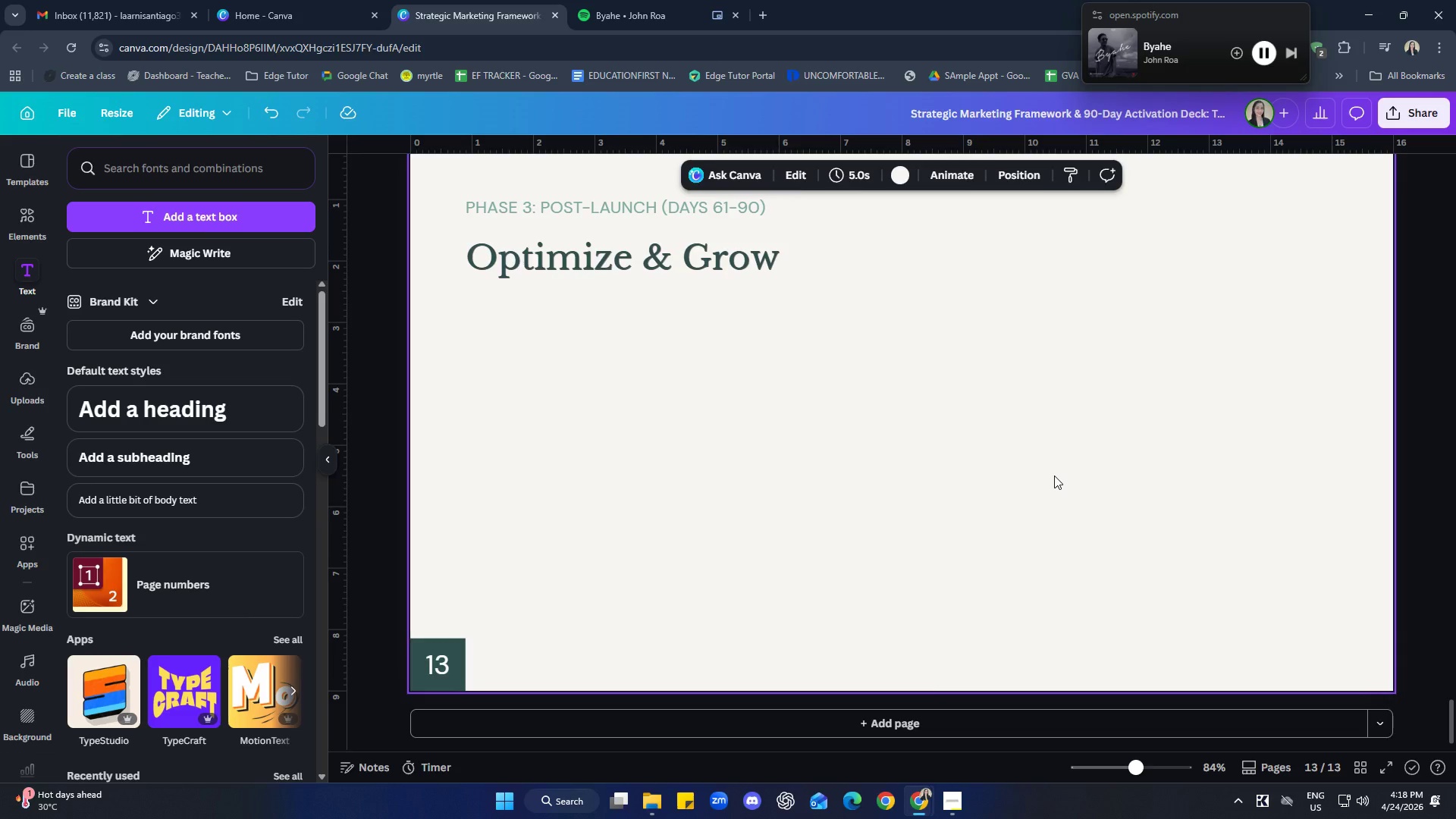 
key(Control+V)
 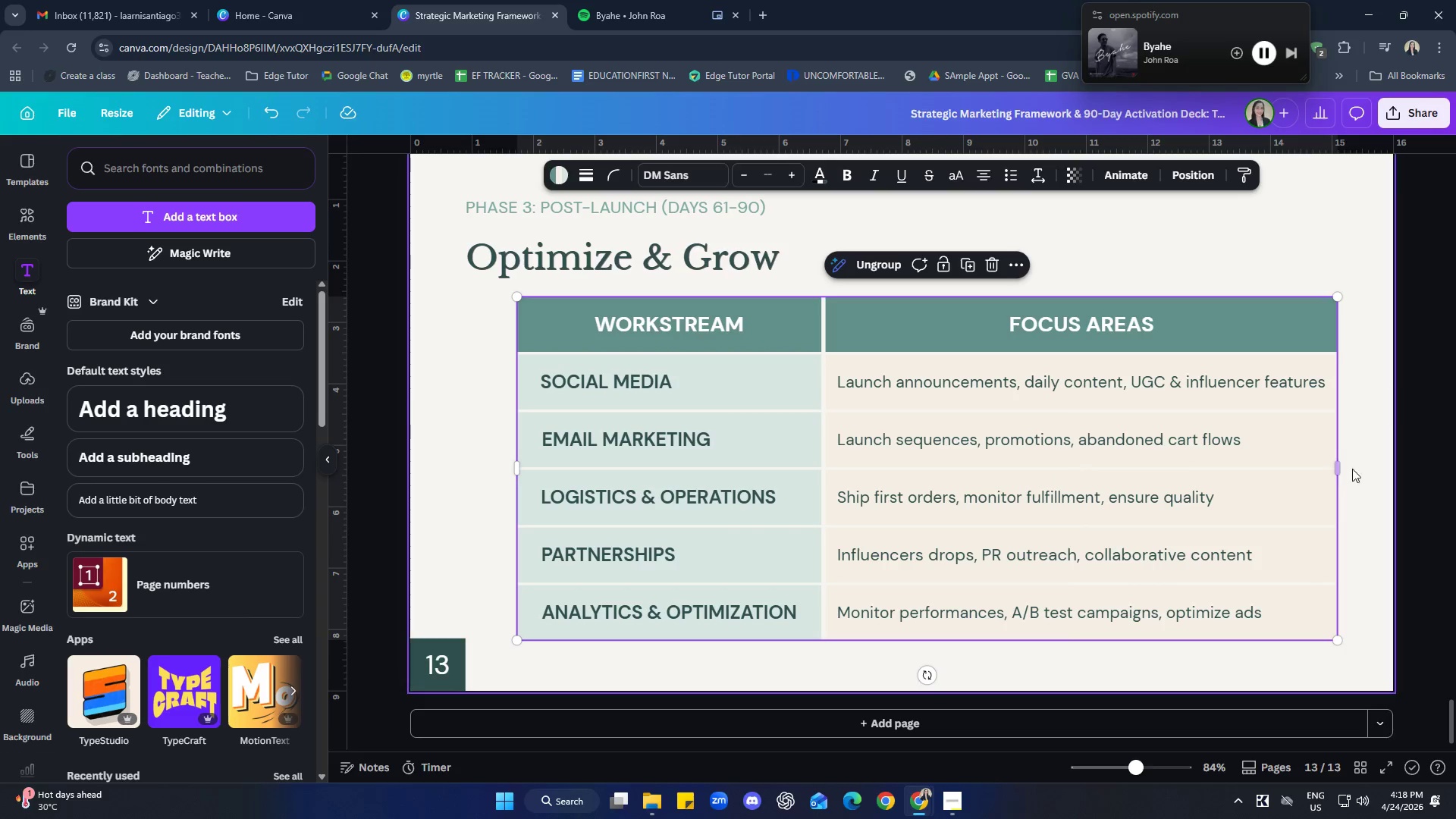 
left_click([1364, 463])
 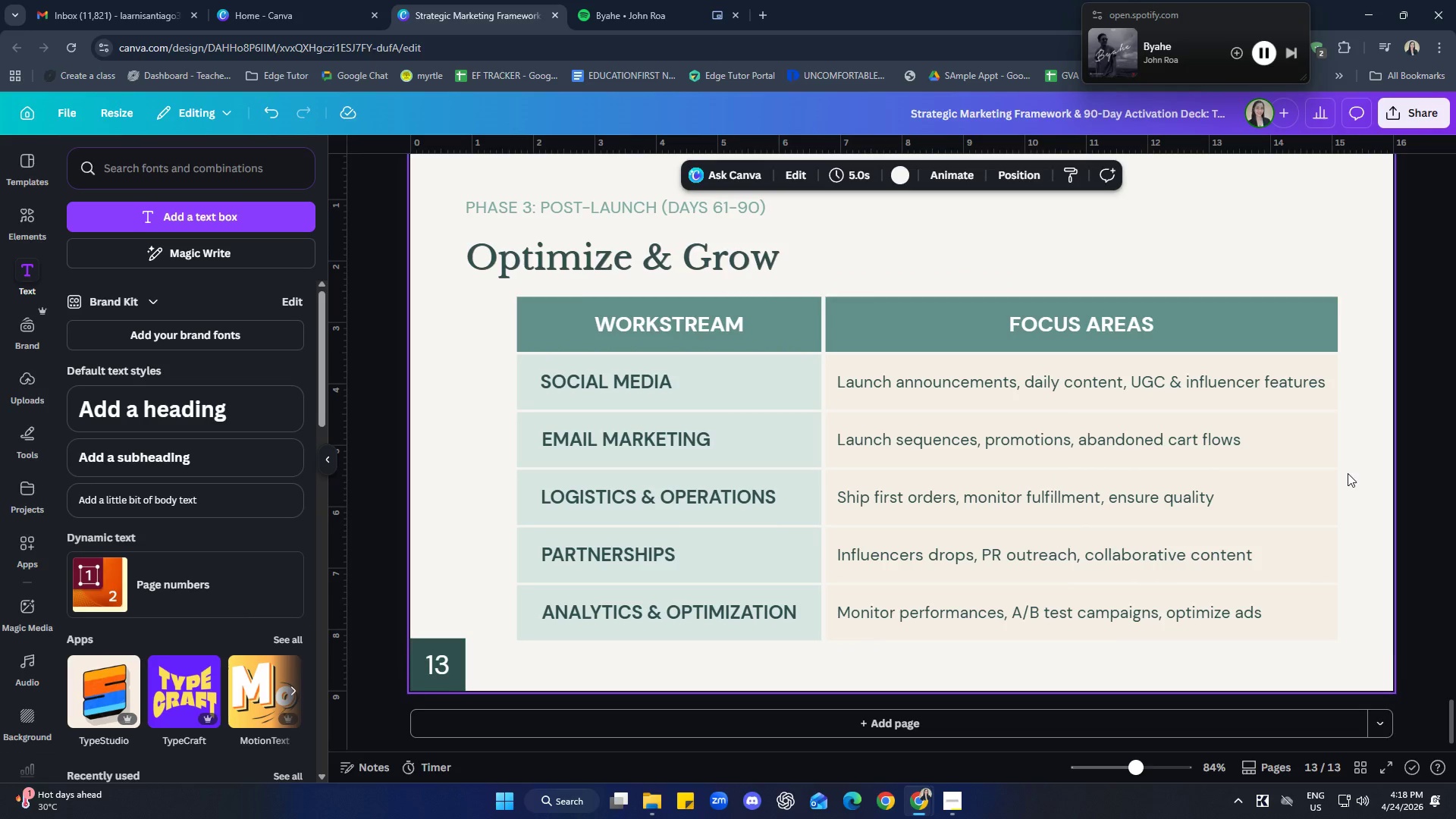 
left_click([1285, 435])
 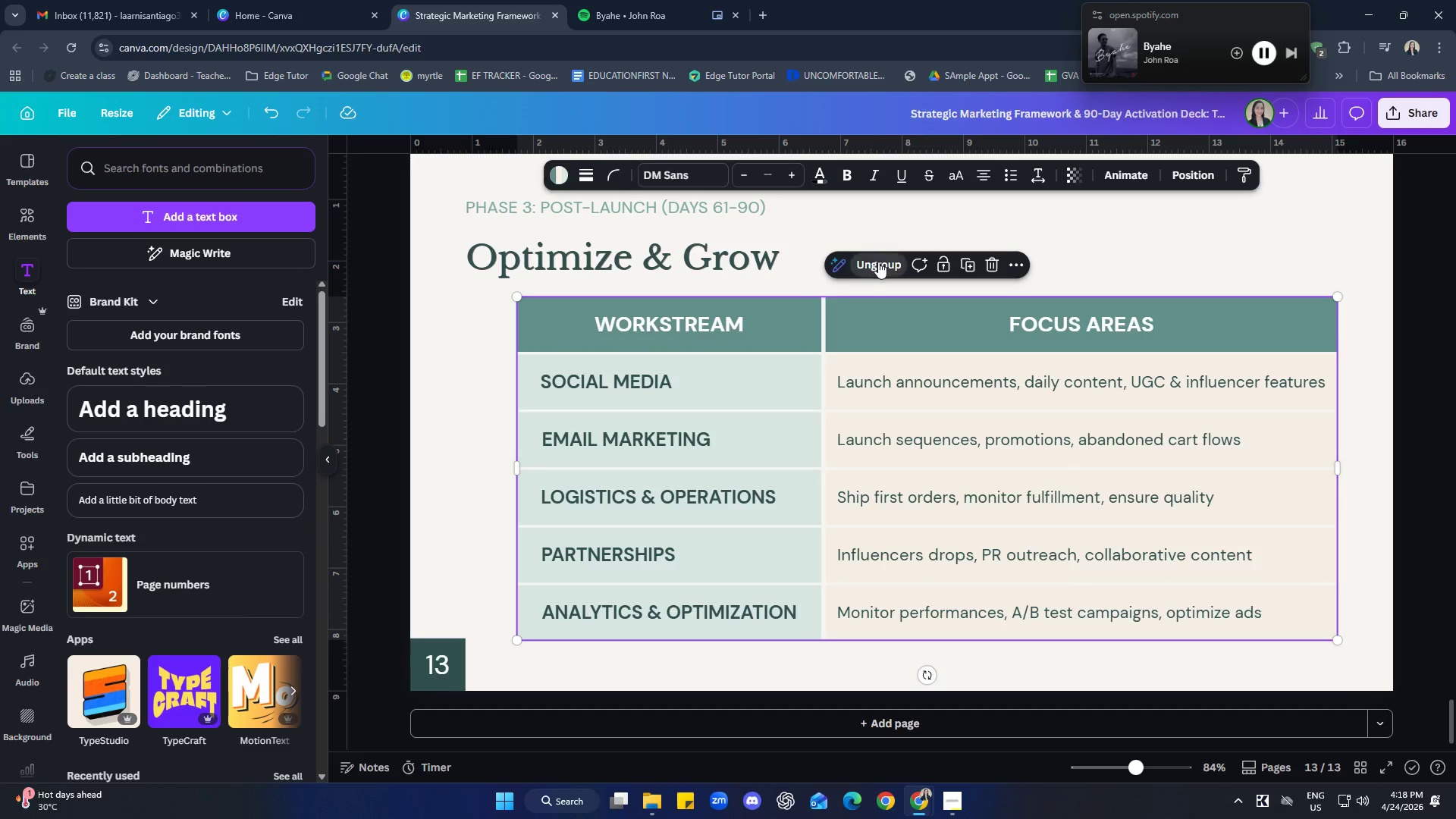 
double_click([1196, 256])
 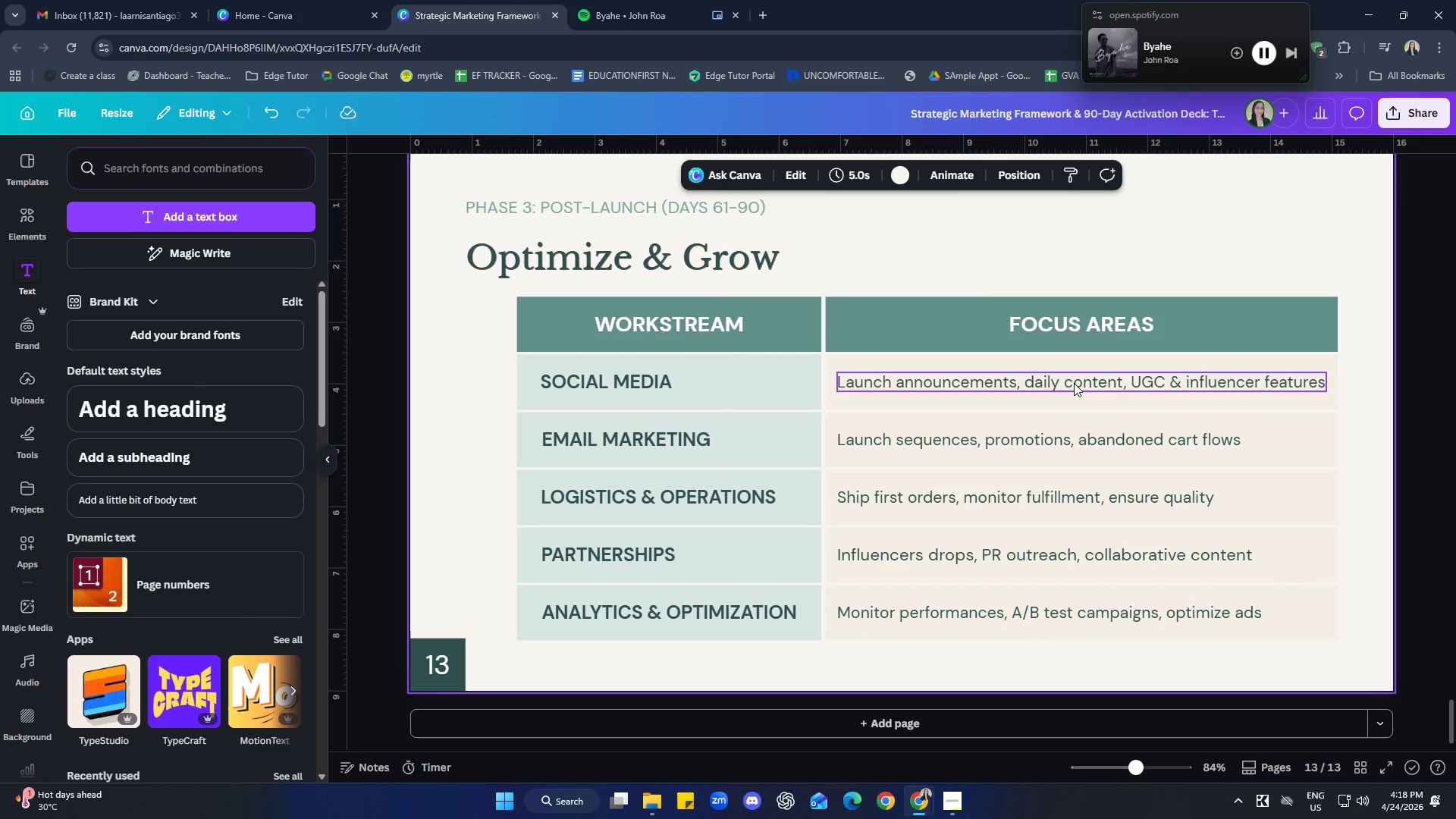 
double_click([1074, 383])
 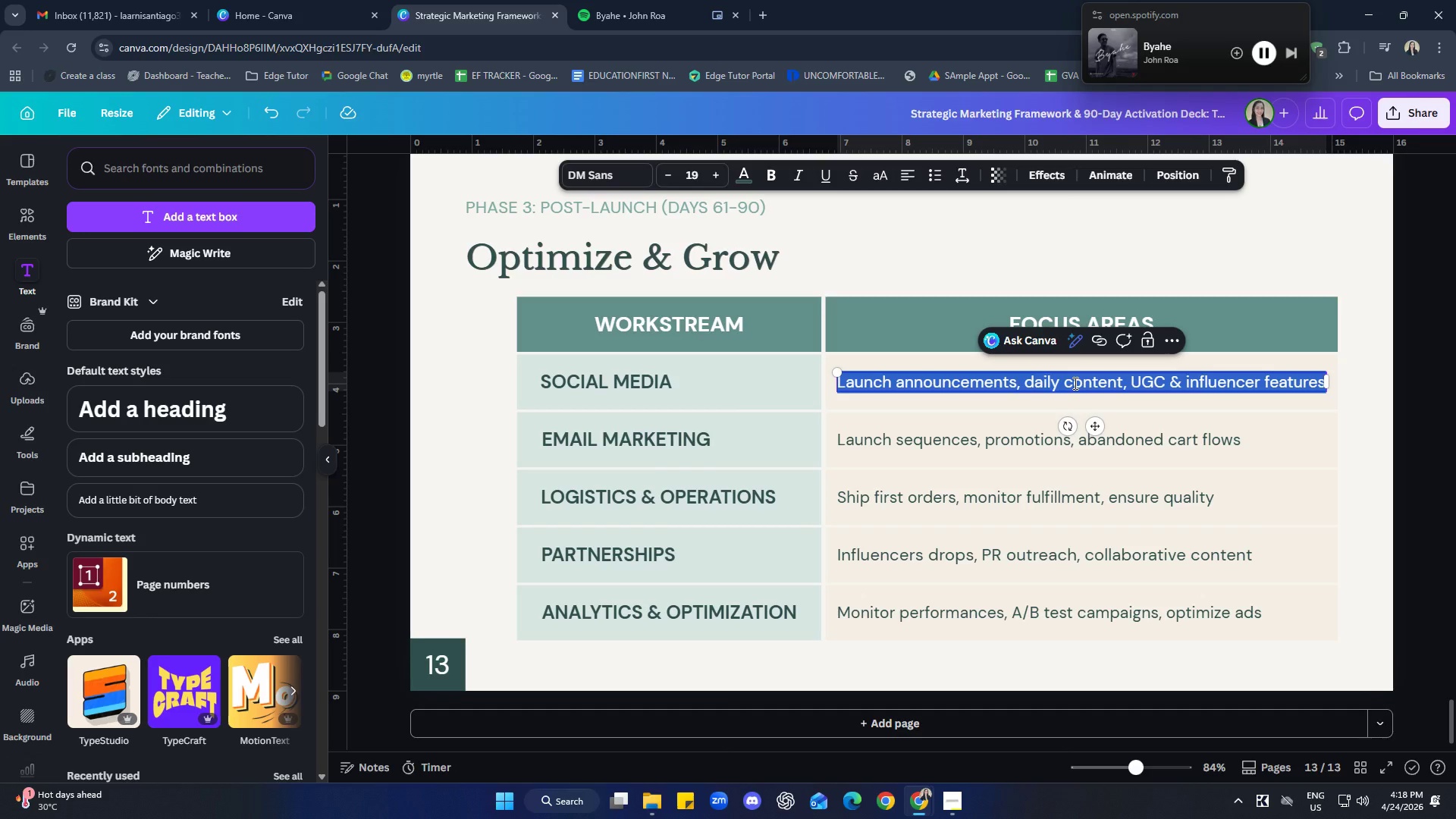 
type(Repurpose UGS)
key(Backspace)
type(C, str)
key(Backspace)
type(emg)
key(Backspace)
key(Backspace)
type(ngthen commiun)
key(Backspace)
key(Backspace)
key(Backspace)
type(univ)
key(Backspace)
type(ty, incresa)
key(Backspace)
key(Backspace)
type(ase ehem)
key(Backspace)
key(Backspace)
key(Backspace)
type(ngagement)
 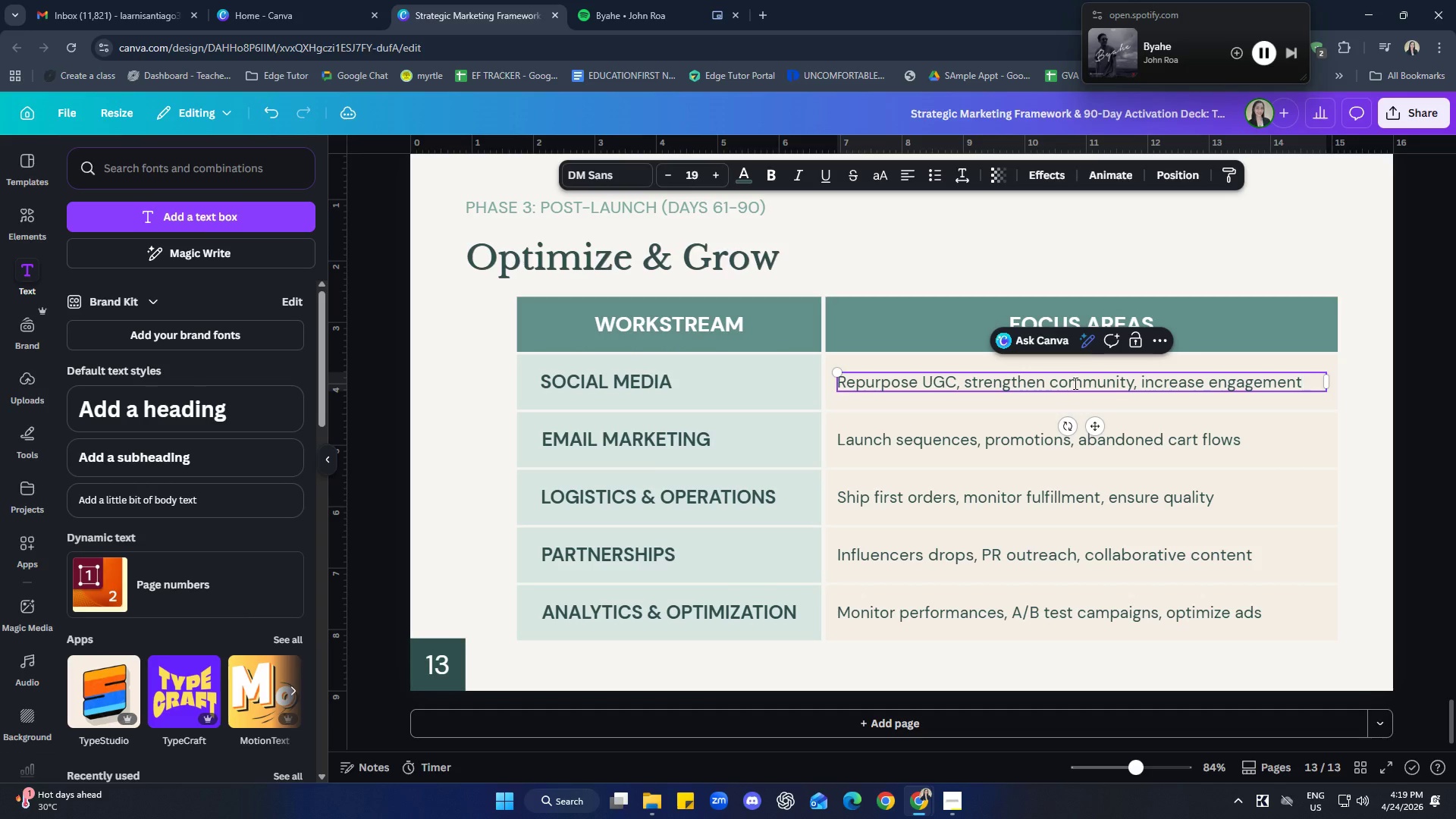 
left_click_drag(start_coordinate=[1333, 385], to_coordinate=[1312, 391])
 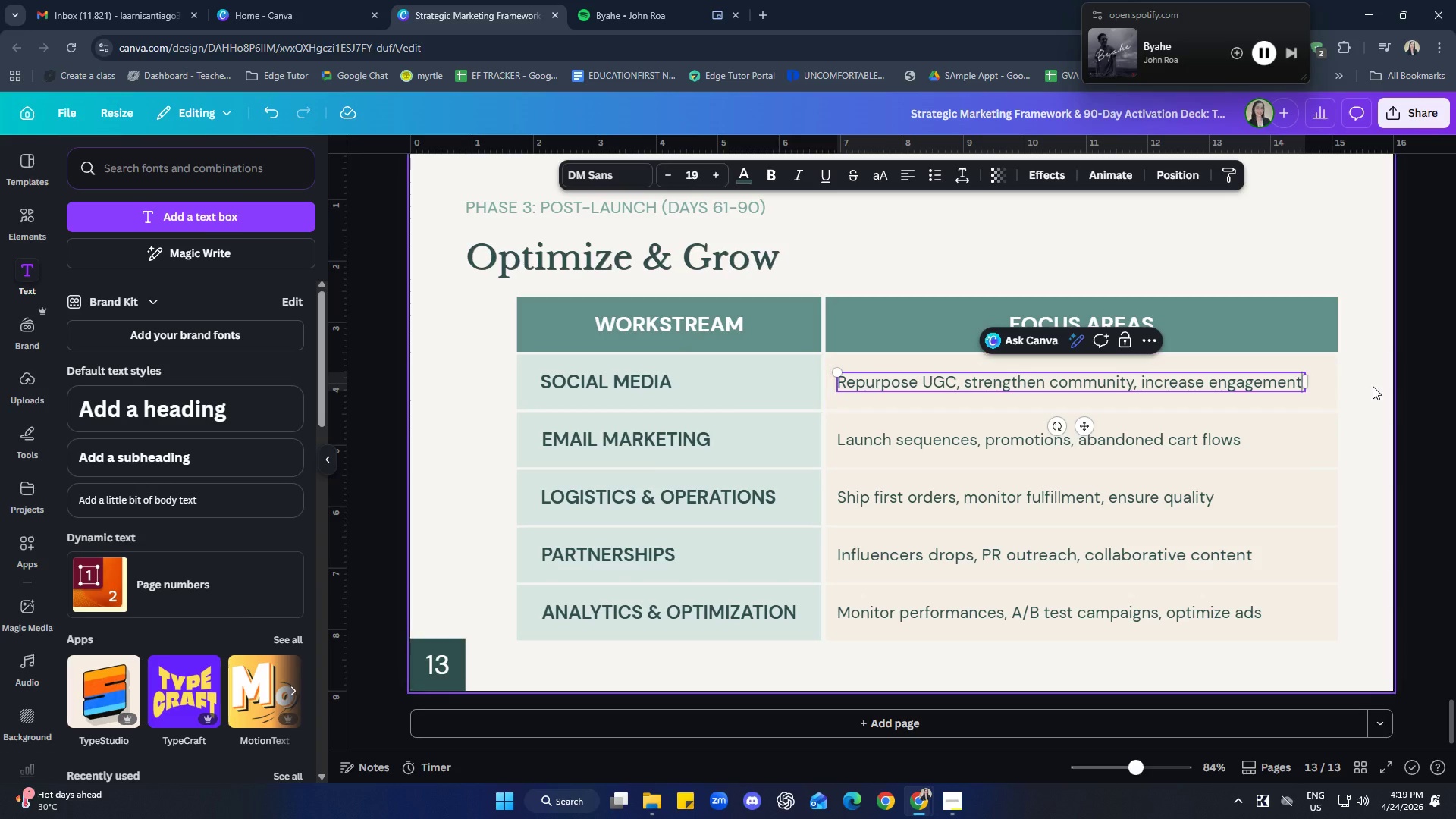 
left_click([1373, 386])
 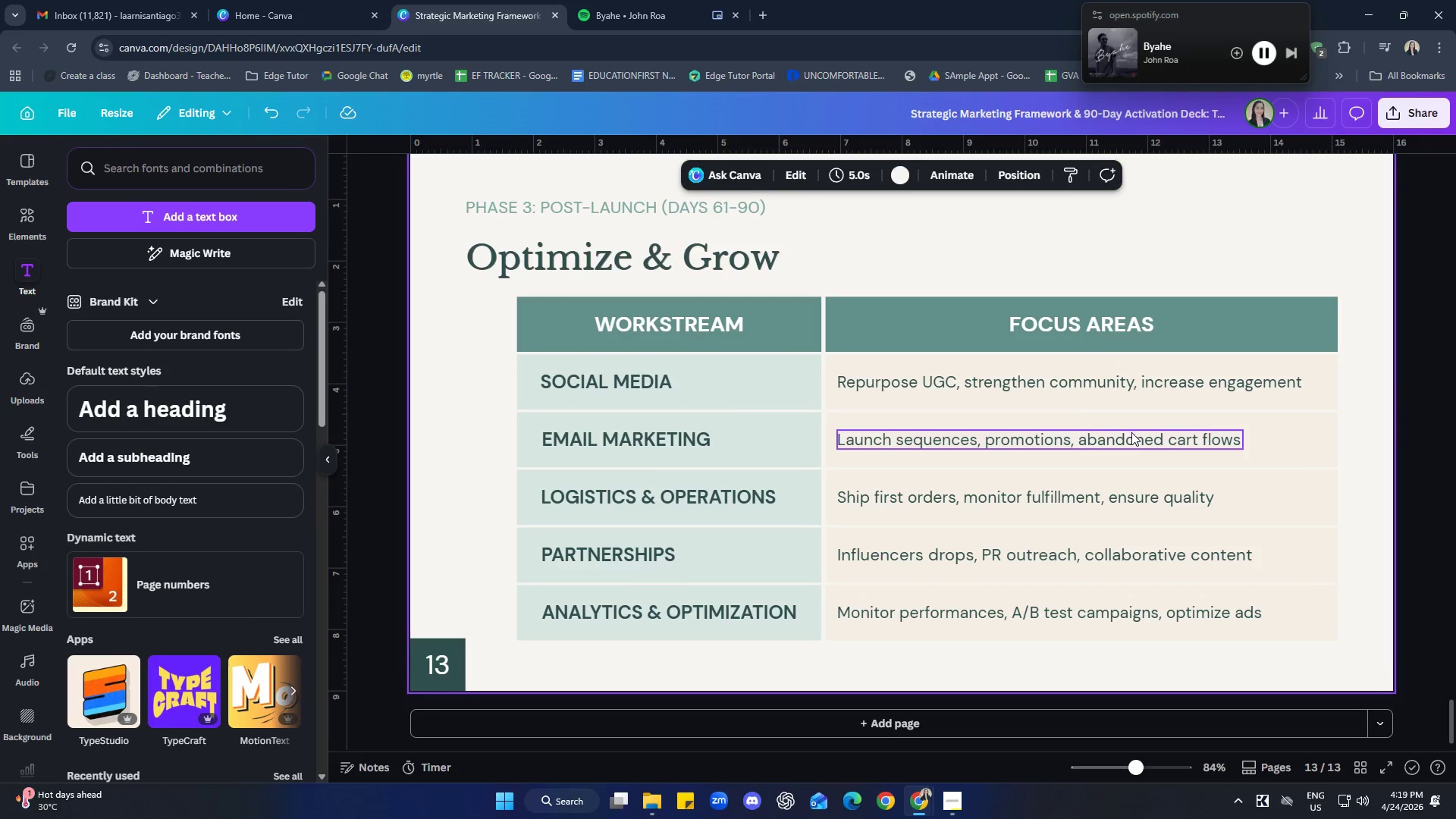 
double_click([1132, 439])
 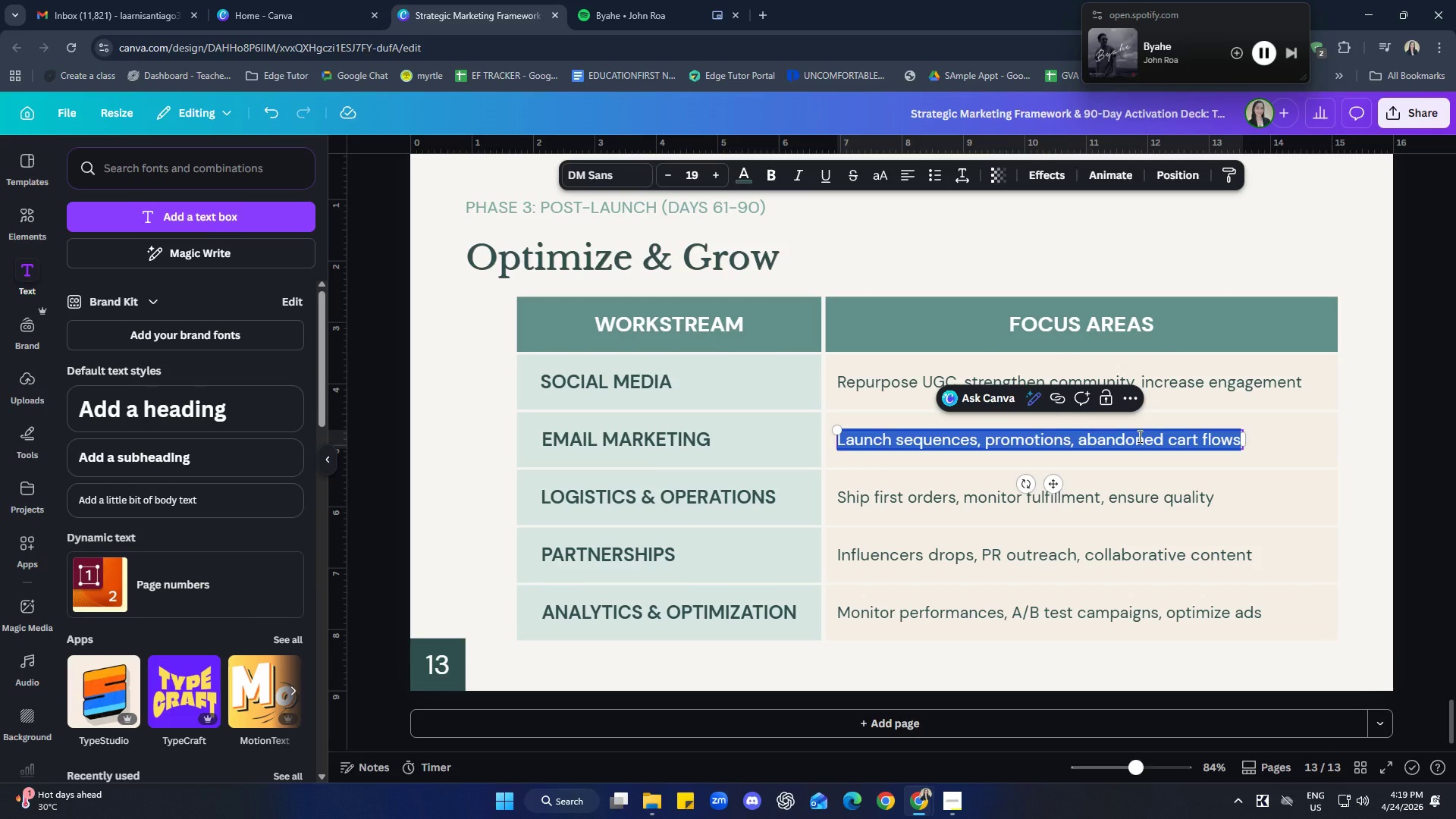 
type(E)
key(Backspace)
type(Segment audience, pro)
key(Backspace)
key(Backspace)
type(roduct education, retention campaigns)
 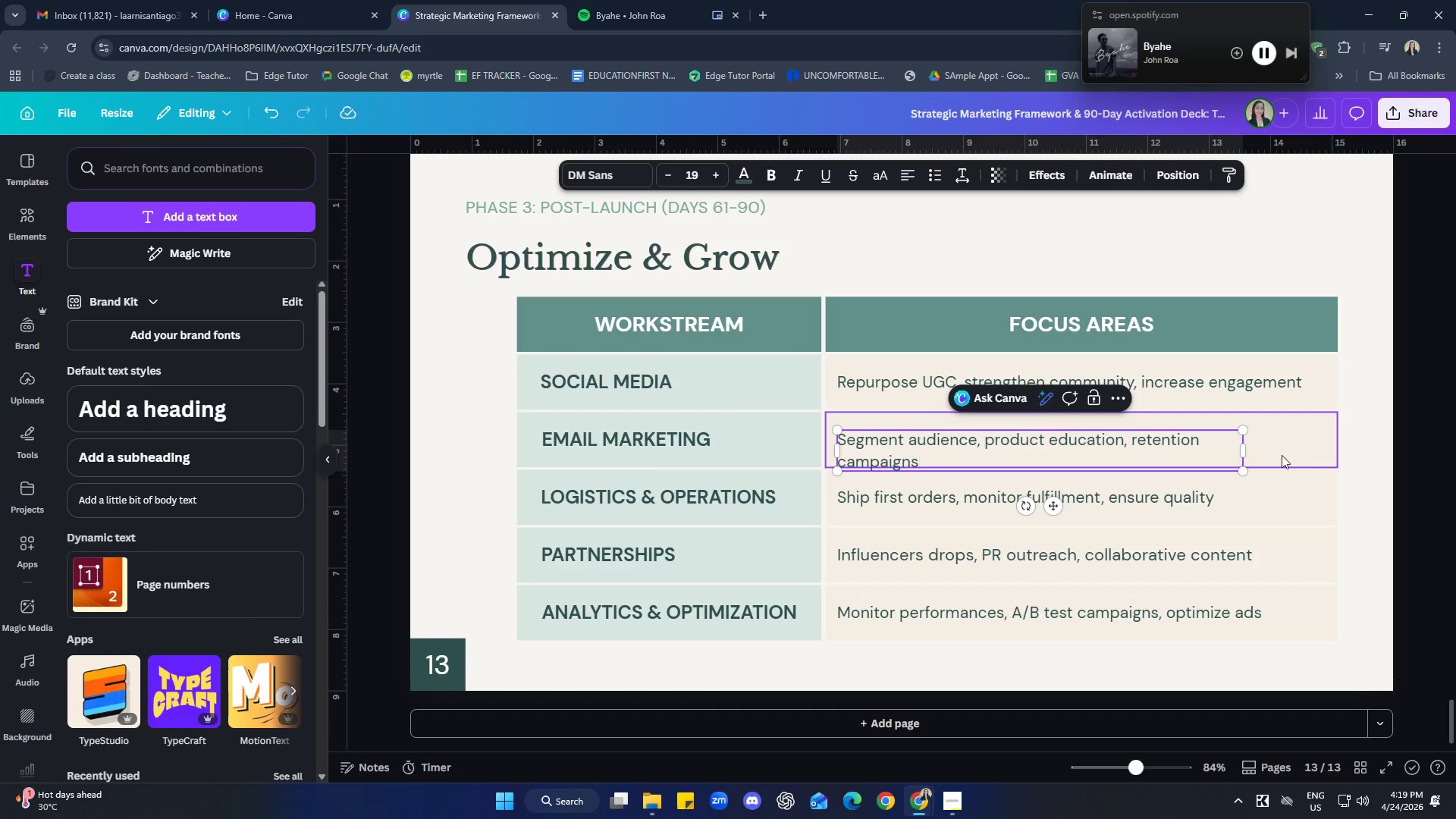 
left_click_drag(start_coordinate=[1246, 450], to_coordinate=[1291, 440])
 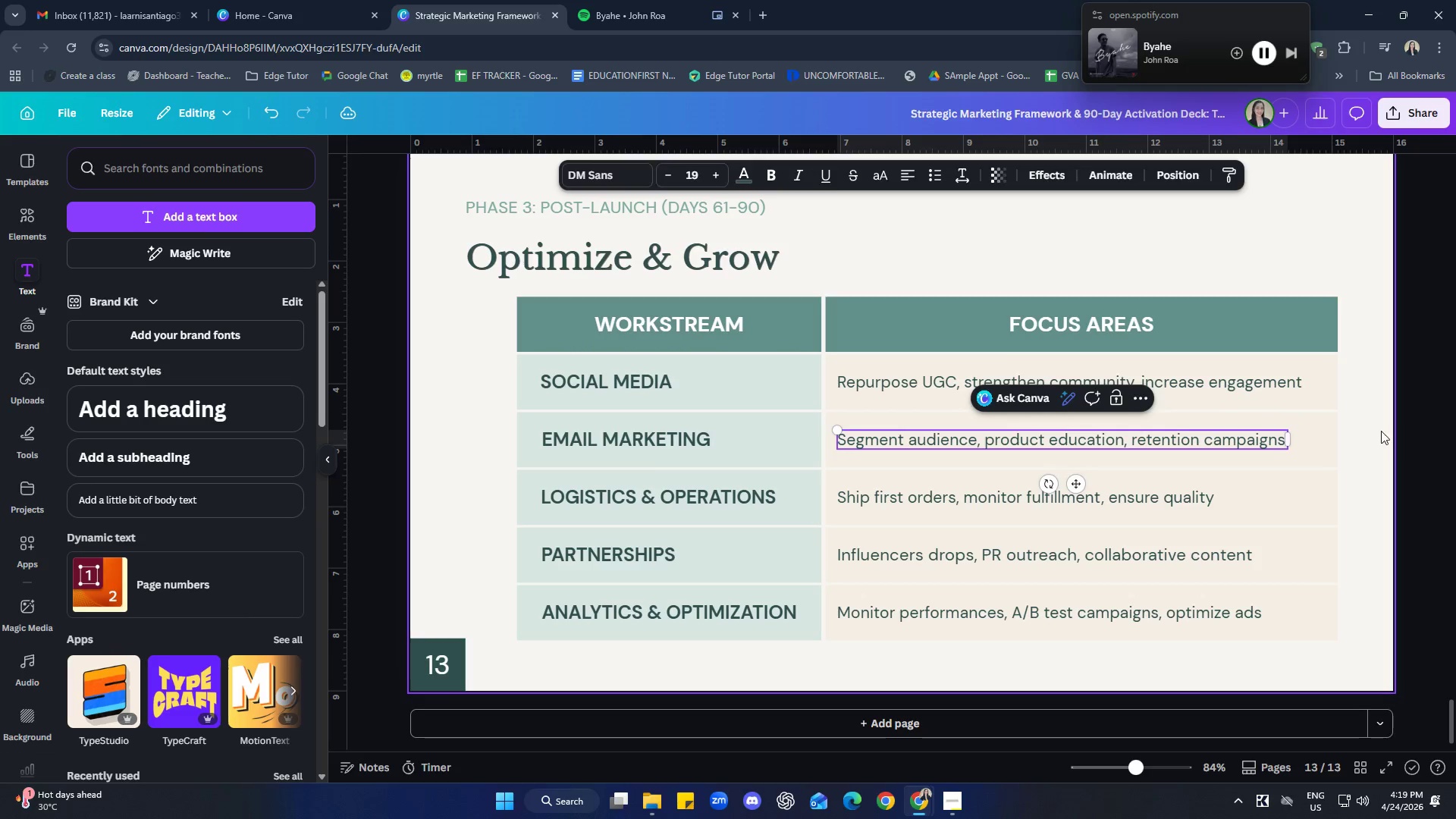 
left_click([1381, 431])
 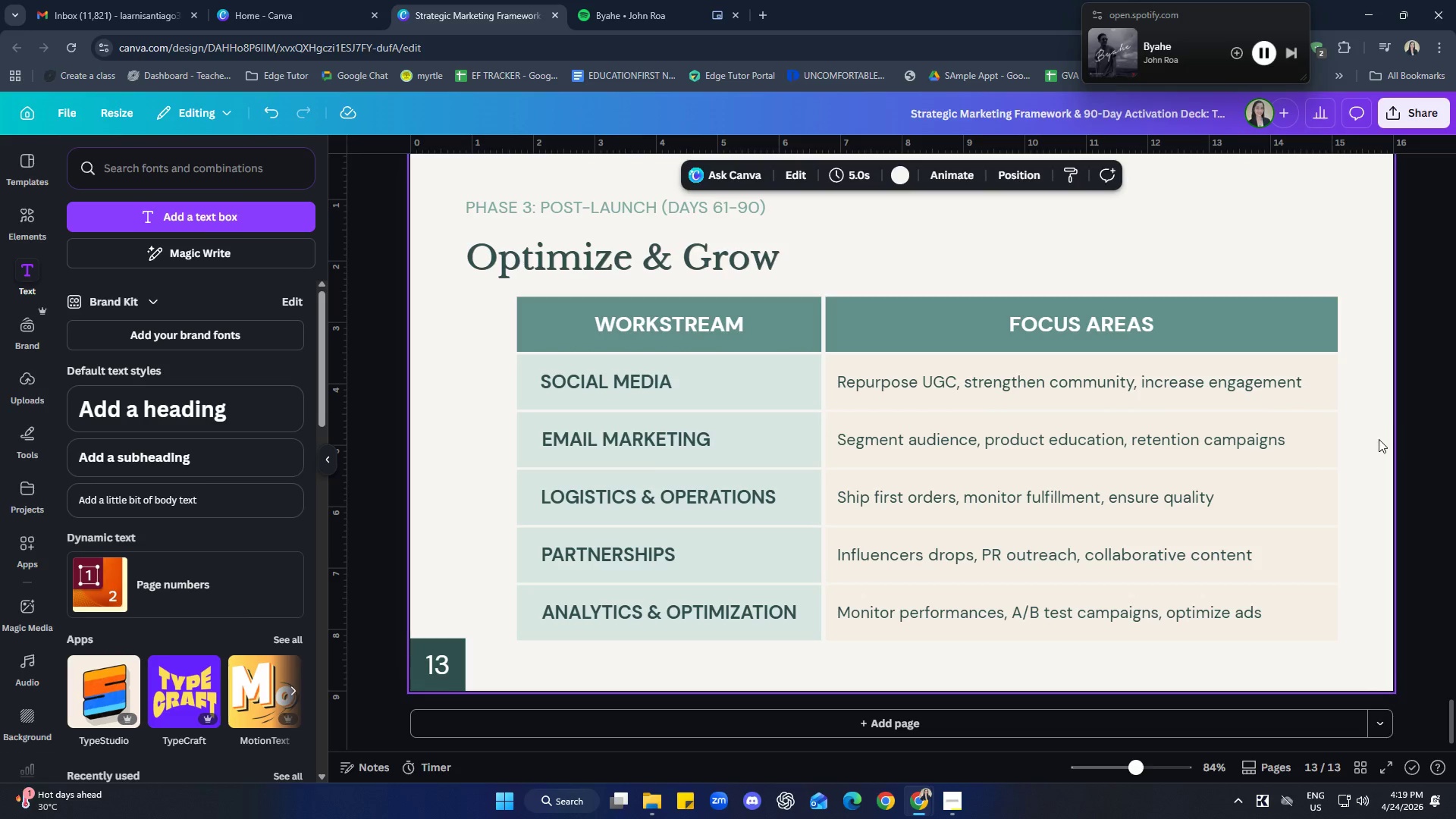 
left_click([1253, 378])
 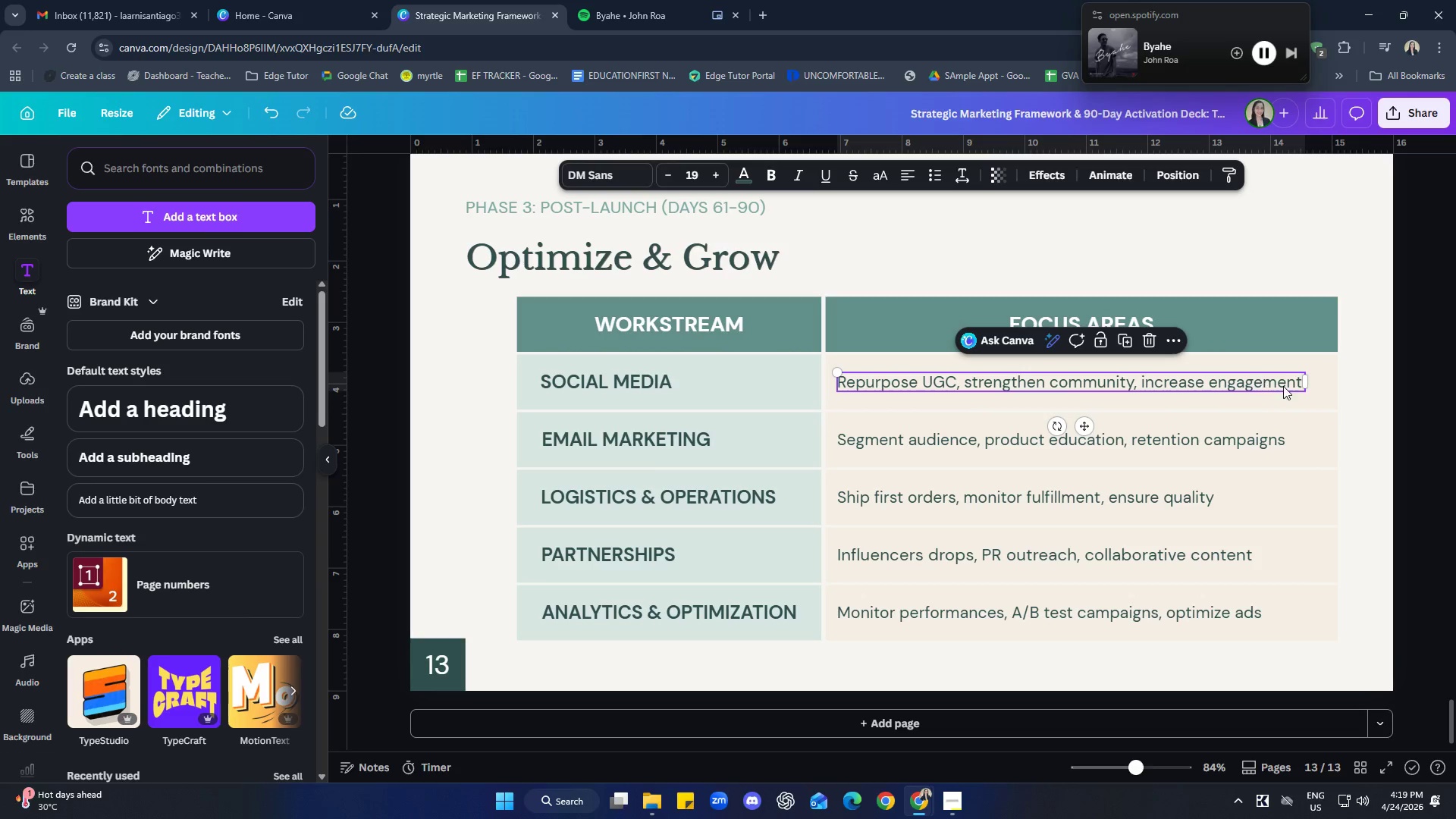 
hold_key(key=ShiftLeft, duration=0.52)
double_click([1320, 389])
 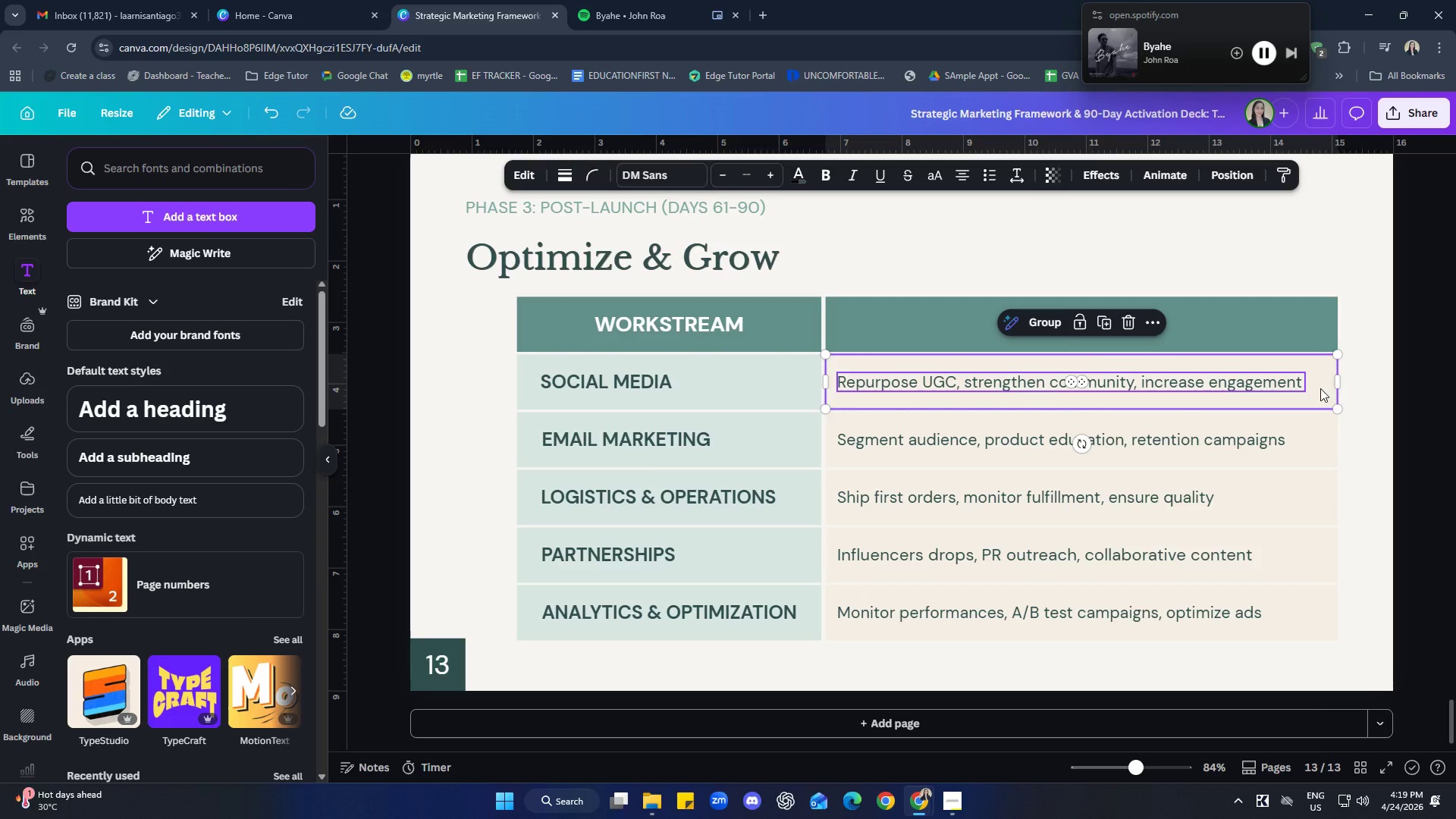 
right_click([1320, 388])
 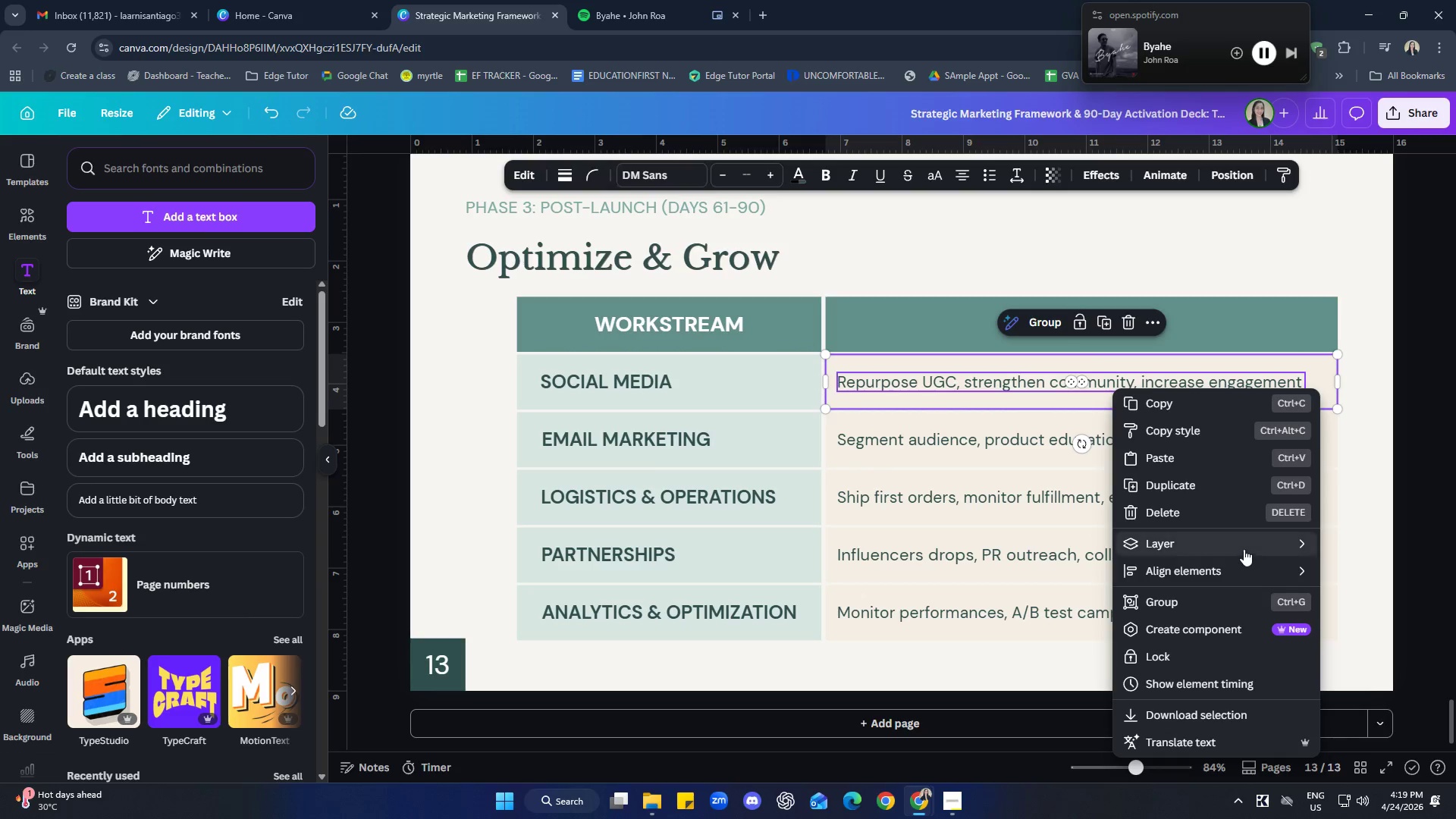 
mouse_move([1253, 573])
 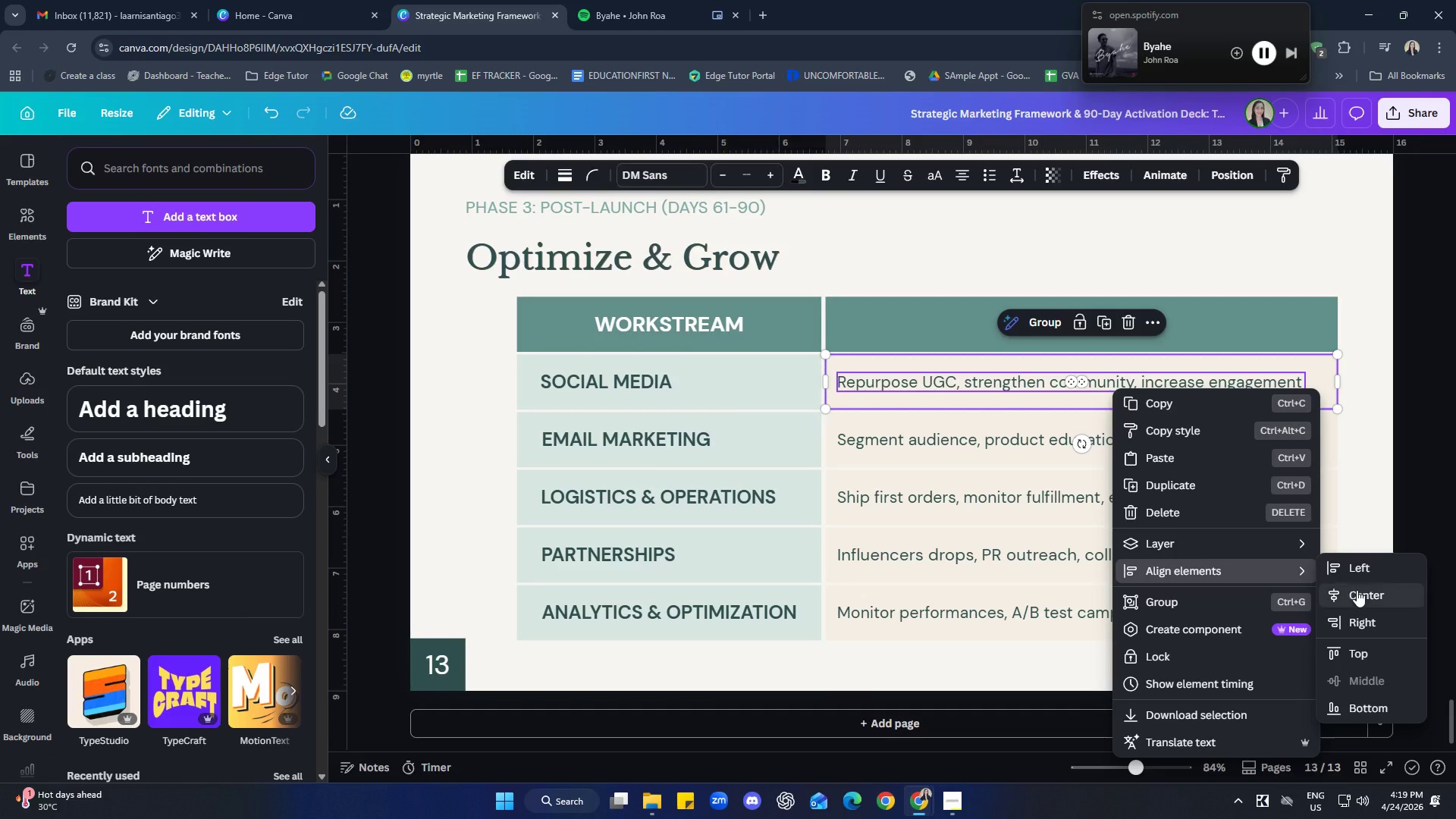 
left_click([1357, 590])
 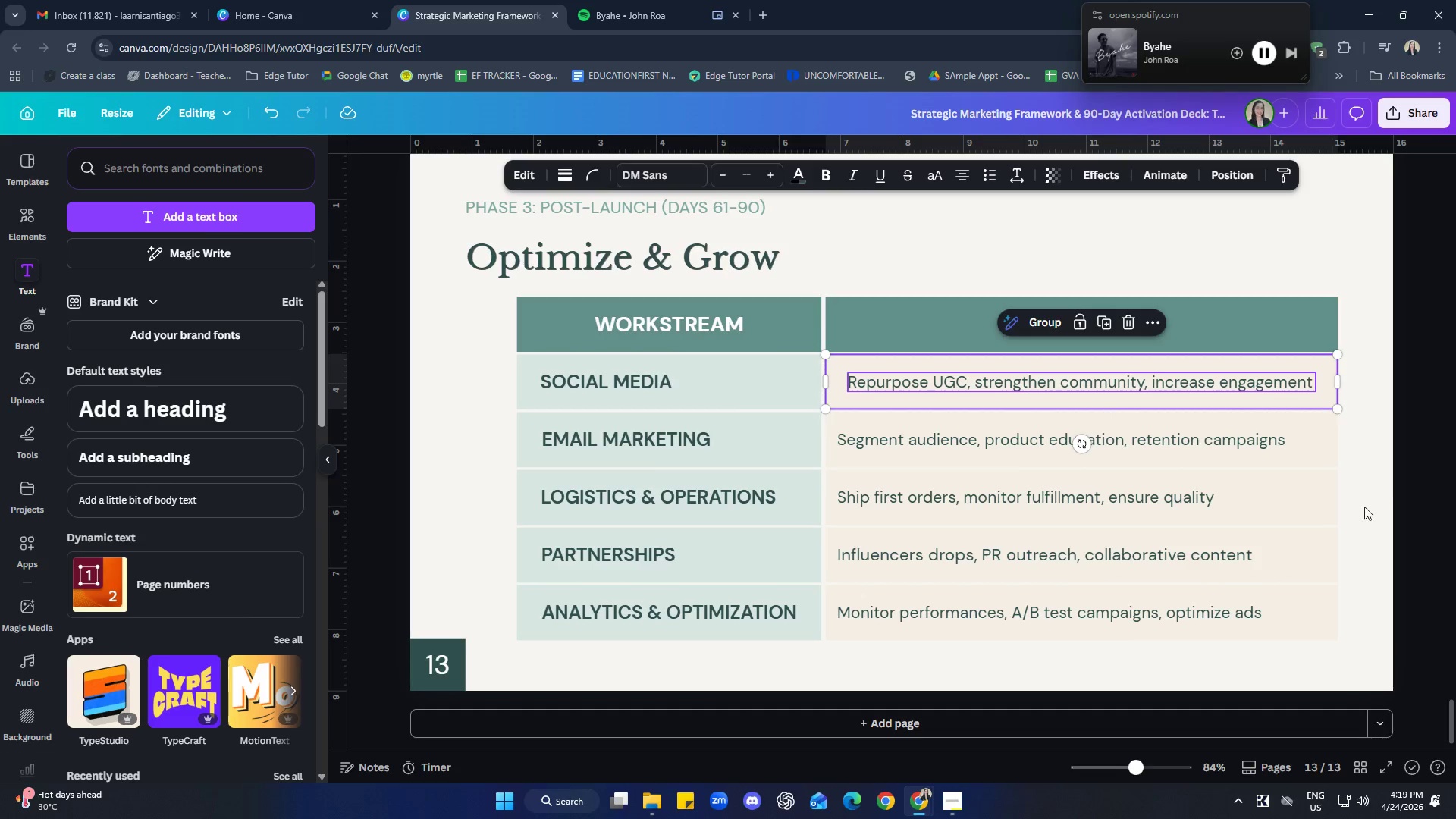 
left_click([1379, 479])
 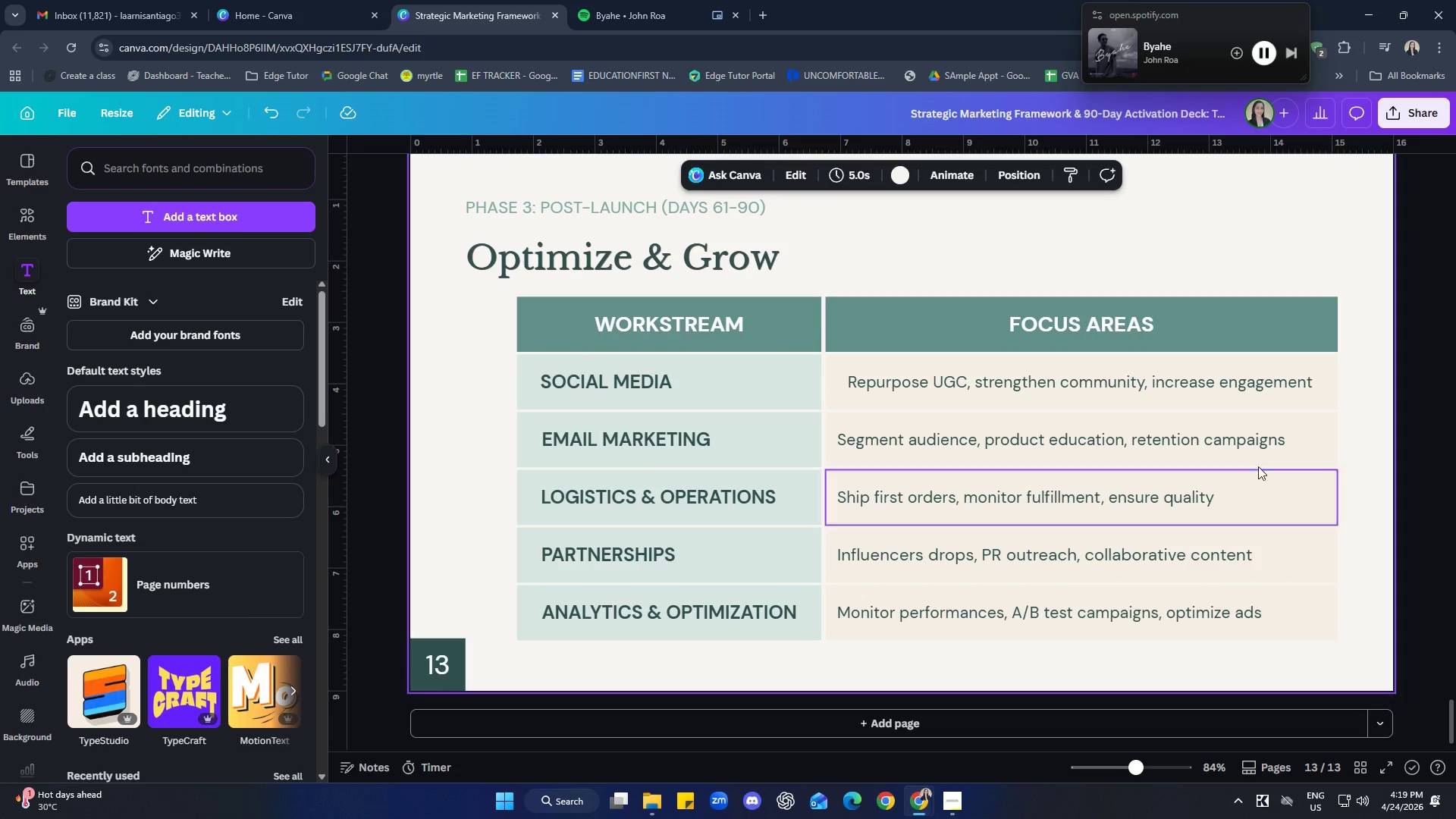 
left_click([1225, 444])
 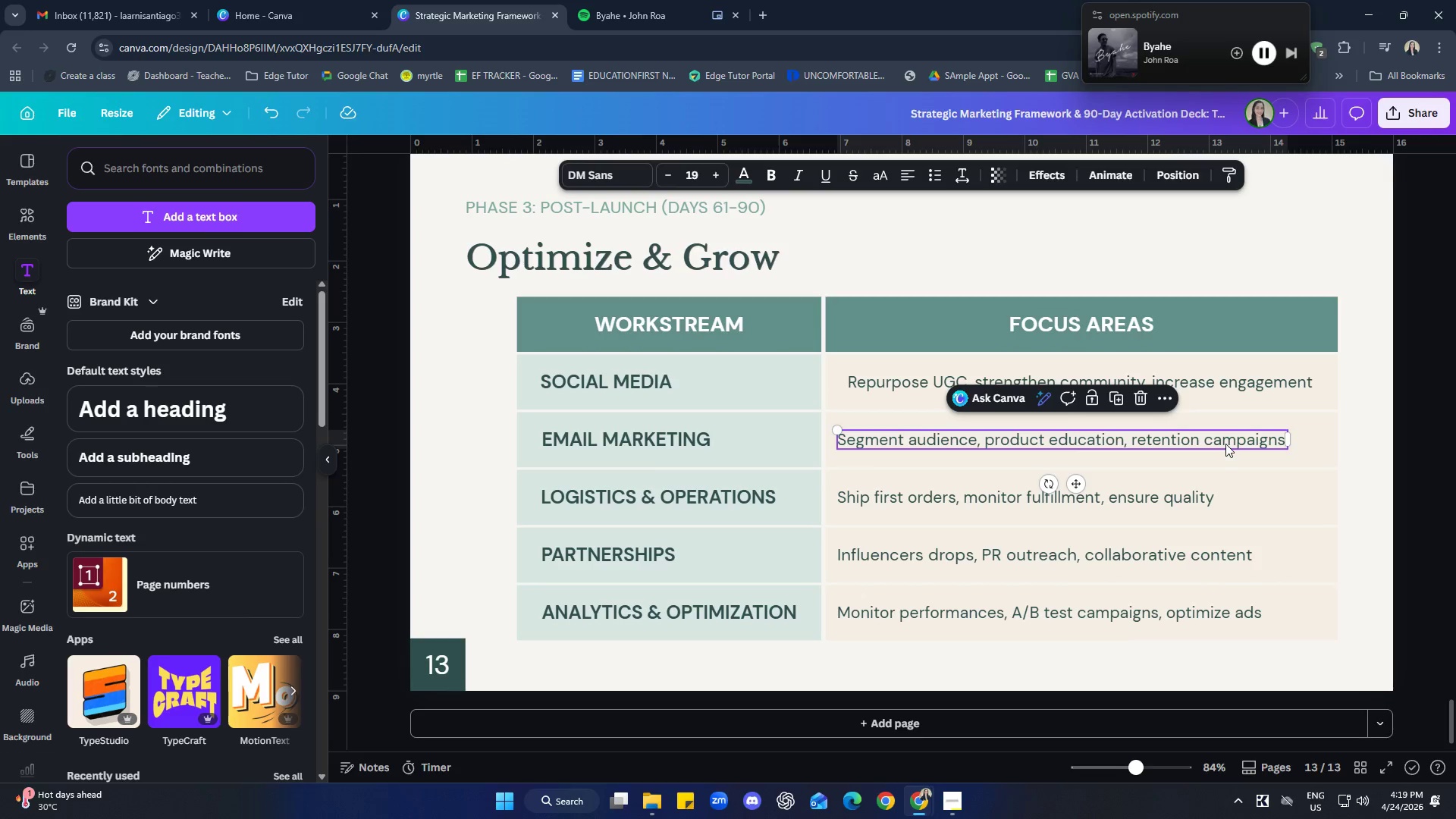 
hold_key(key=ShiftLeft, duration=0.94)
double_click([1288, 447])
 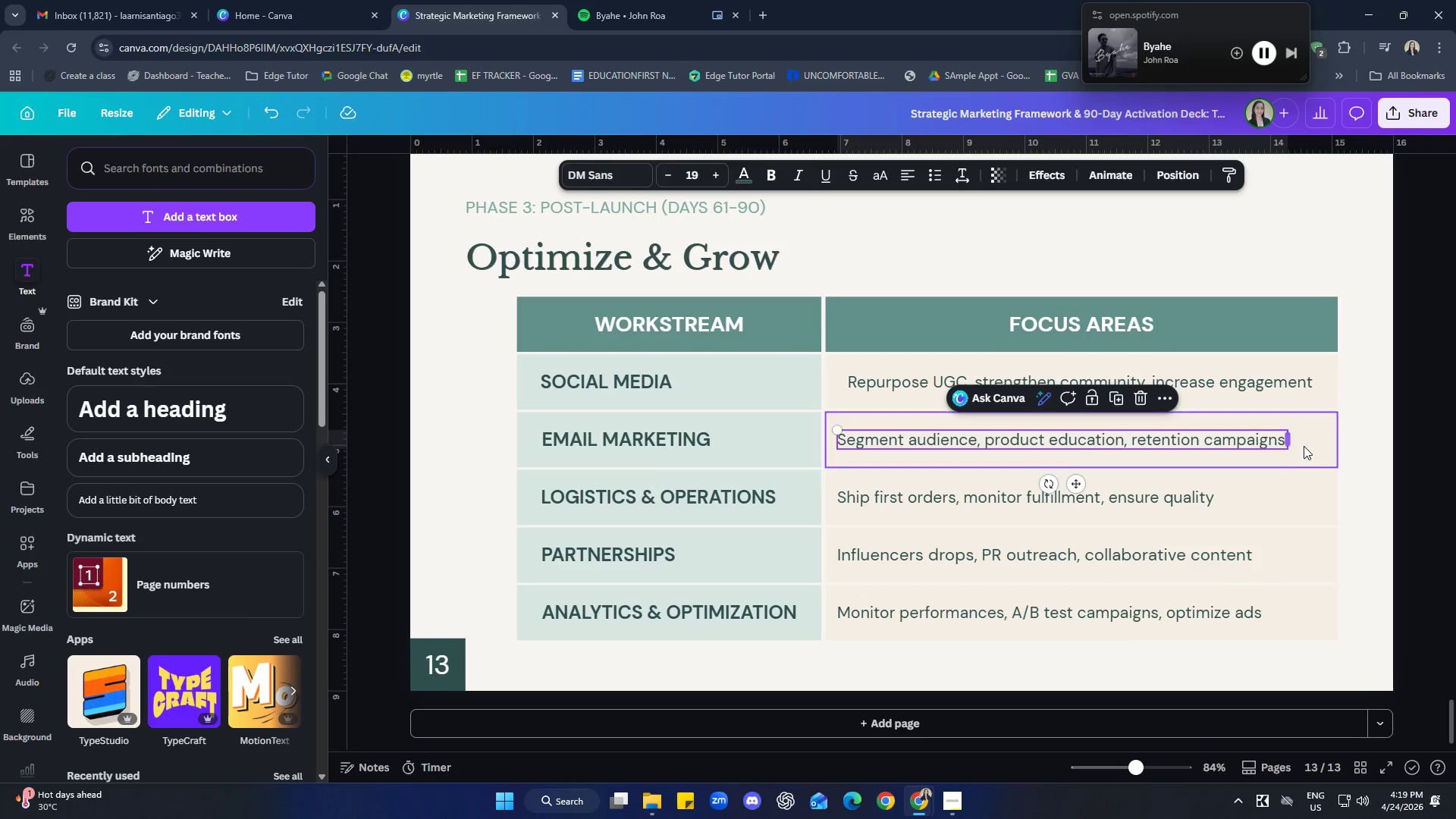 
triple_click([1305, 445])
 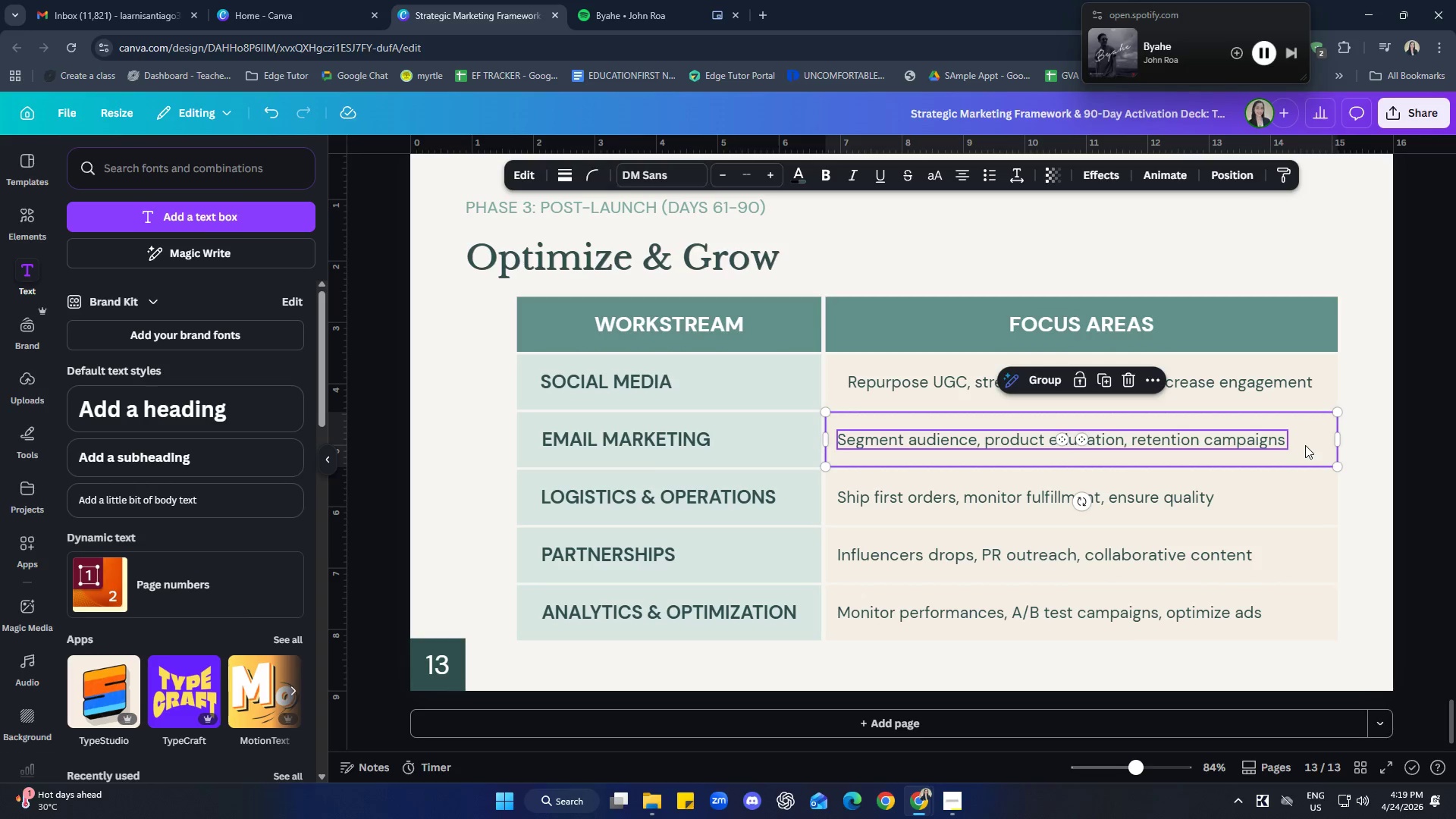 
right_click([1305, 445])
 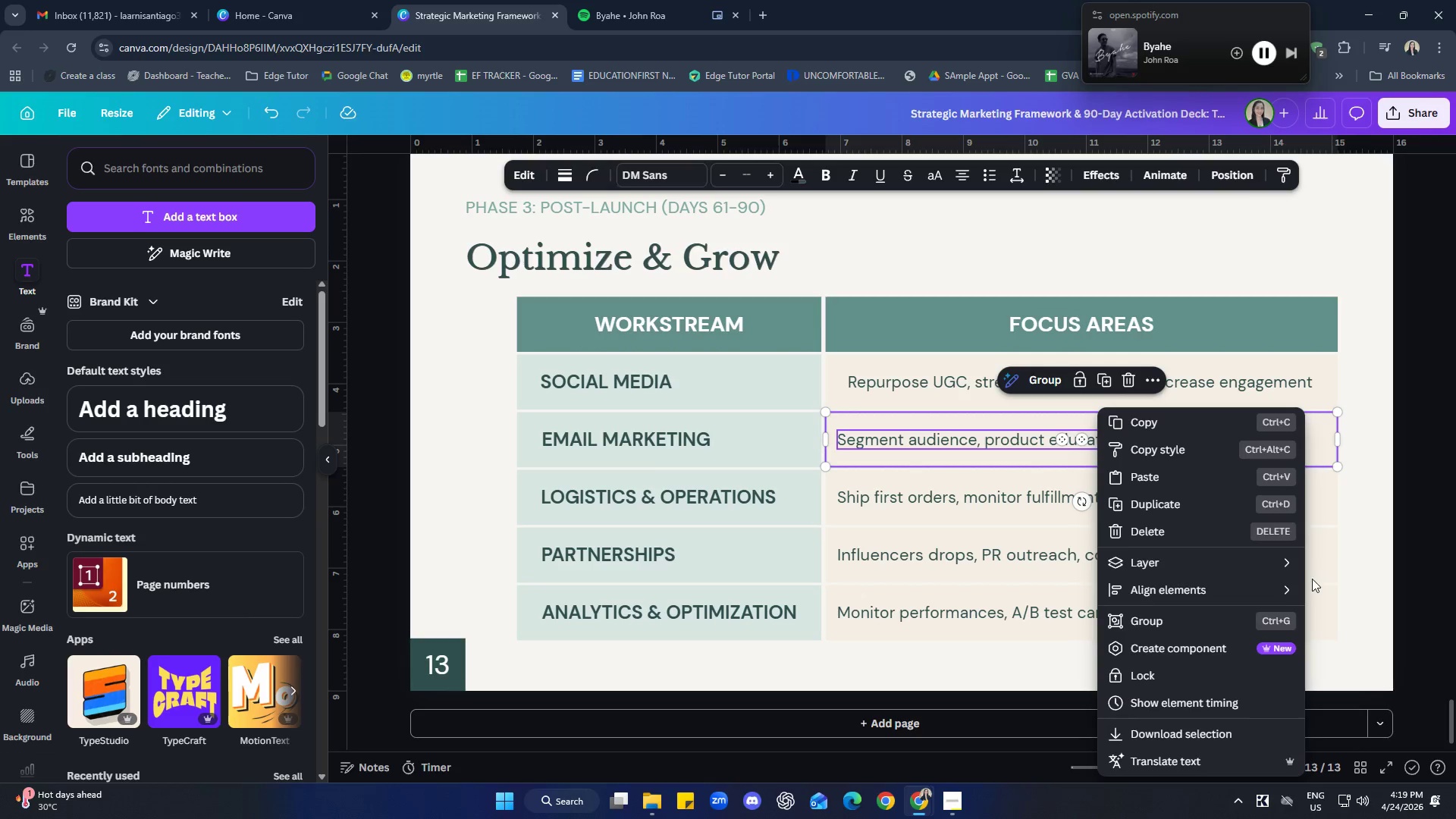 
mouse_move([1247, 593])
 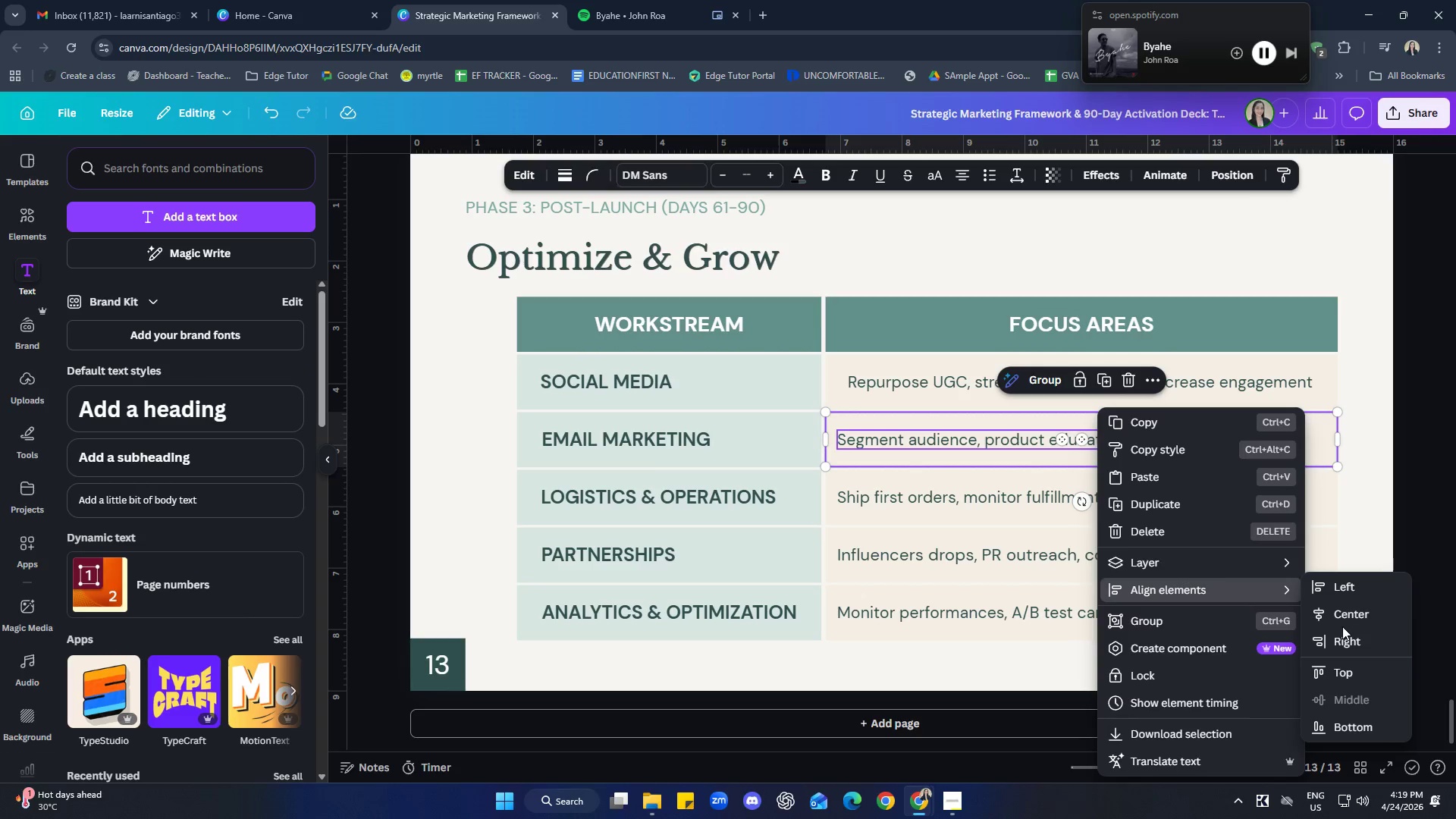 
left_click([1346, 613])
 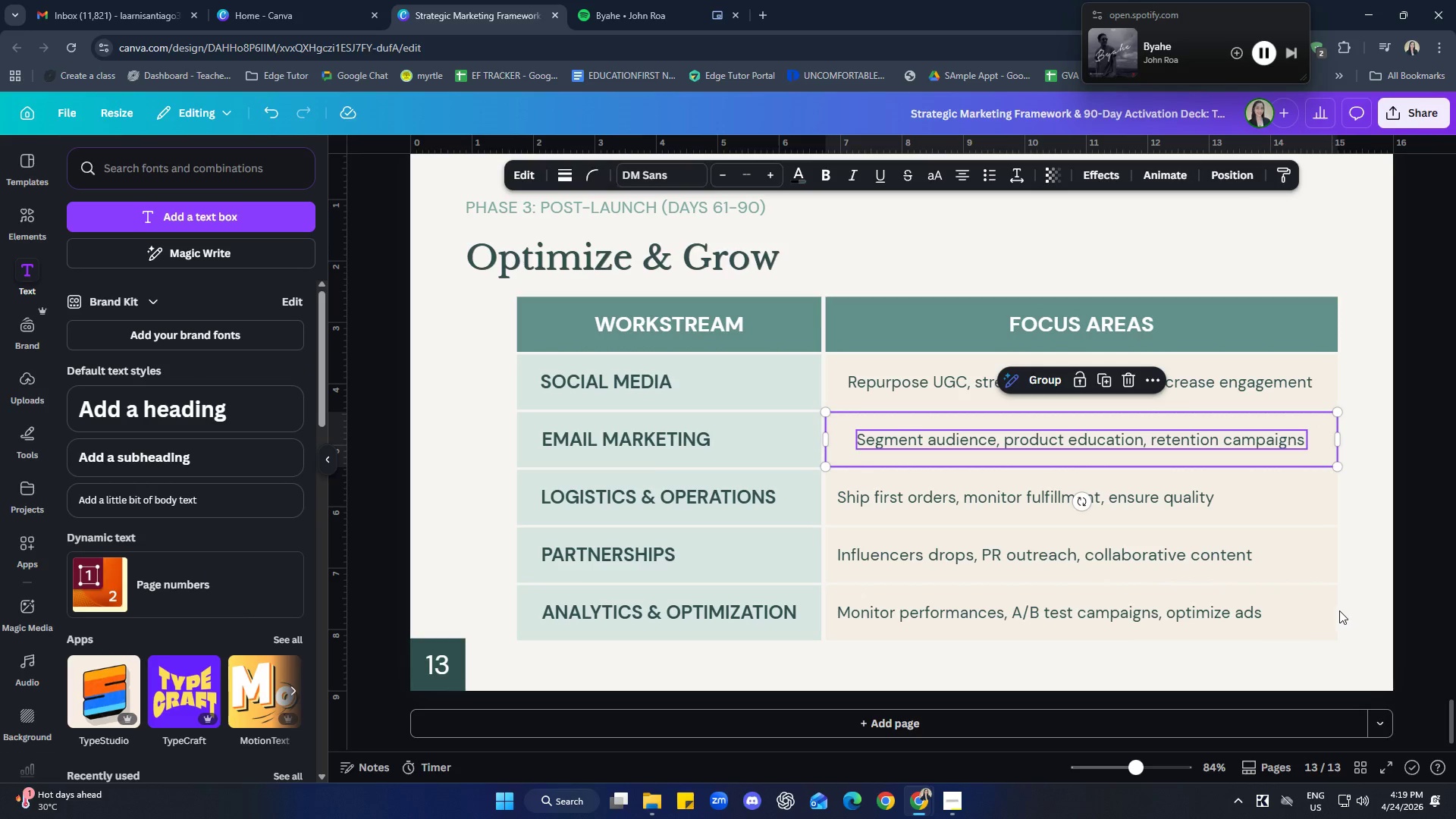 
left_click([1374, 517])
 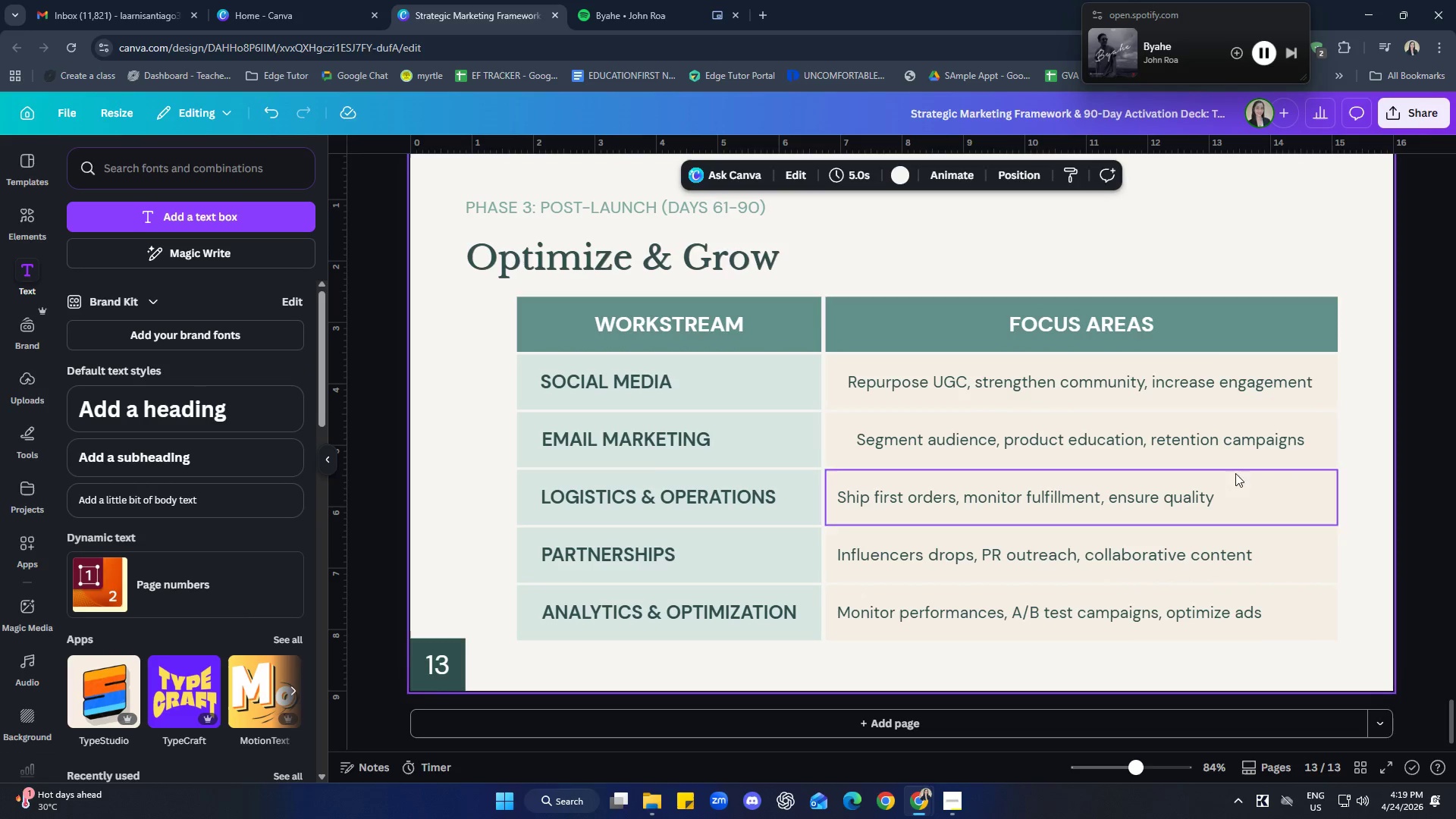 
left_click([1207, 446])
 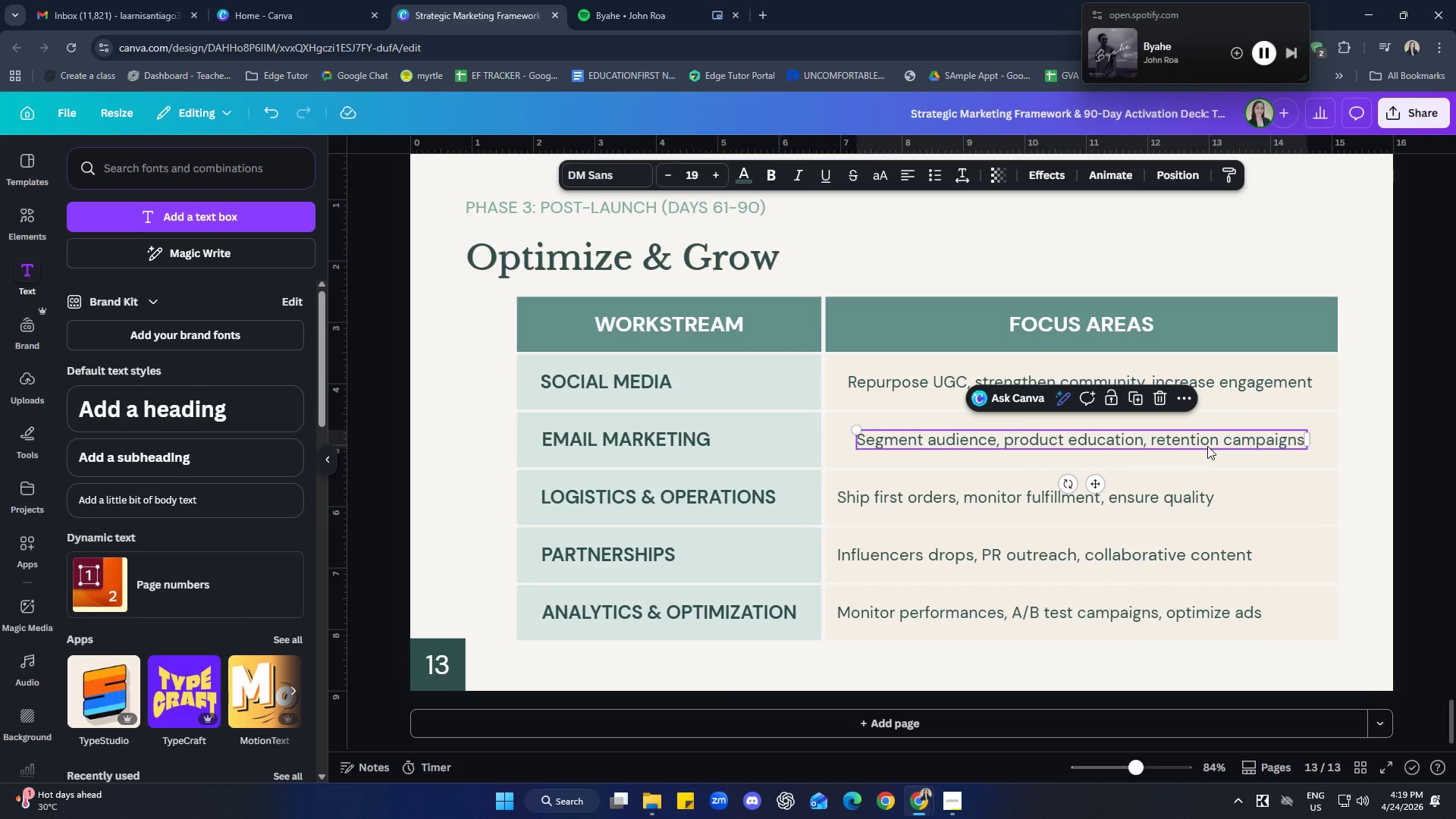 
key(ArrowLeft)
 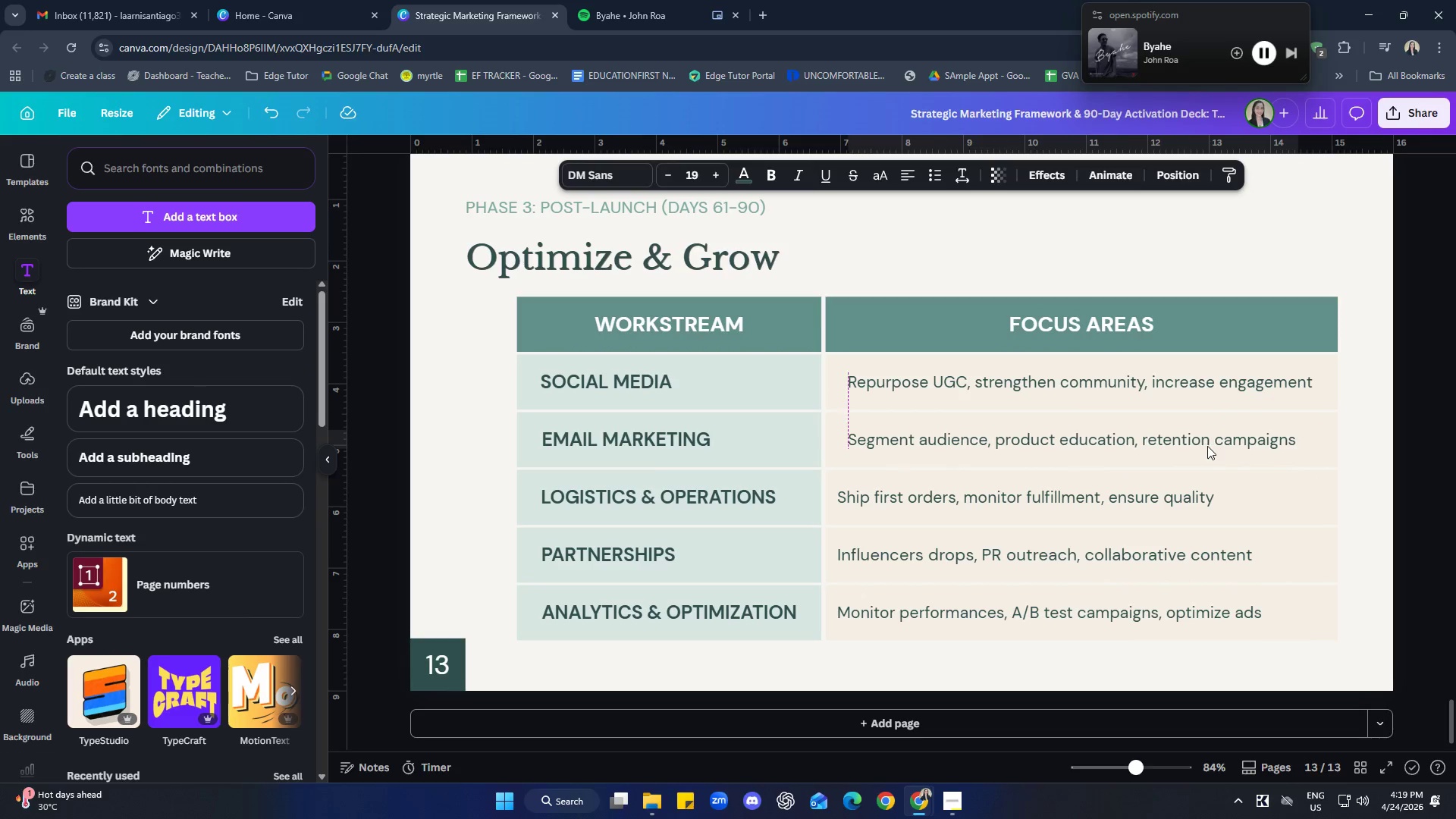 
key(ArrowLeft)
 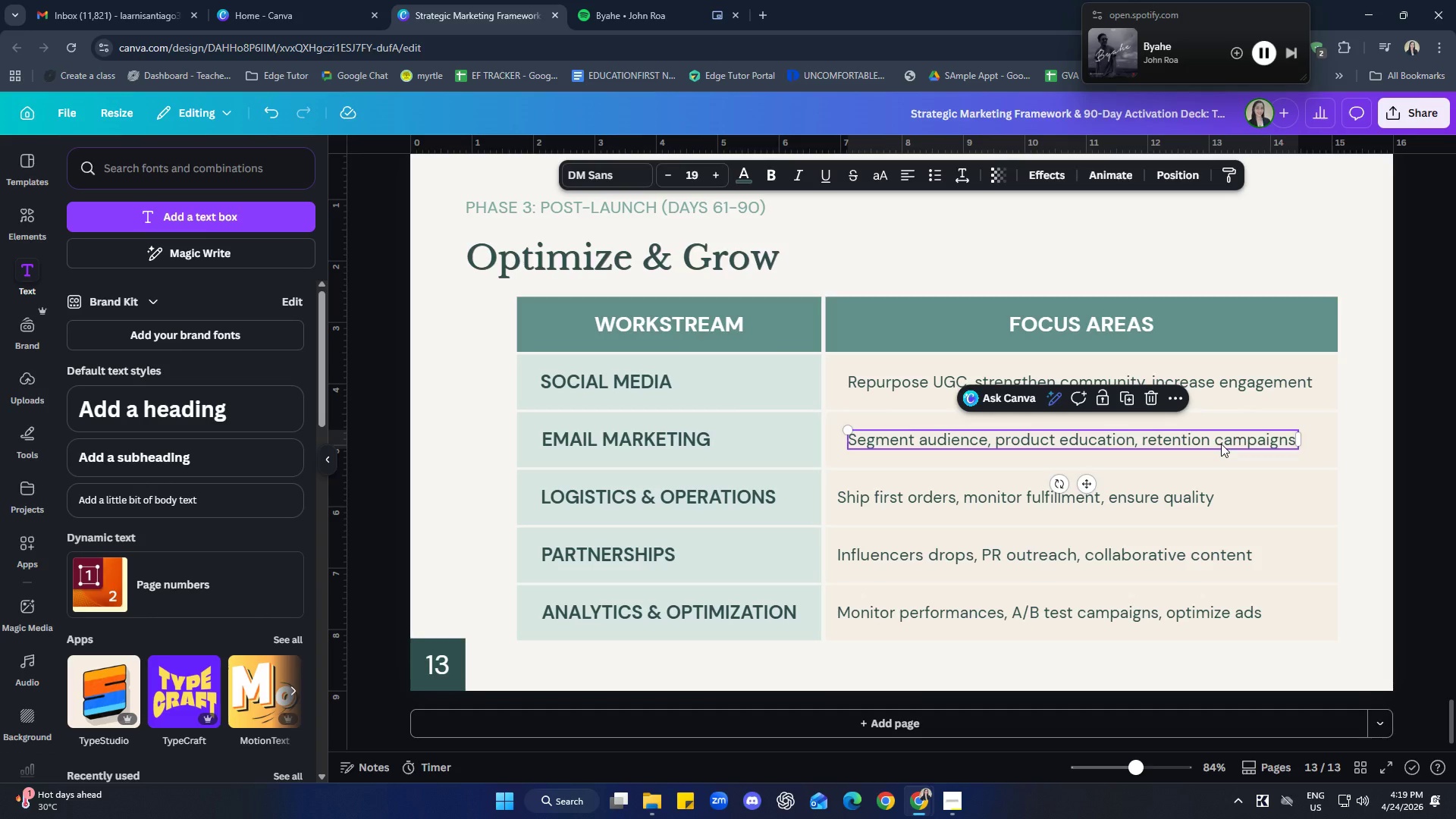 
left_click([1367, 438])
 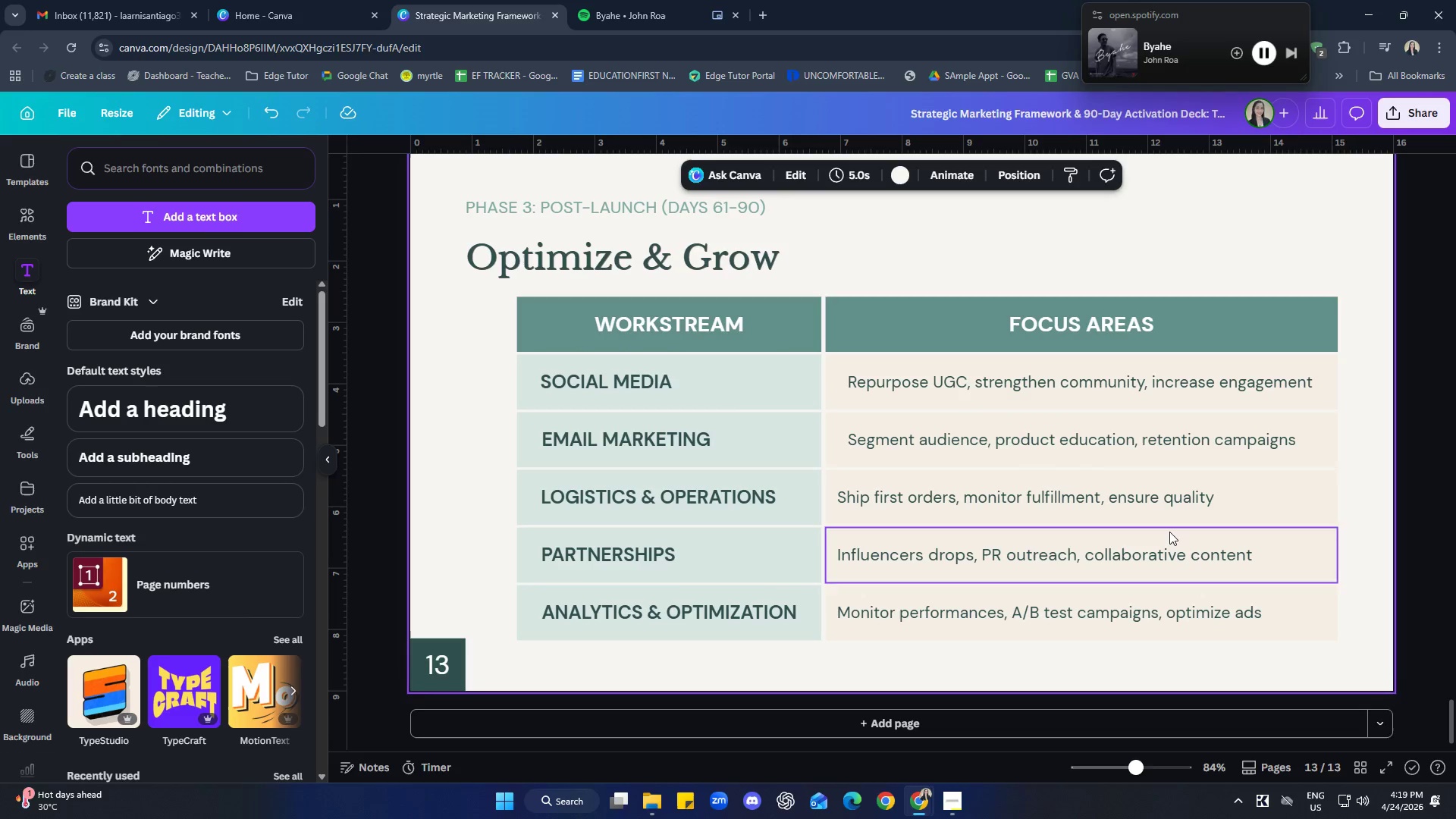 
scroll: coordinate [1287, 496], scroll_direction: up, amount: 5.0
 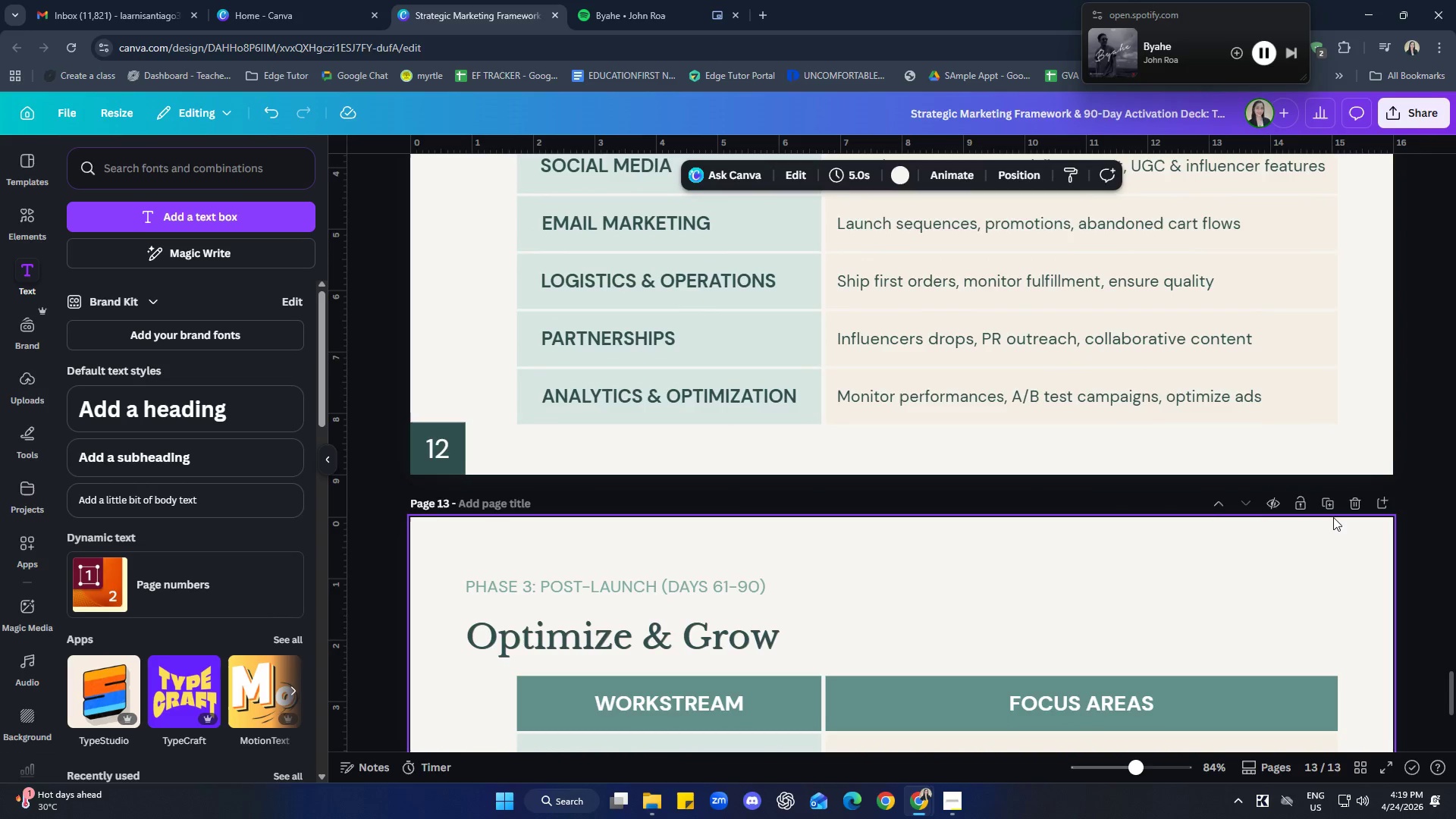 
scroll: coordinate [1333, 522], scroll_direction: down, amount: 6.0
 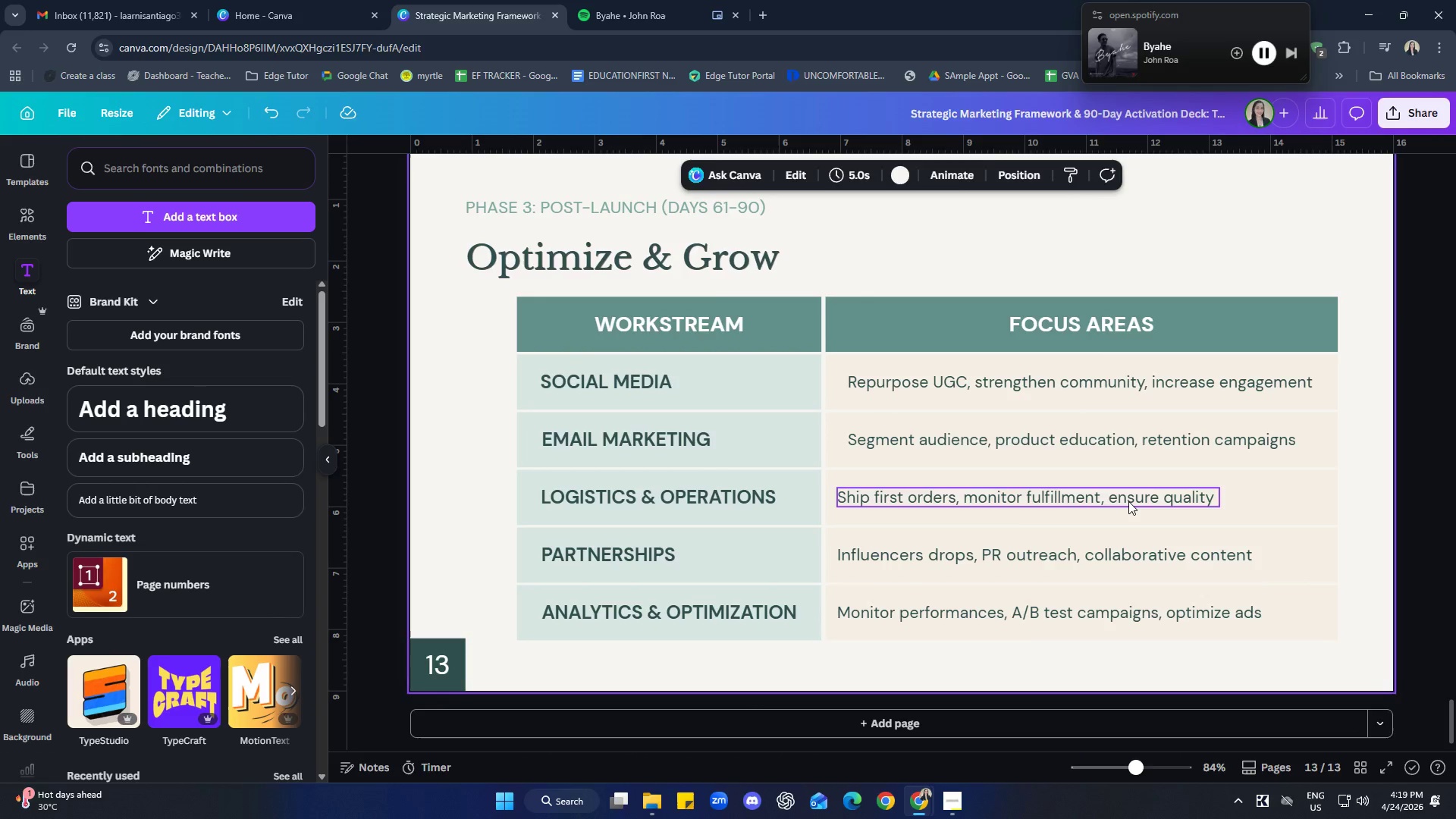 
double_click([1128, 501])
 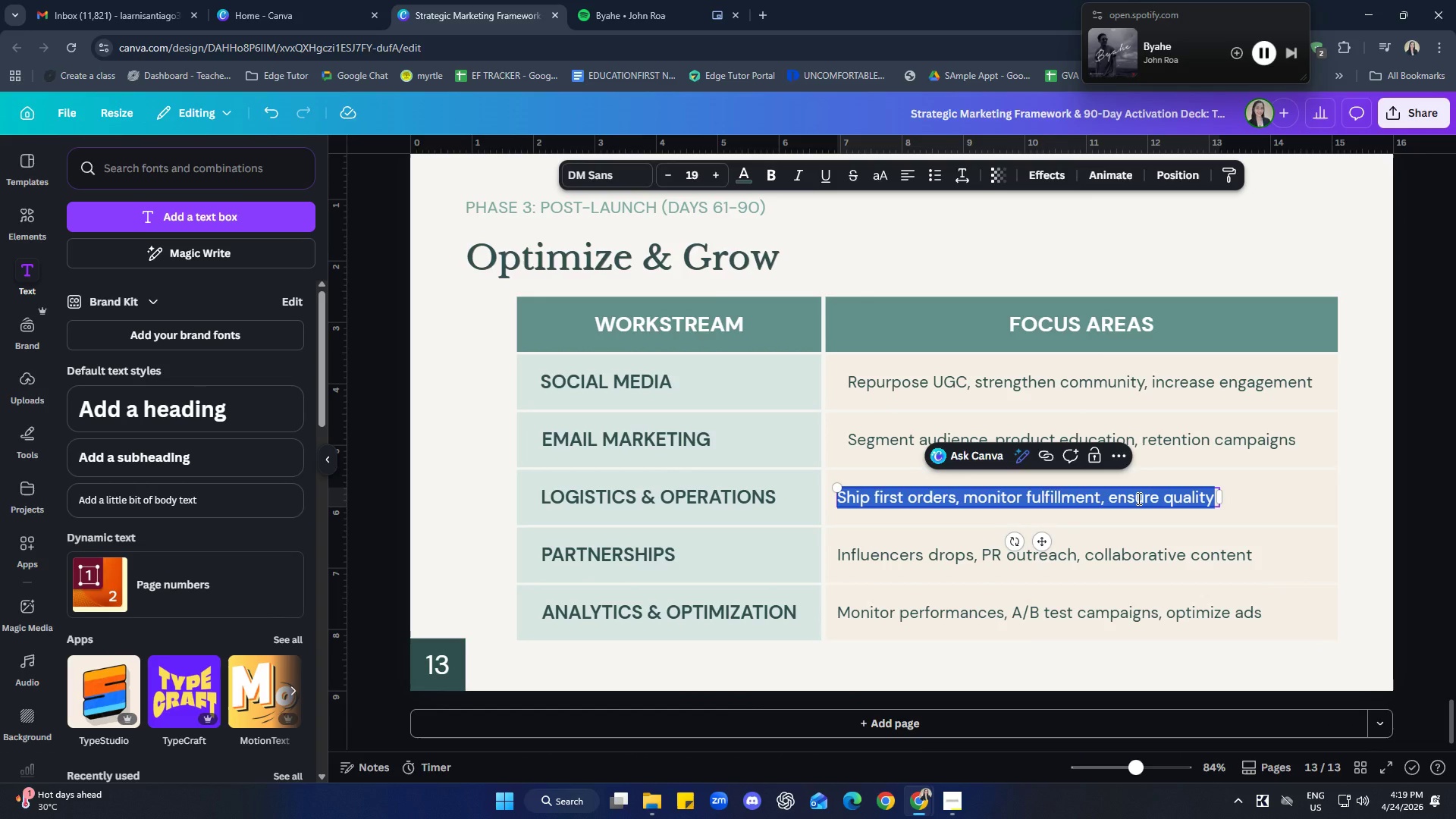 
type(refine)
key(Backspace)
key(Backspace)
key(Backspace)
key(Backspace)
key(Backspace)
type(R)
key(Backspace)
key(Backspace)
type(REf)
key(Backspace)
key(Backspace)
type(efine delover)
key(Backspace)
key(Backspace)
key(Backspace)
key(Backspace)
type(iveryr)
key(Backspace)
type(, improve unboc)
key(Backspace)
type(xing experic)
key(Backspace)
type(ence,gah)
key(Backspace)
key(Backspace)
key(Backspace)
type( gahte)
key(Backspace)
key(Backspace)
key(Backspace)
type(ther feedback)
 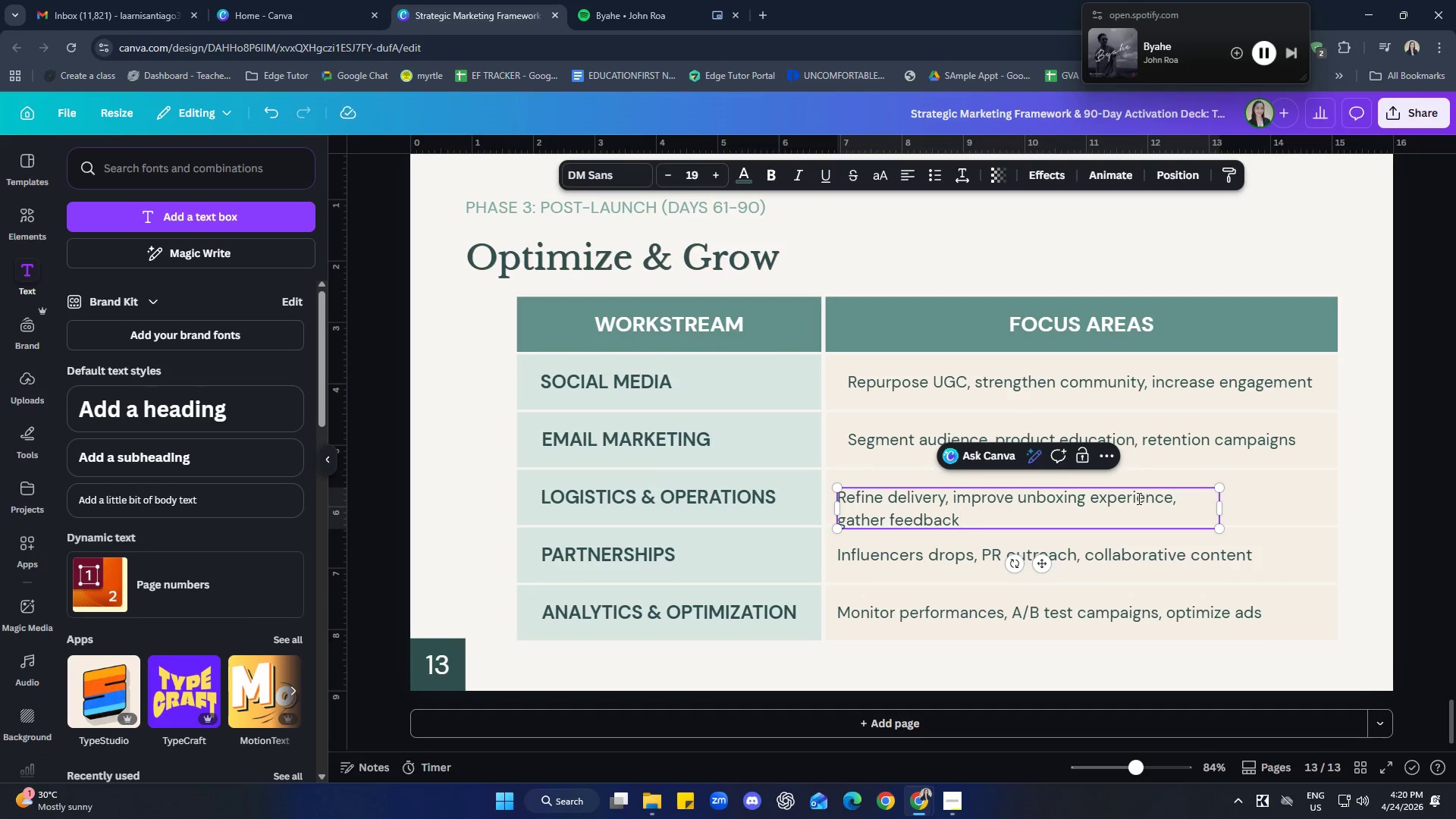 
left_click([1219, 513])
 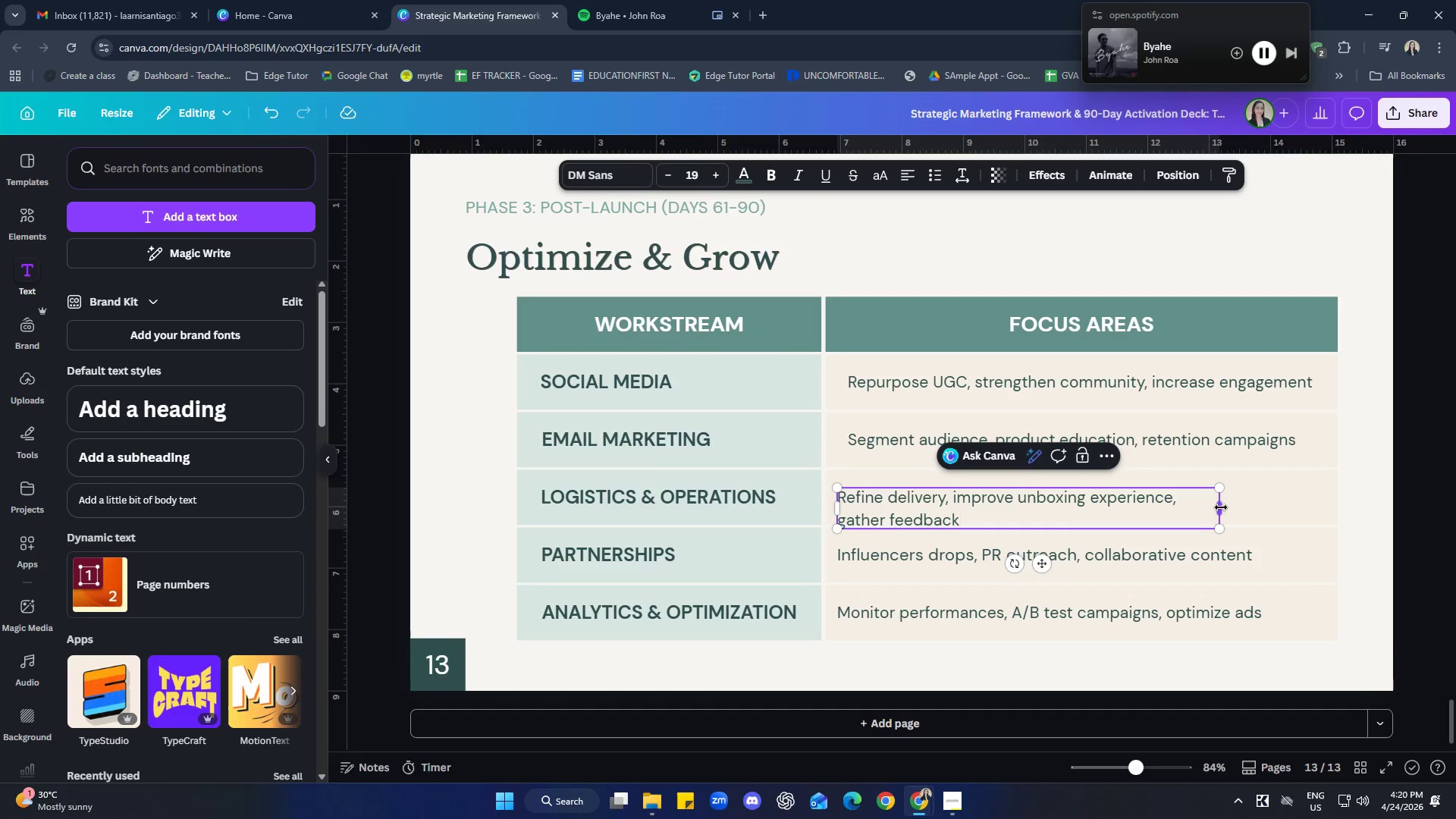 
left_click_drag(start_coordinate=[1221, 507], to_coordinate=[1306, 500])
 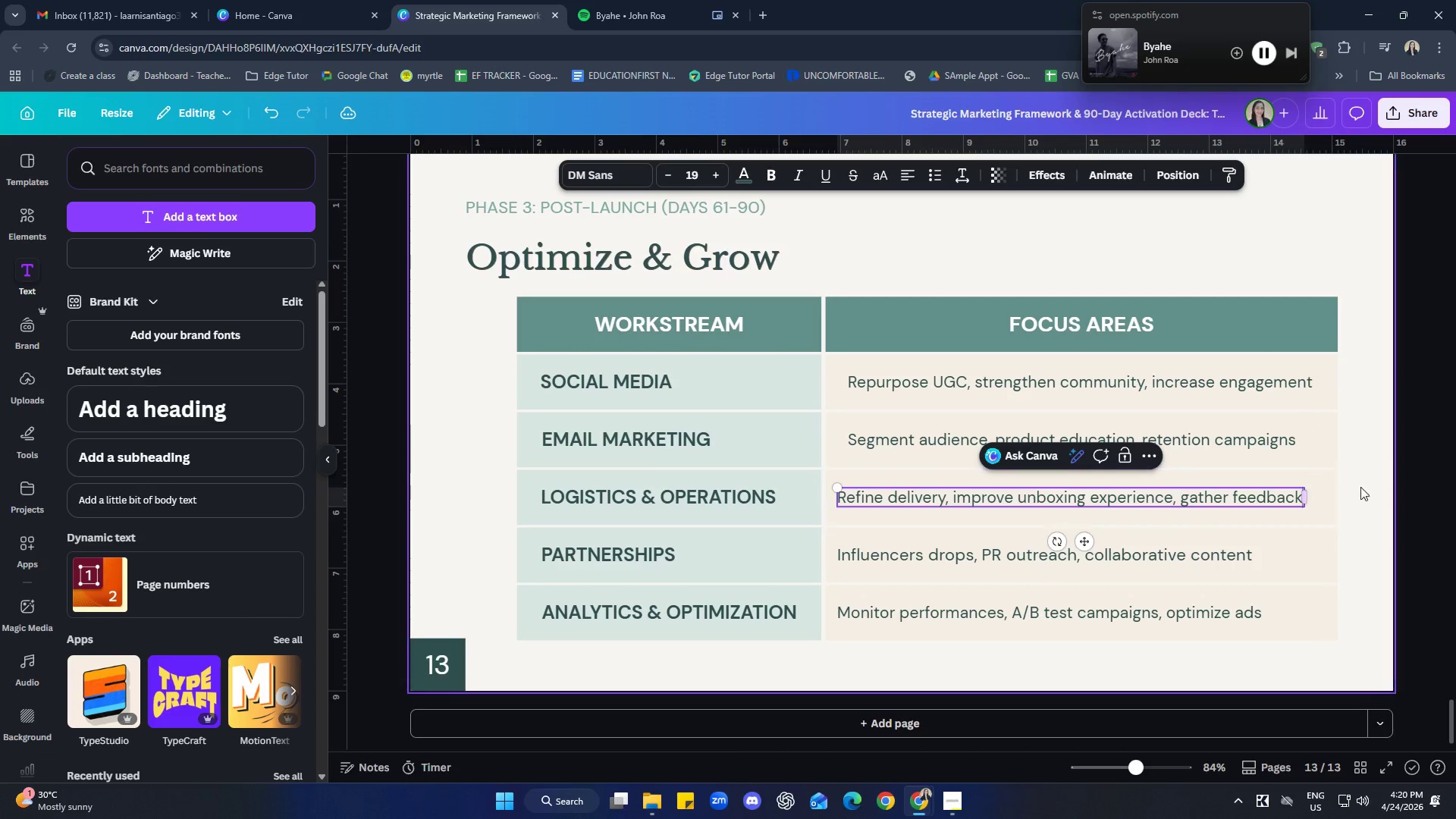 
left_click([1369, 483])
 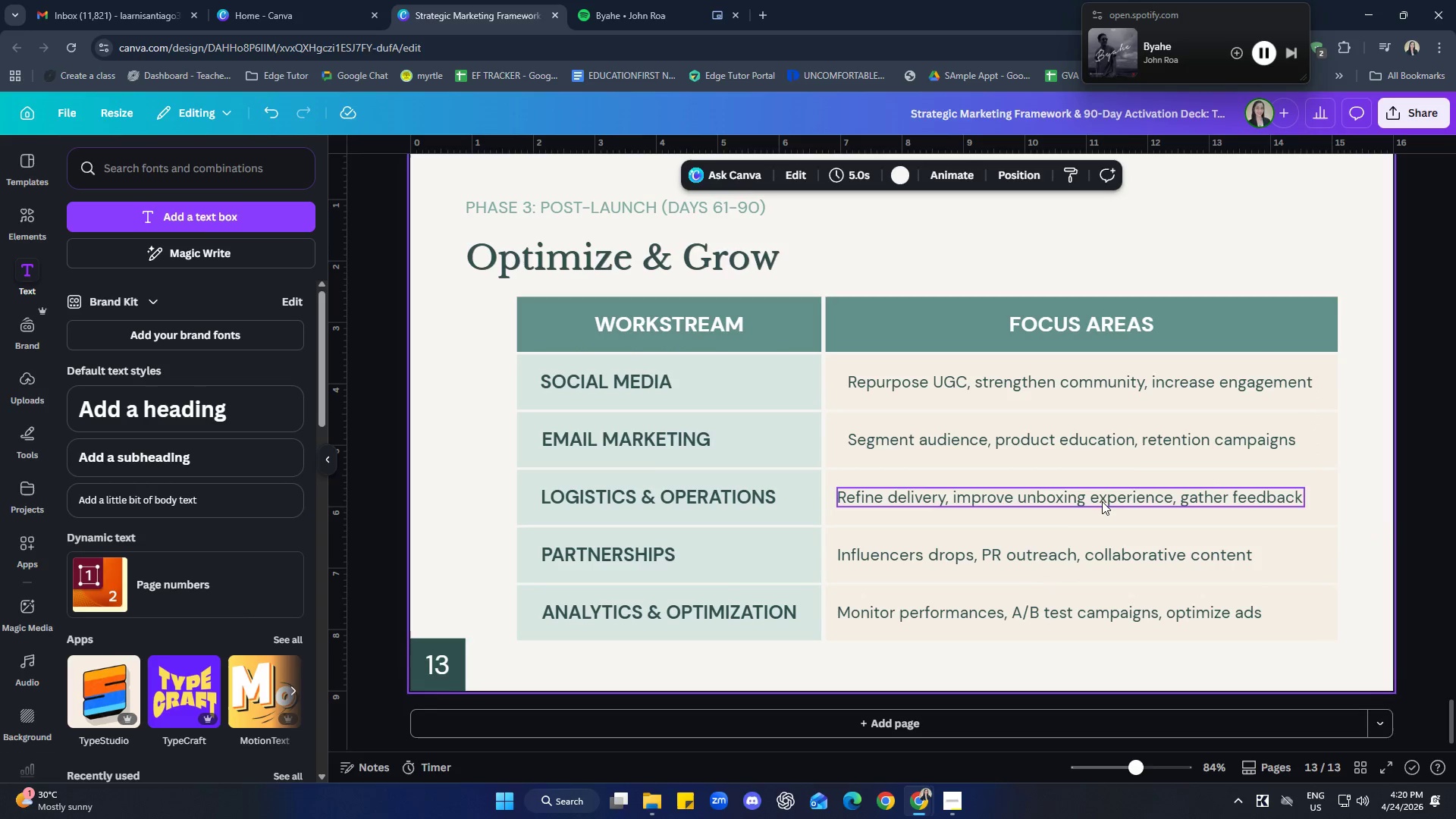 
left_click([1099, 501])
 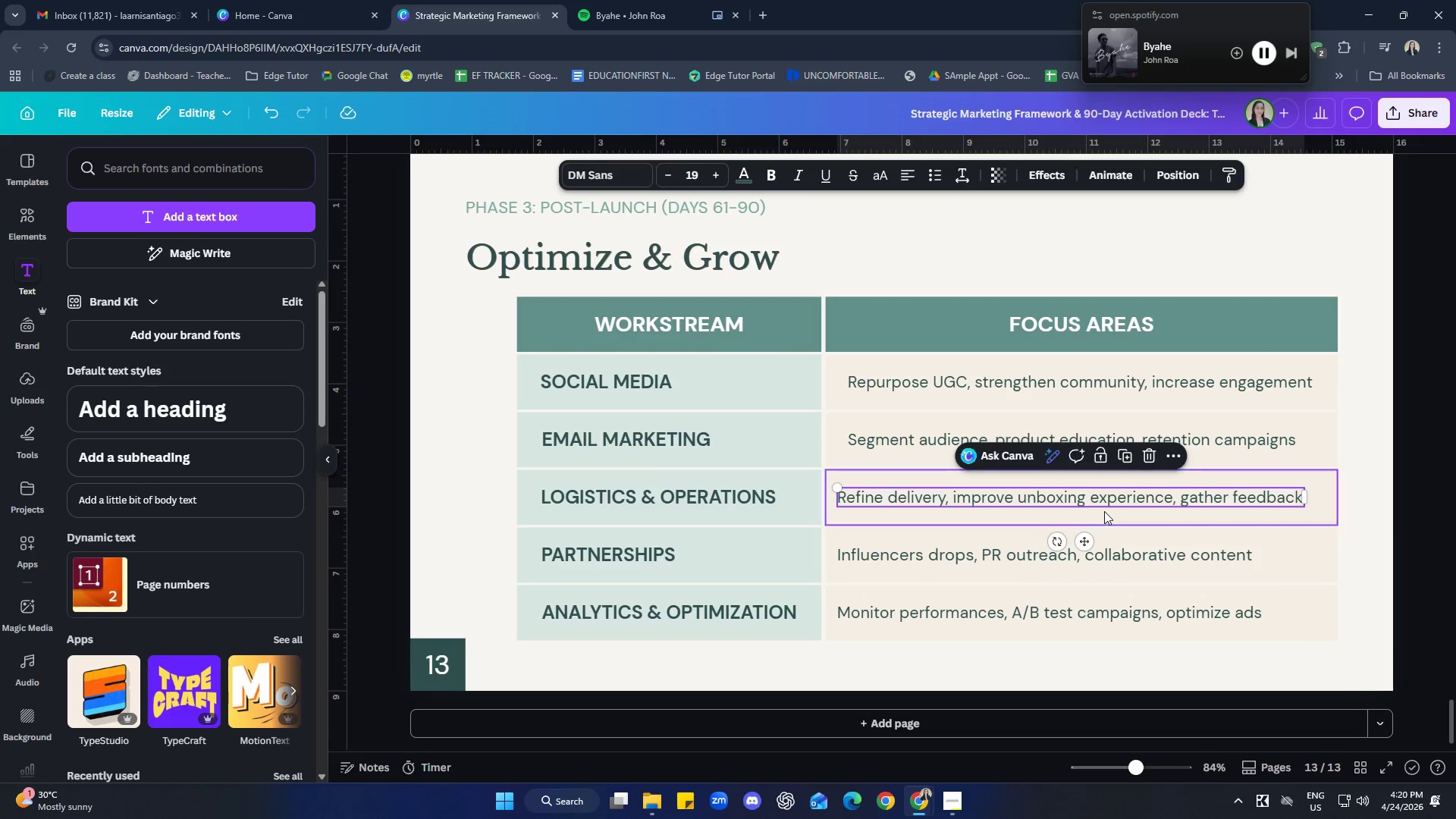 
hold_key(key=ShiftLeft, duration=0.42)
left_click([1104, 511])
 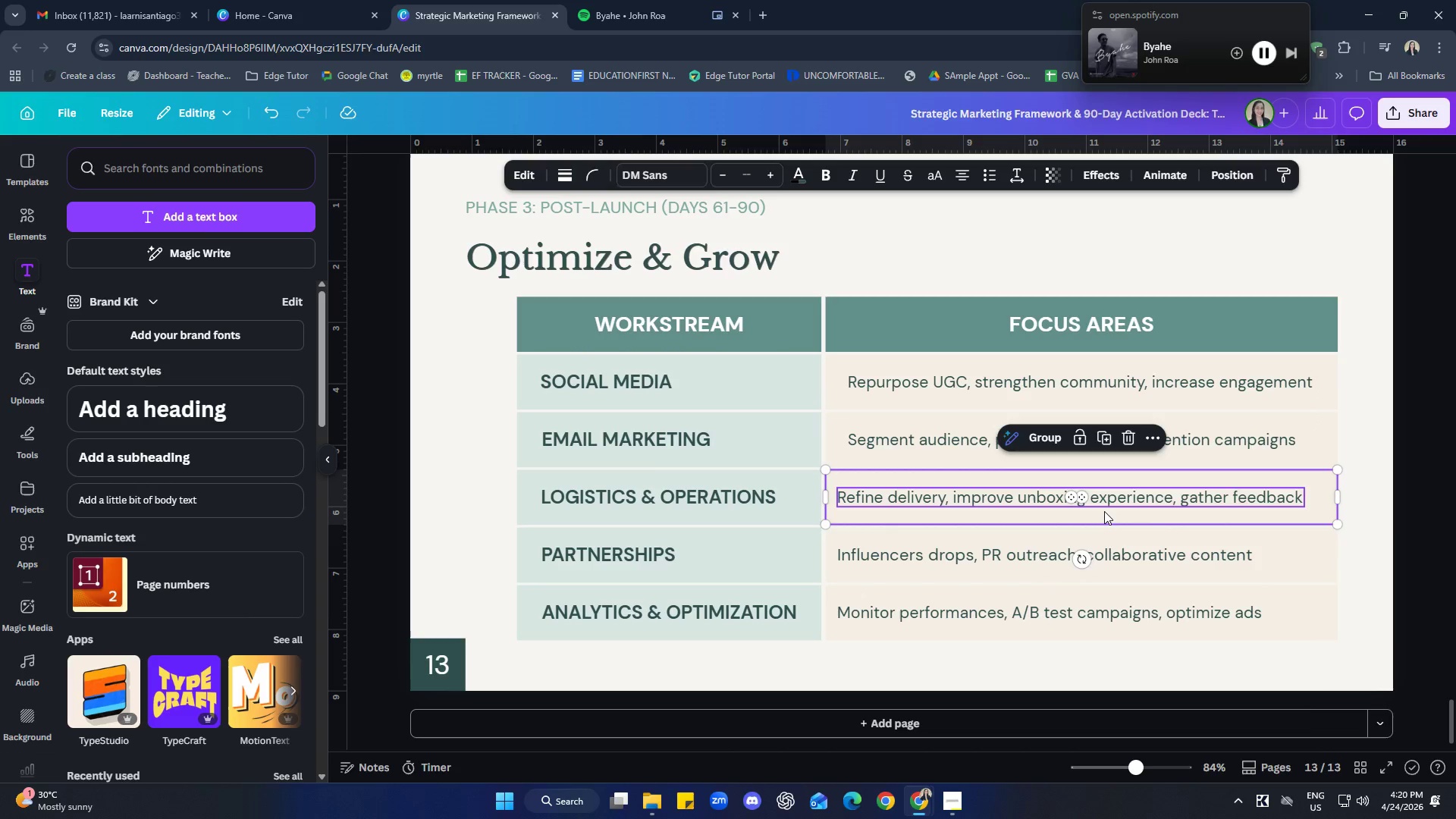 
right_click([1104, 511])
 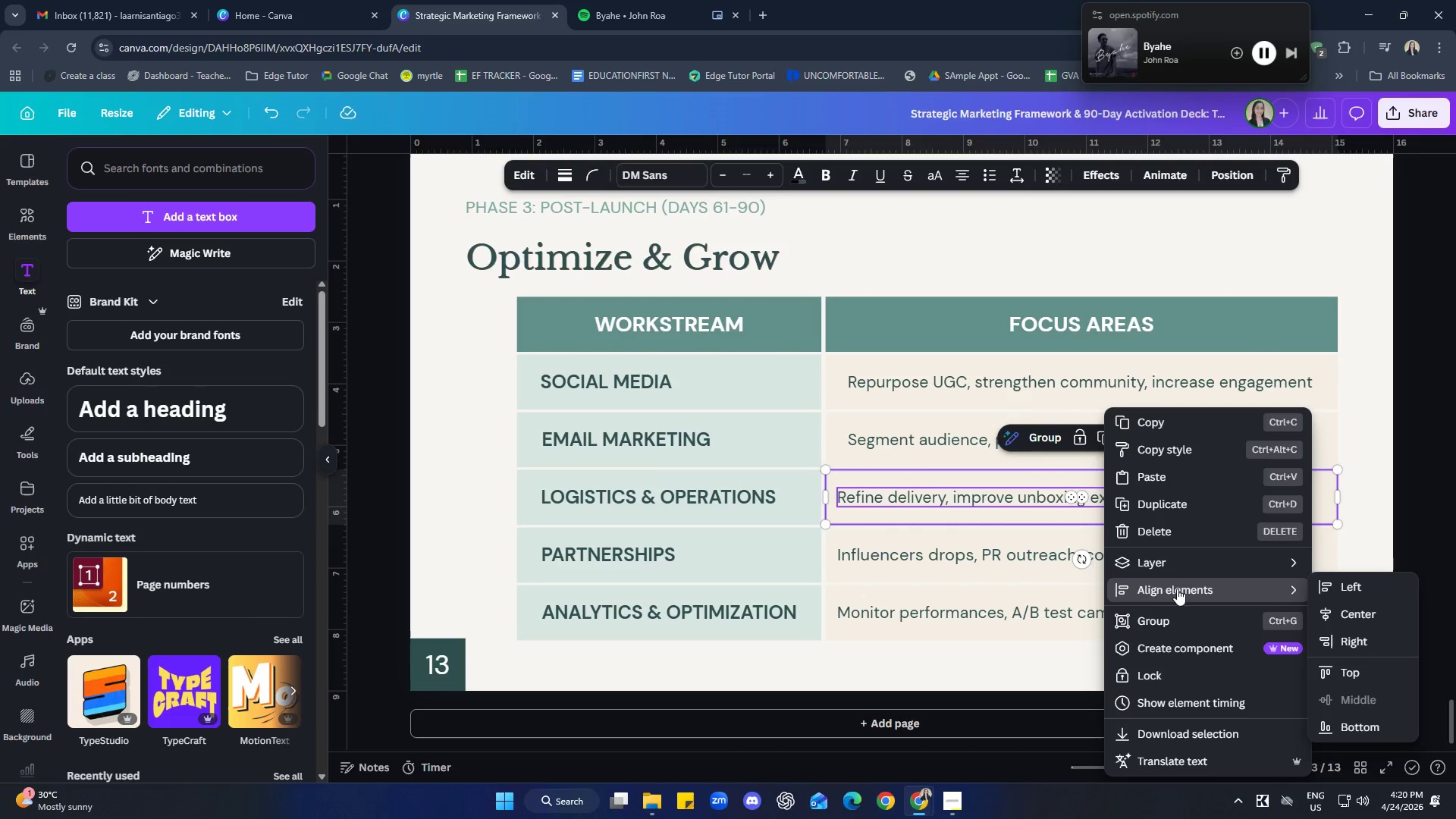 
left_click([1348, 617])
 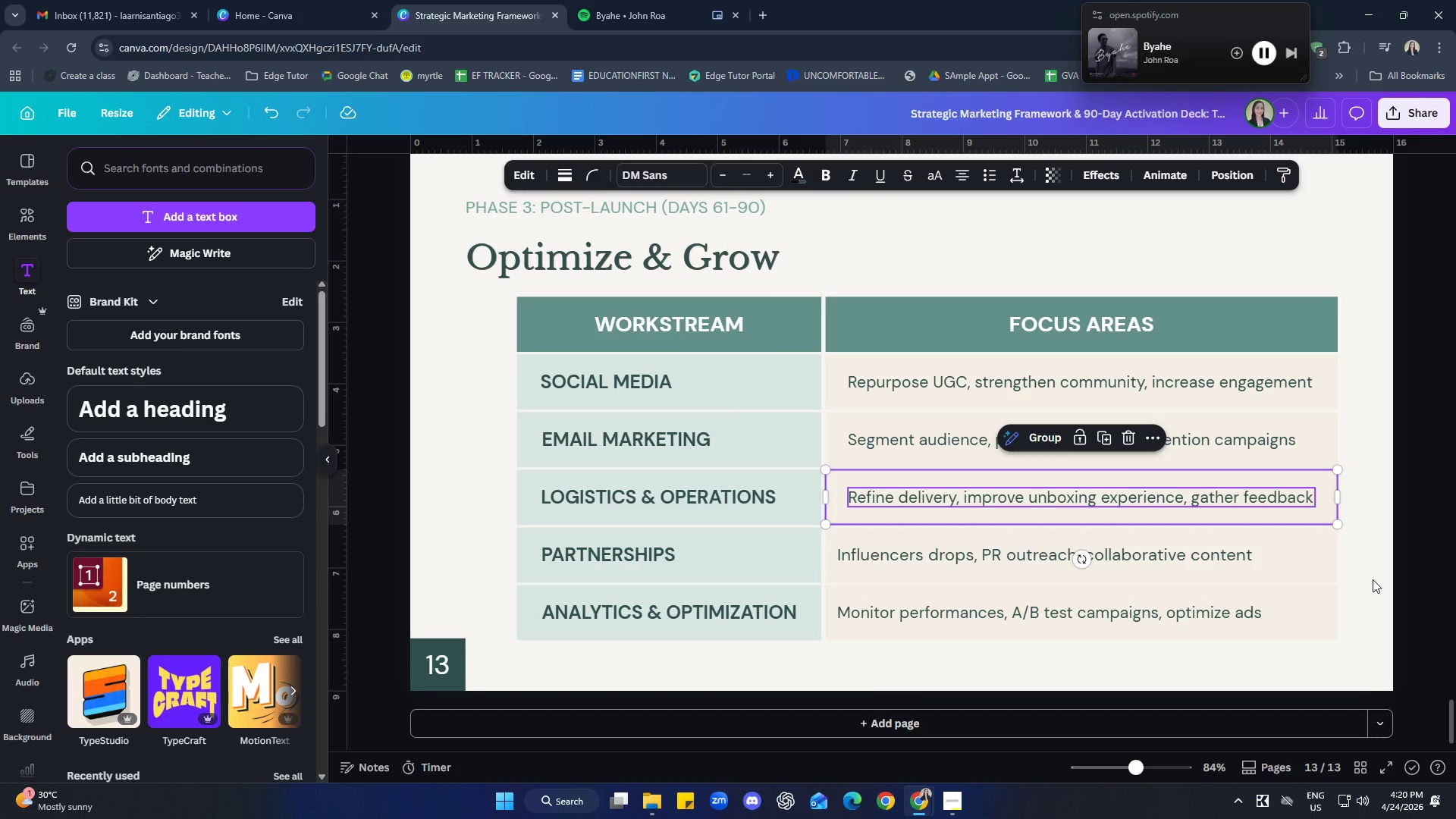 
left_click([1378, 564])
 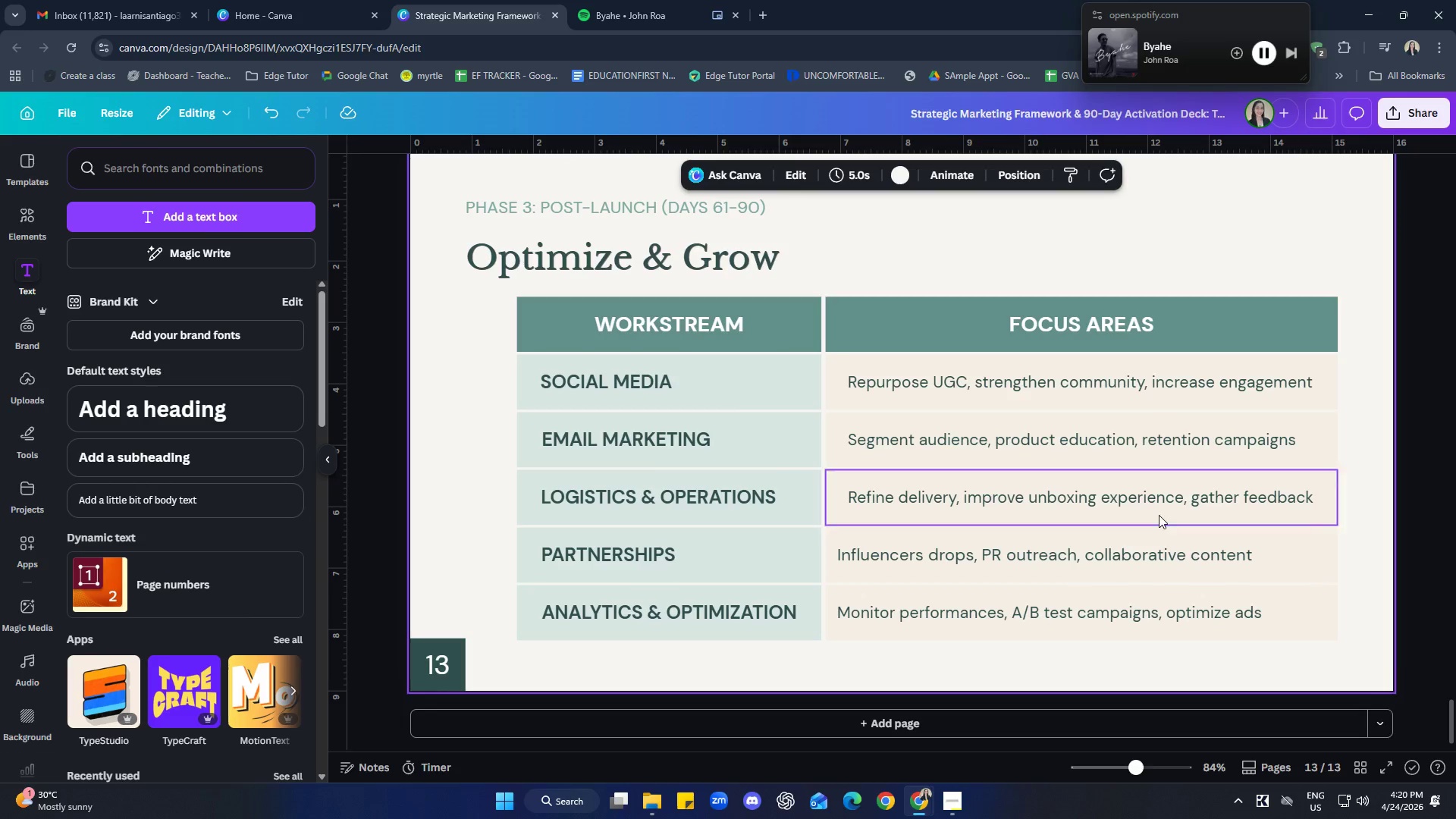 
left_click([1146, 504])
 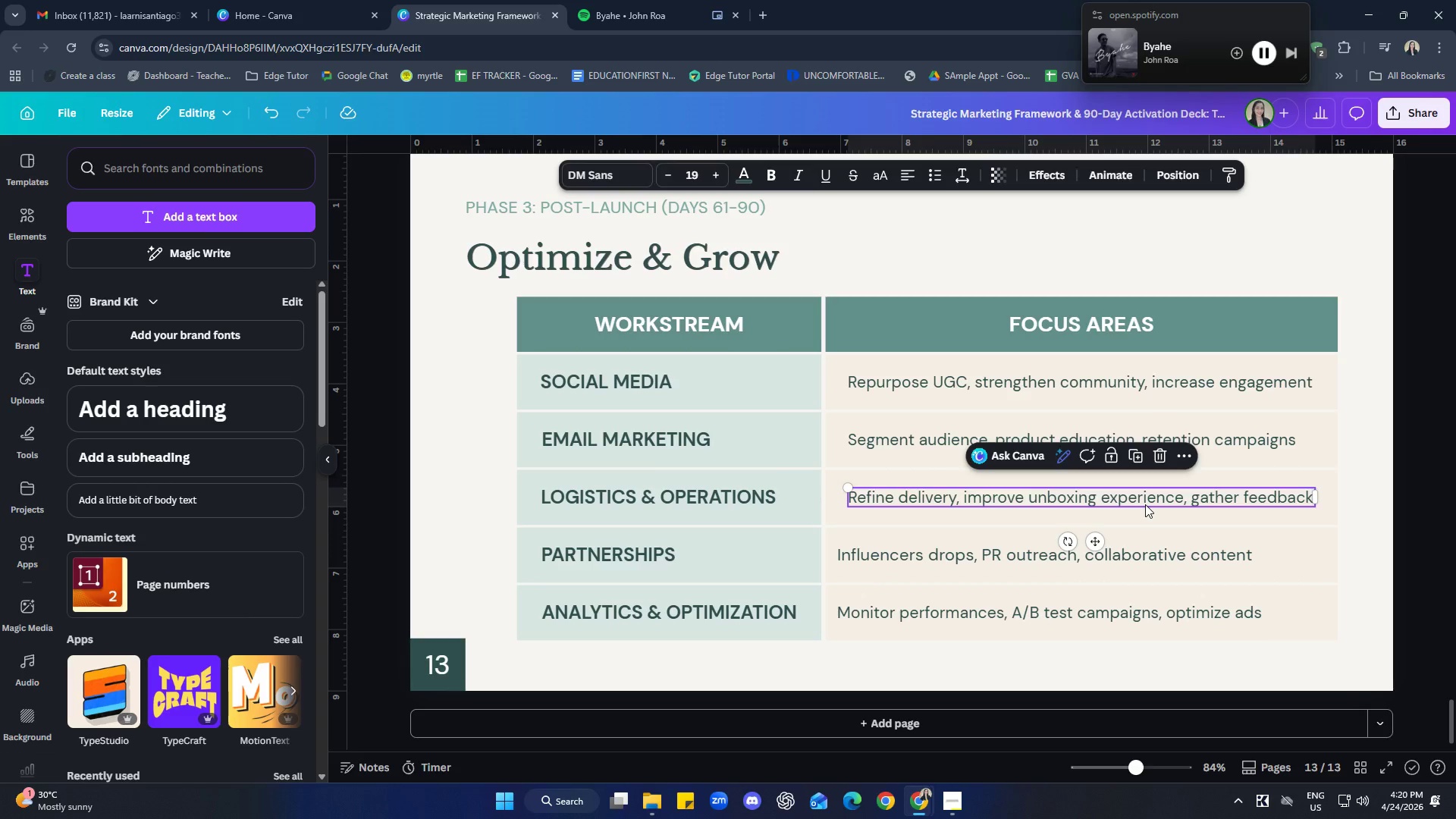 
key(ArrowRight)
 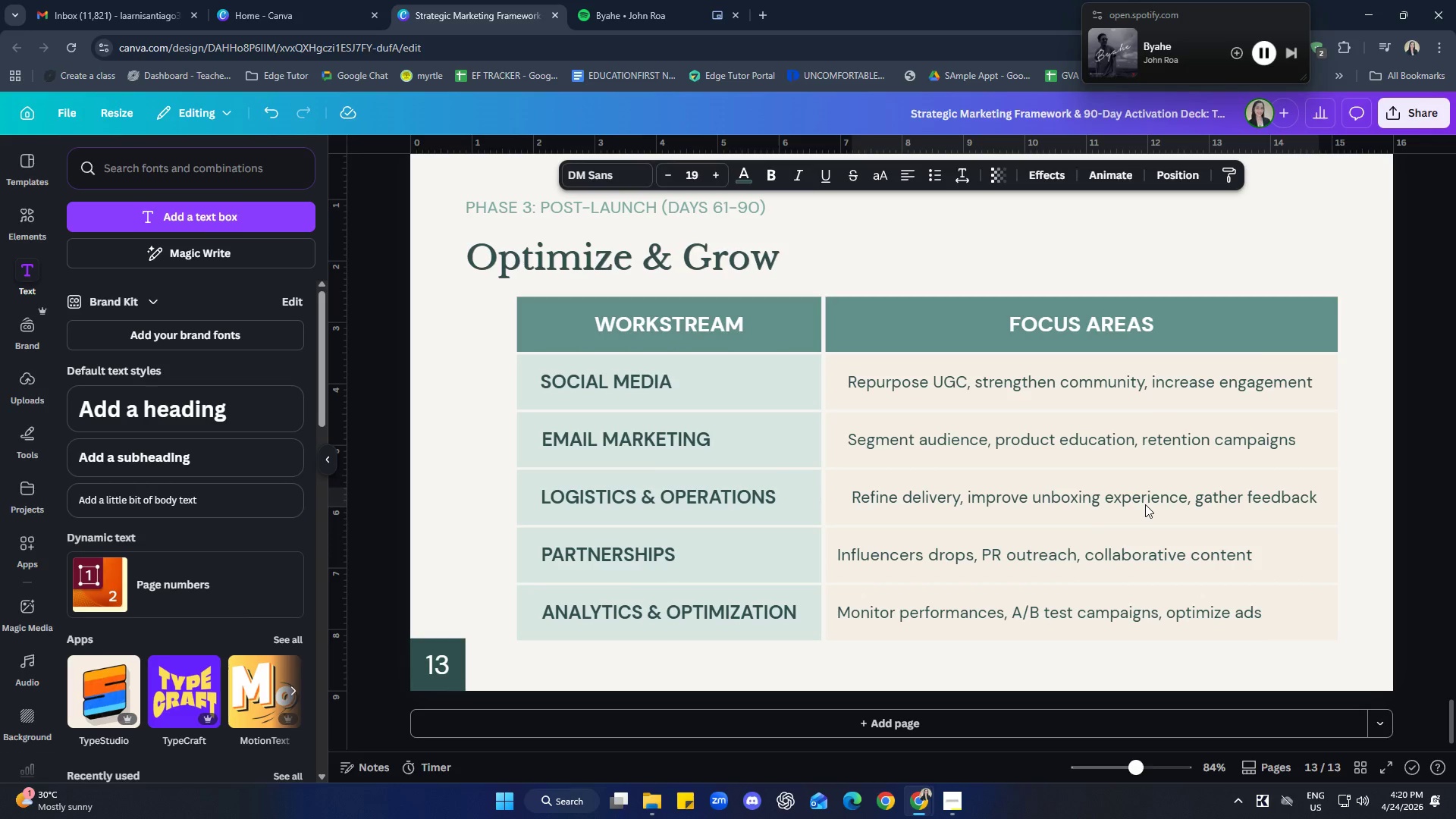 
key(ArrowLeft)
 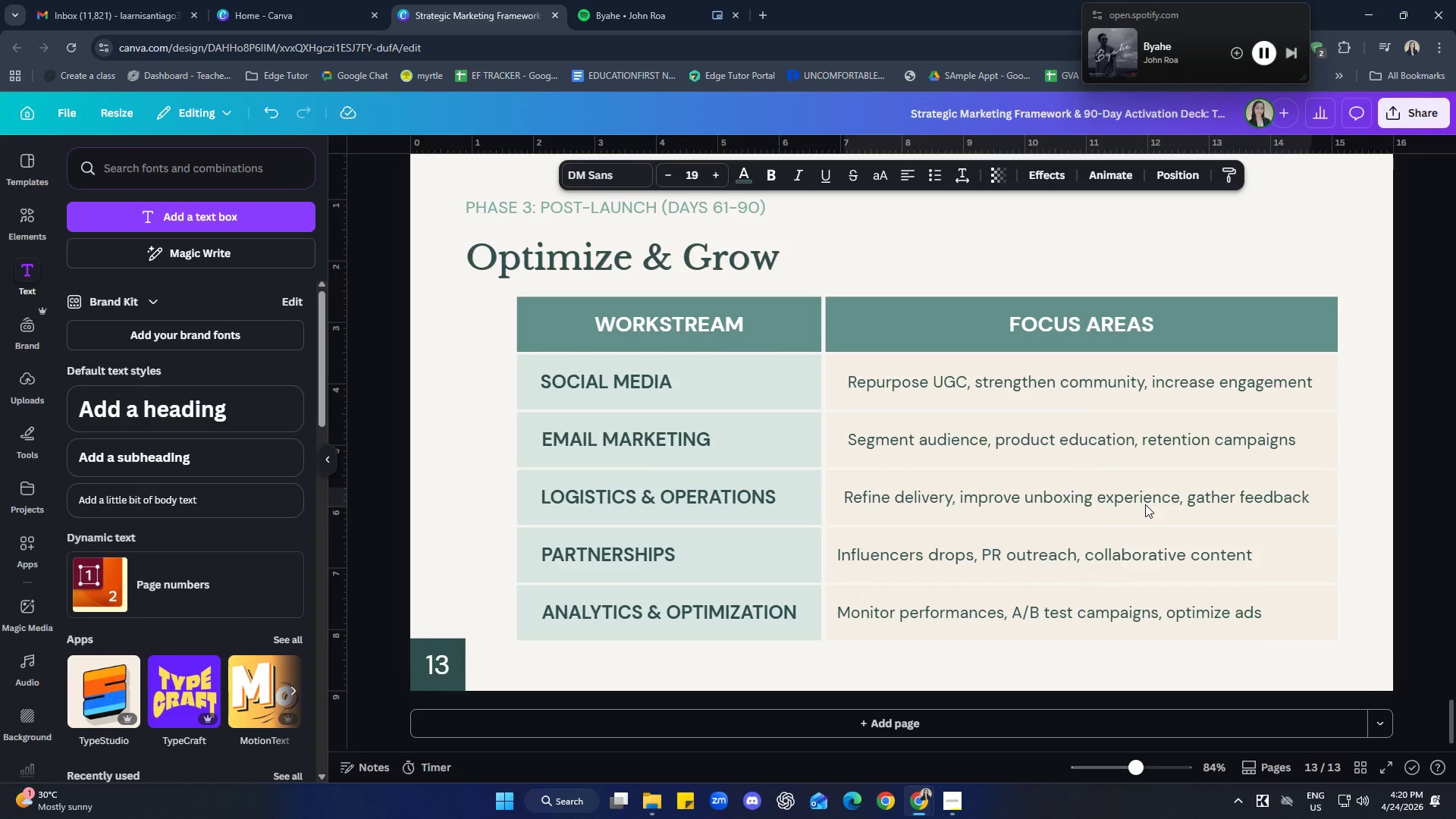 
key(ArrowLeft)
 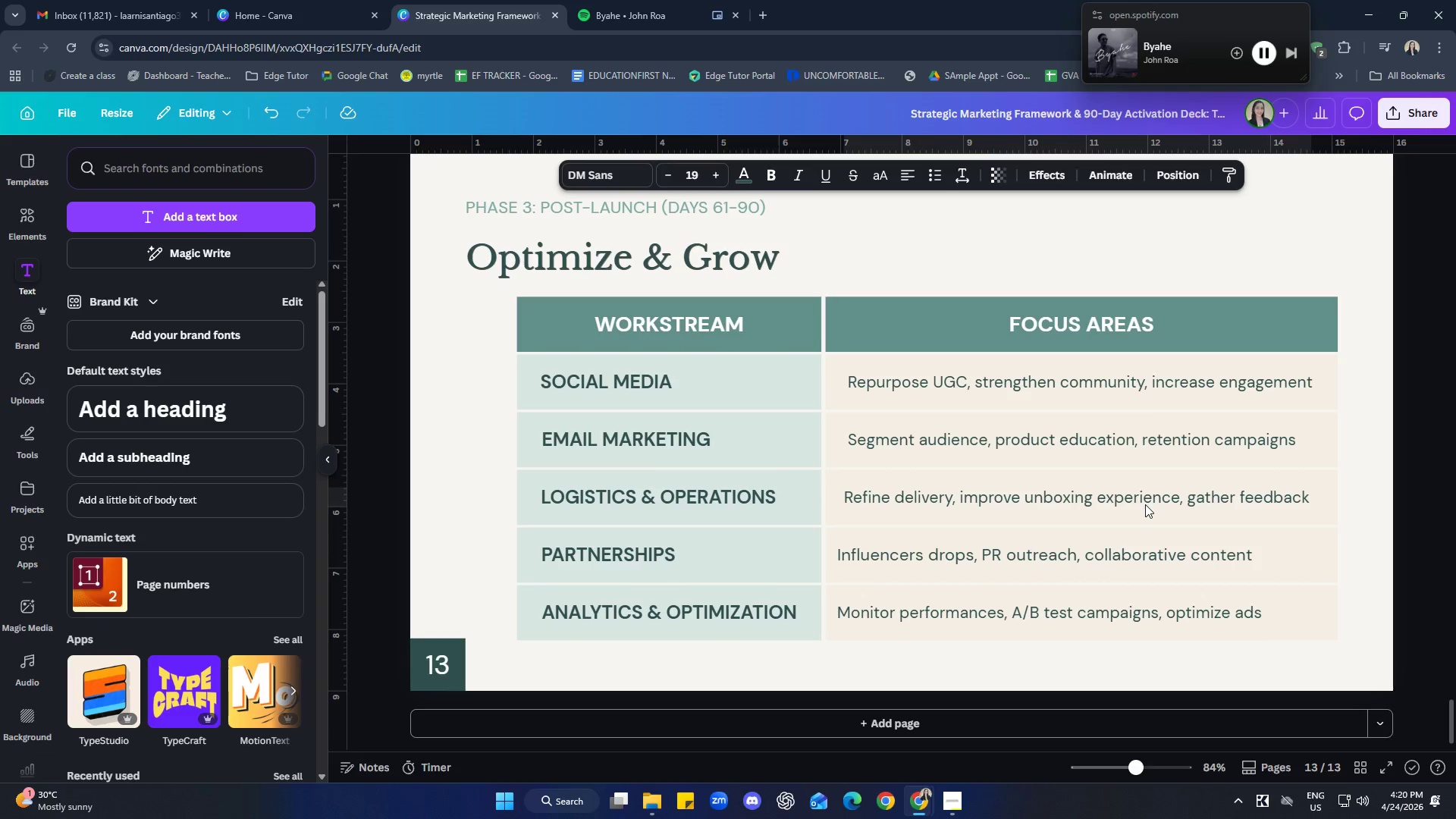 
key(ArrowRight)
 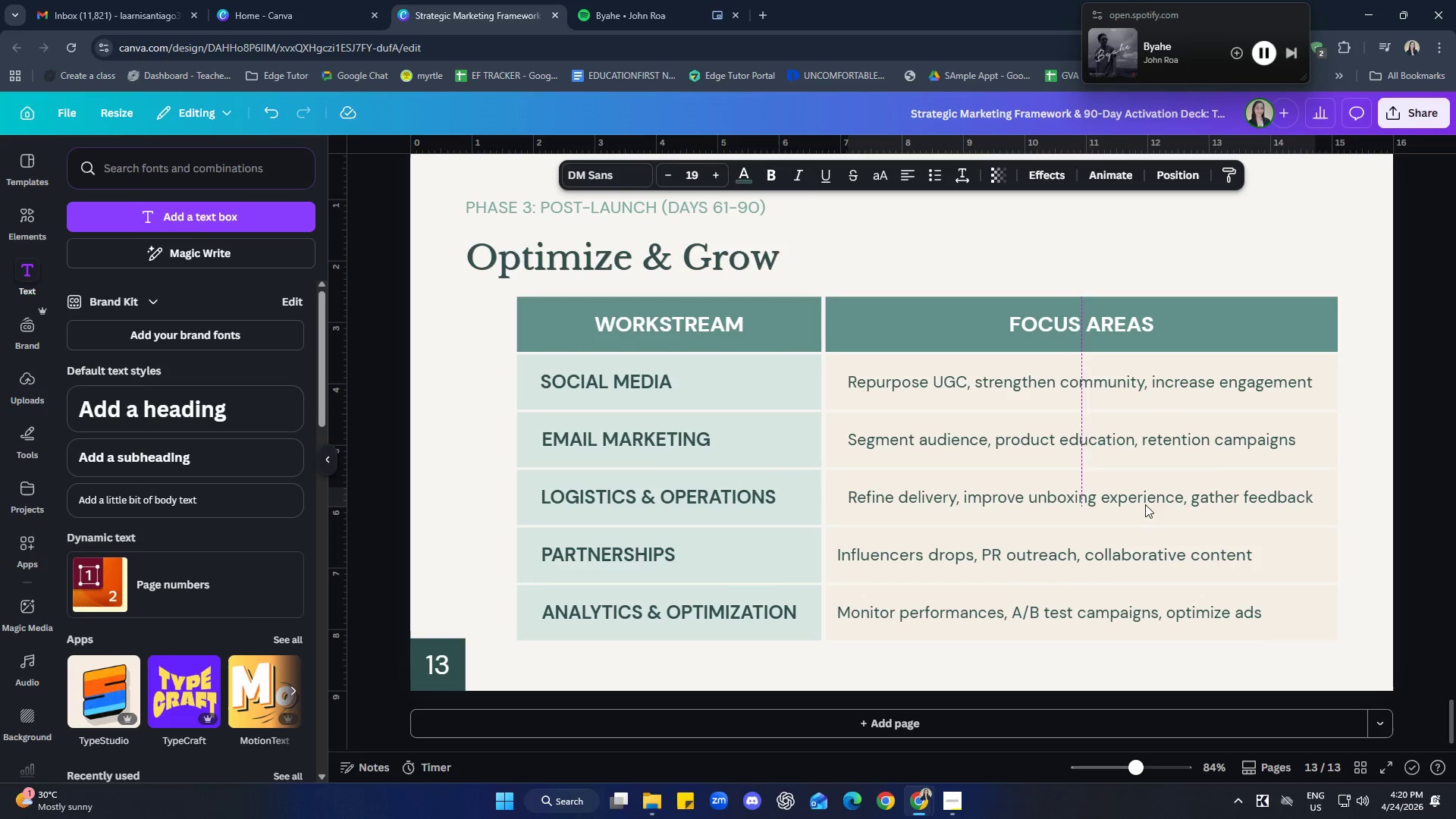 
key(ArrowRight)
 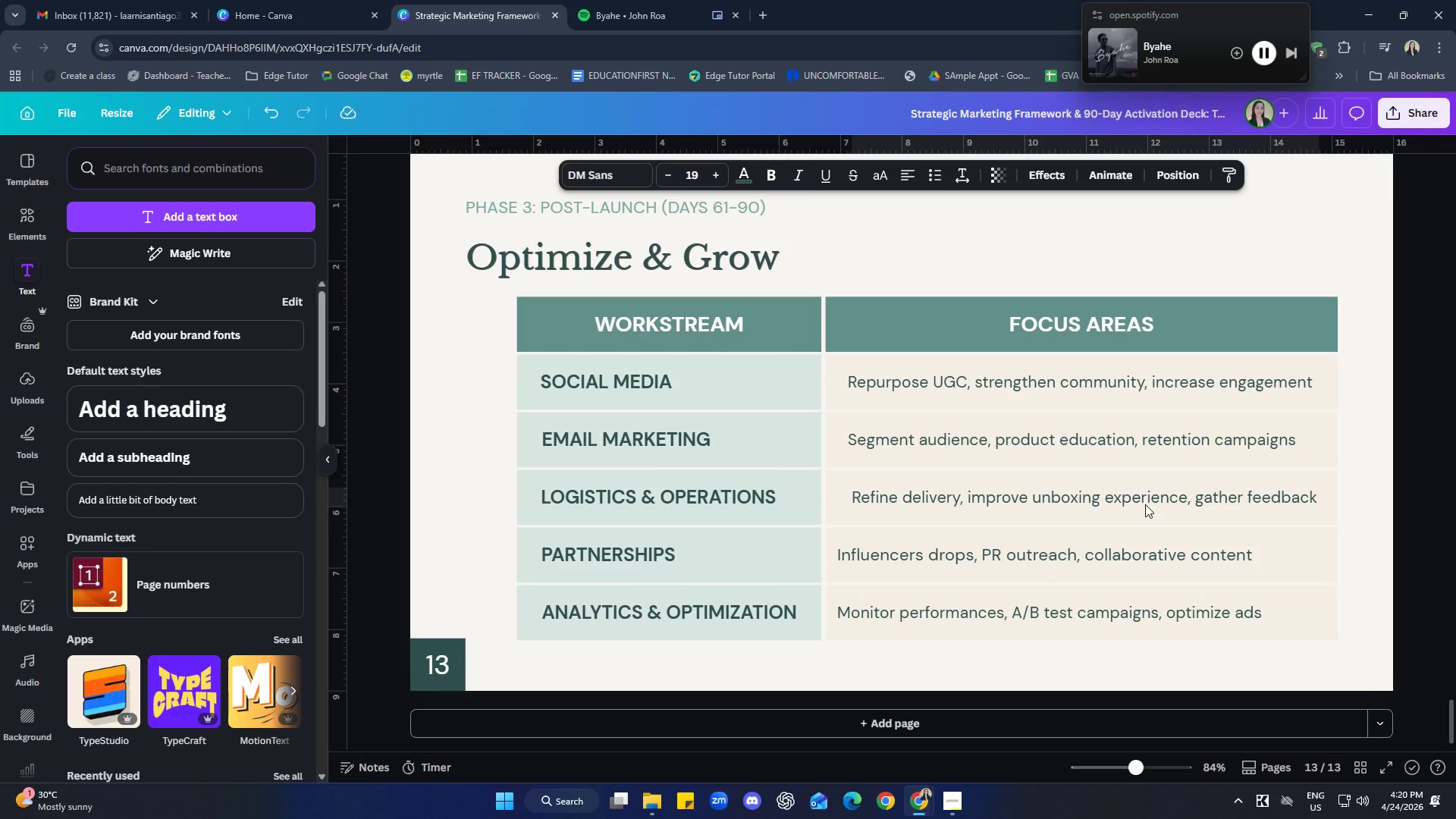 
key(ArrowLeft)
 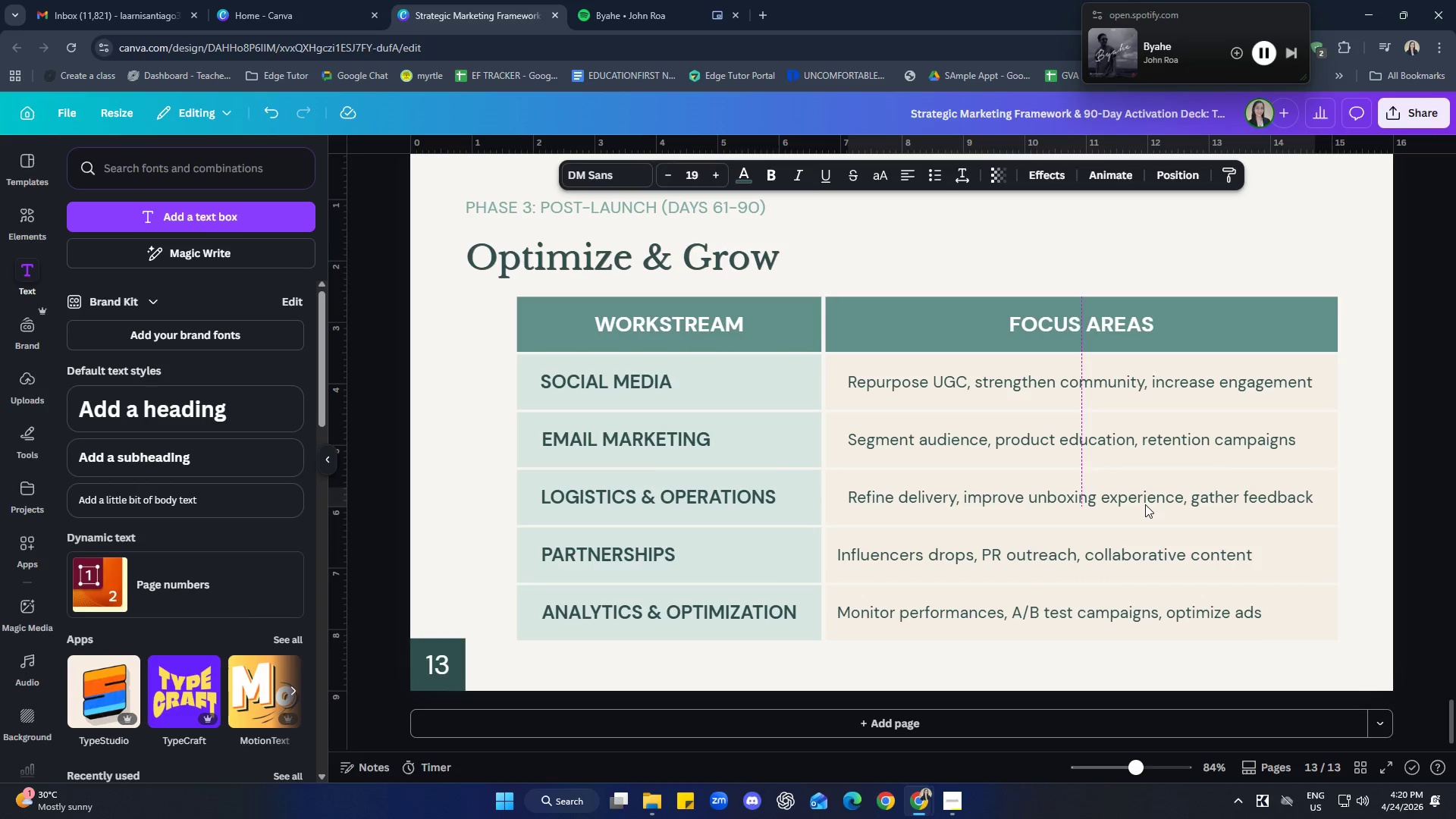 
key(ArrowLeft)
 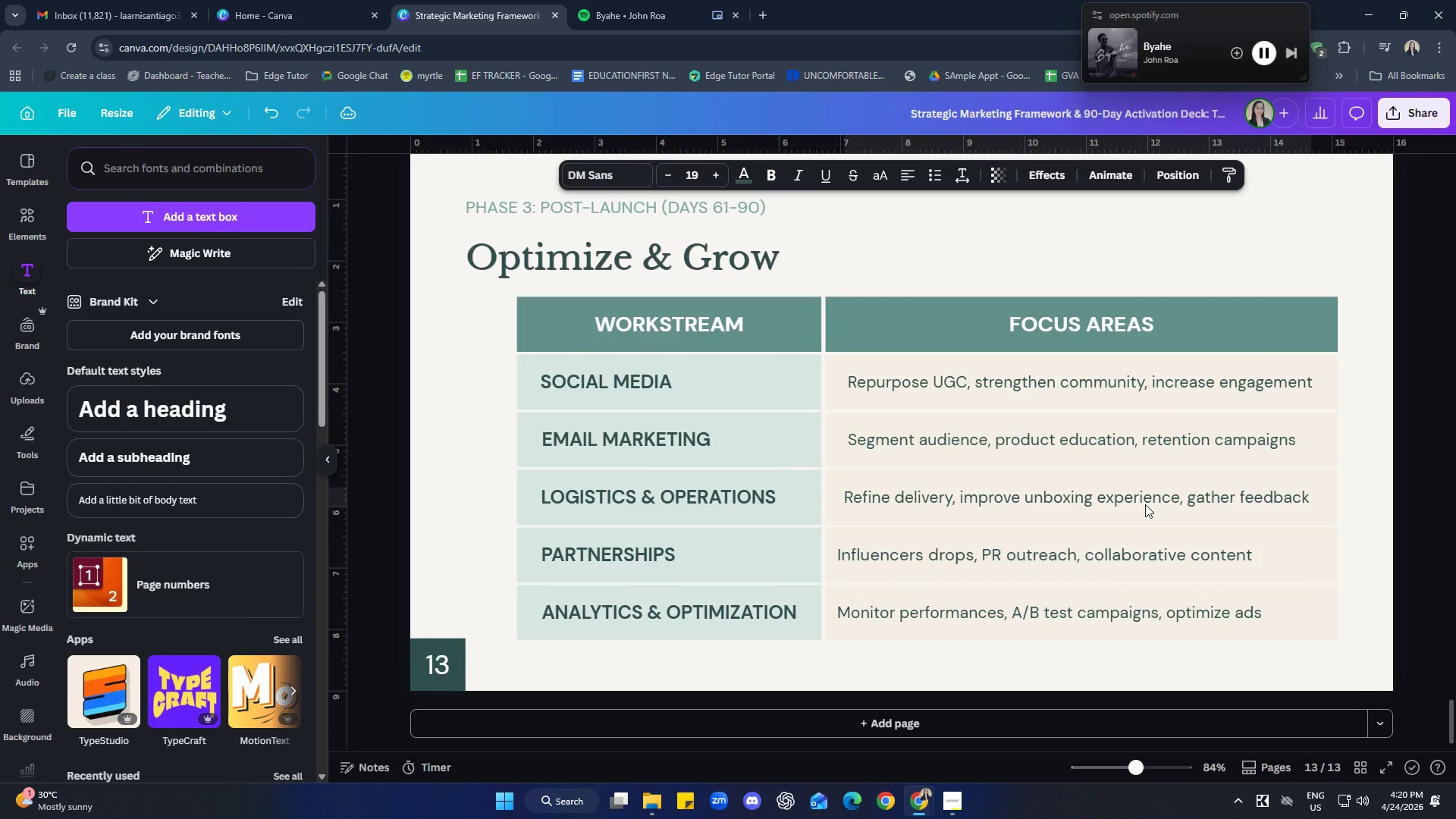 
key(ArrowRight)
 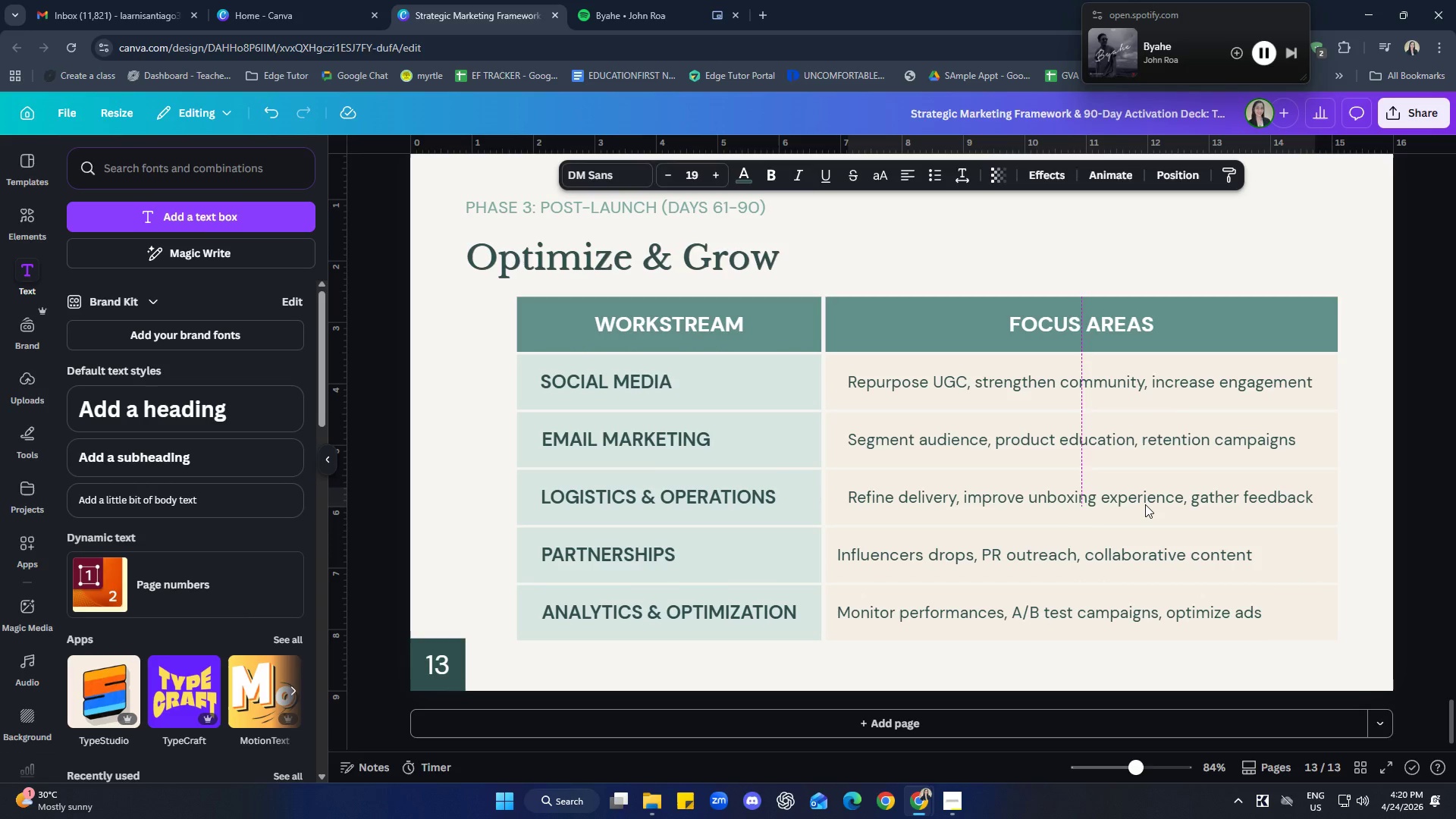 
key(ArrowRight)
 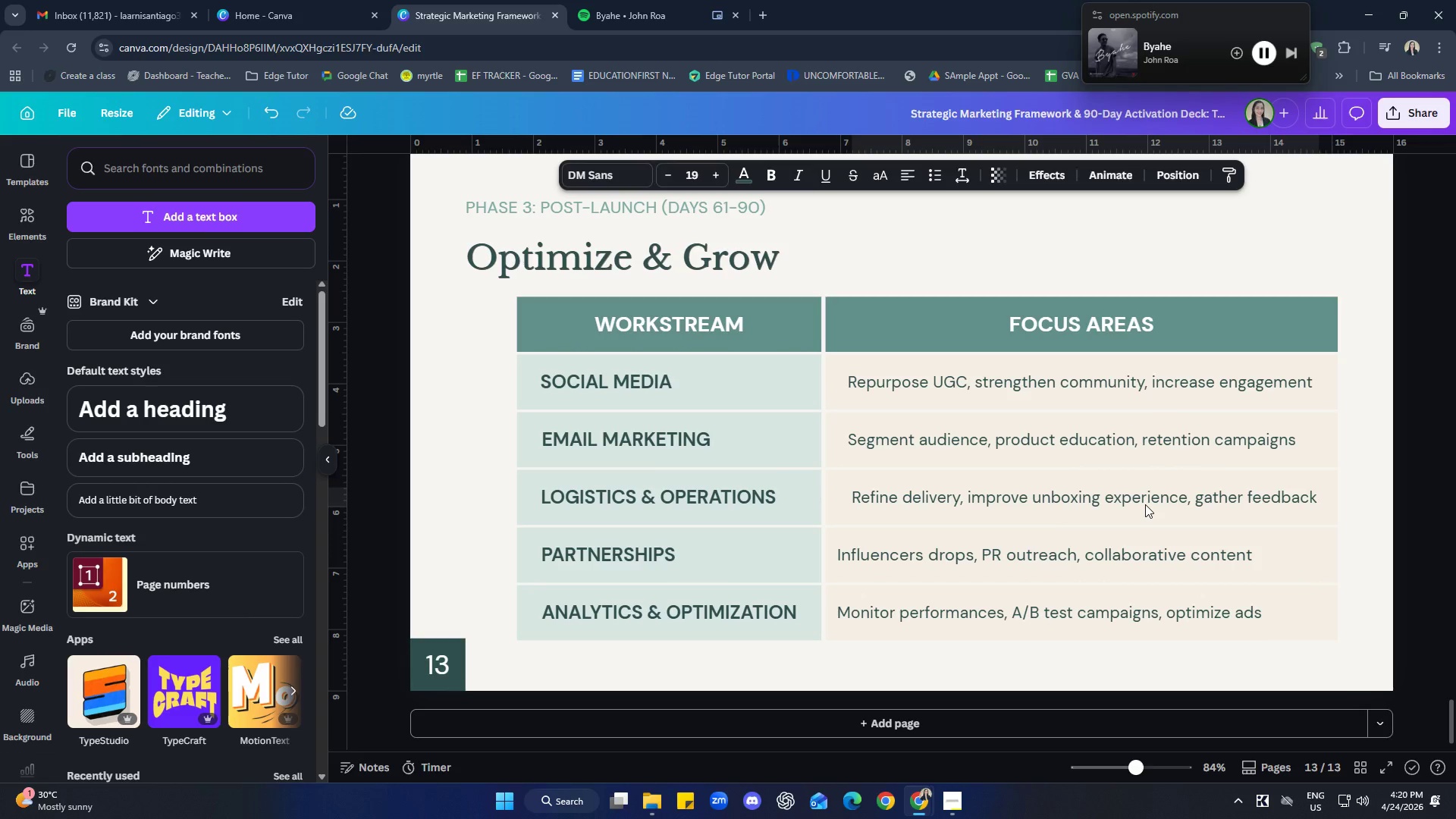 
key(ArrowLeft)
 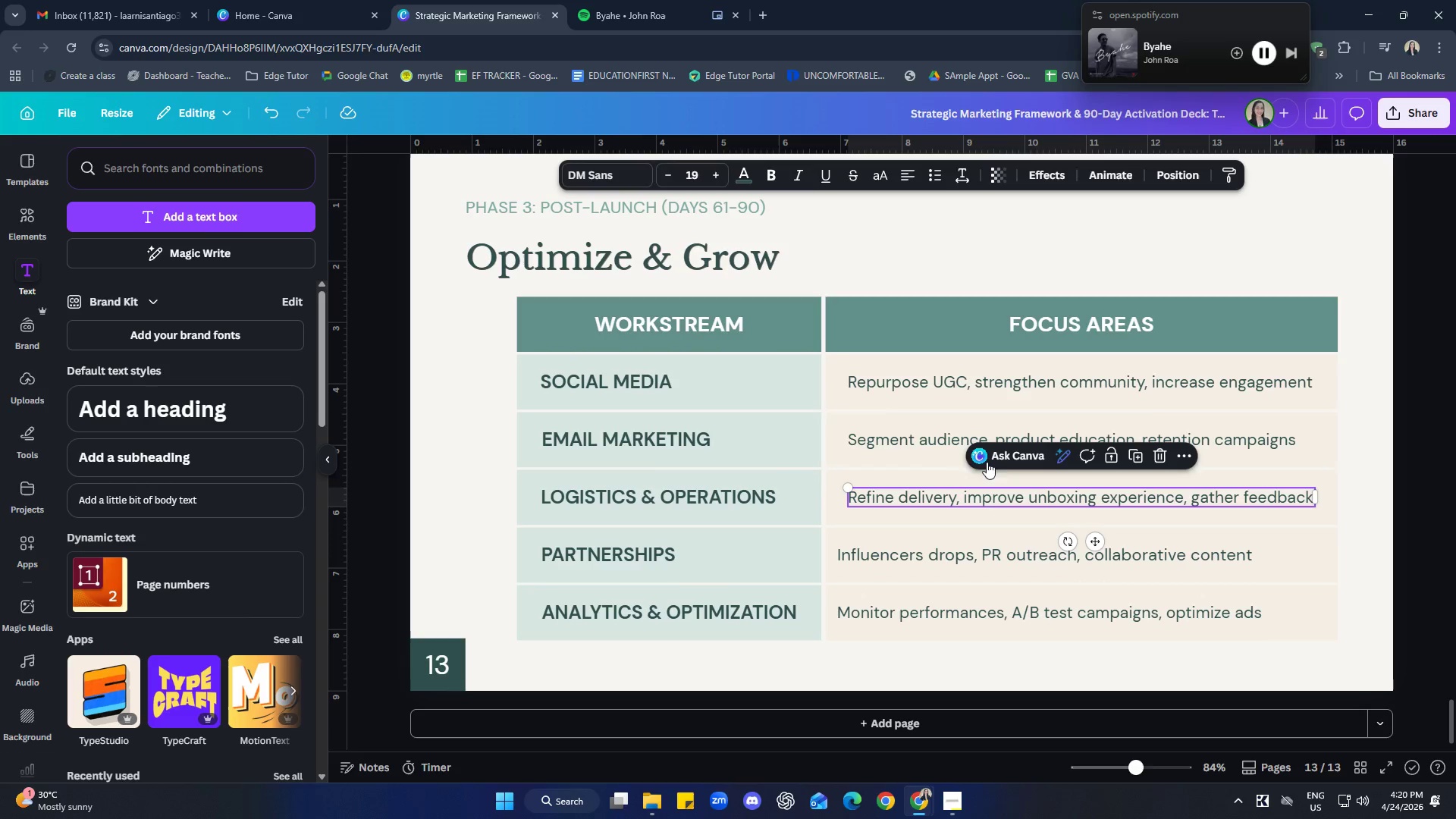 
left_click([907, 438])
 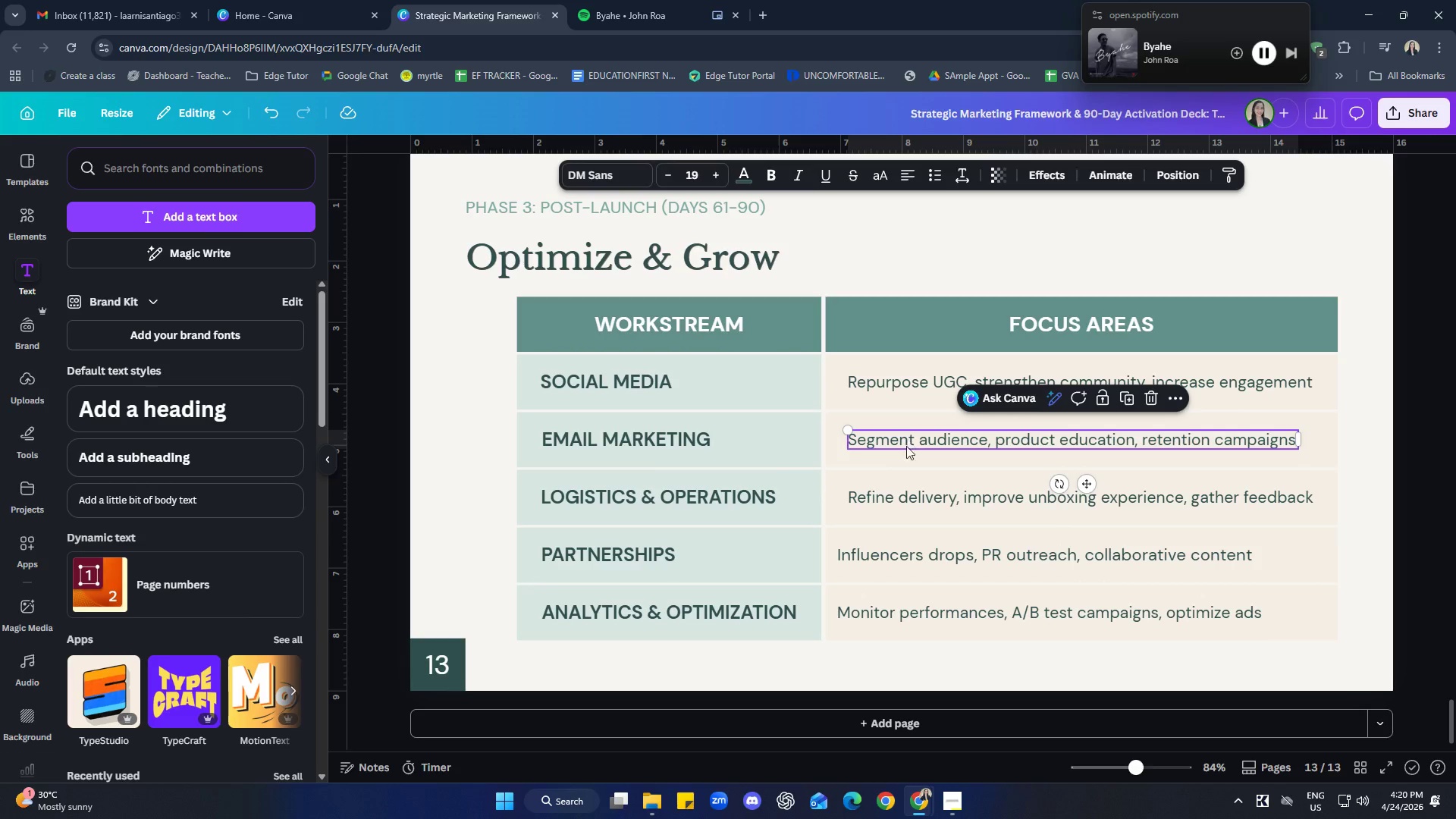 
hold_key(key=ShiftLeft, duration=2.25)
left_click([898, 494])
 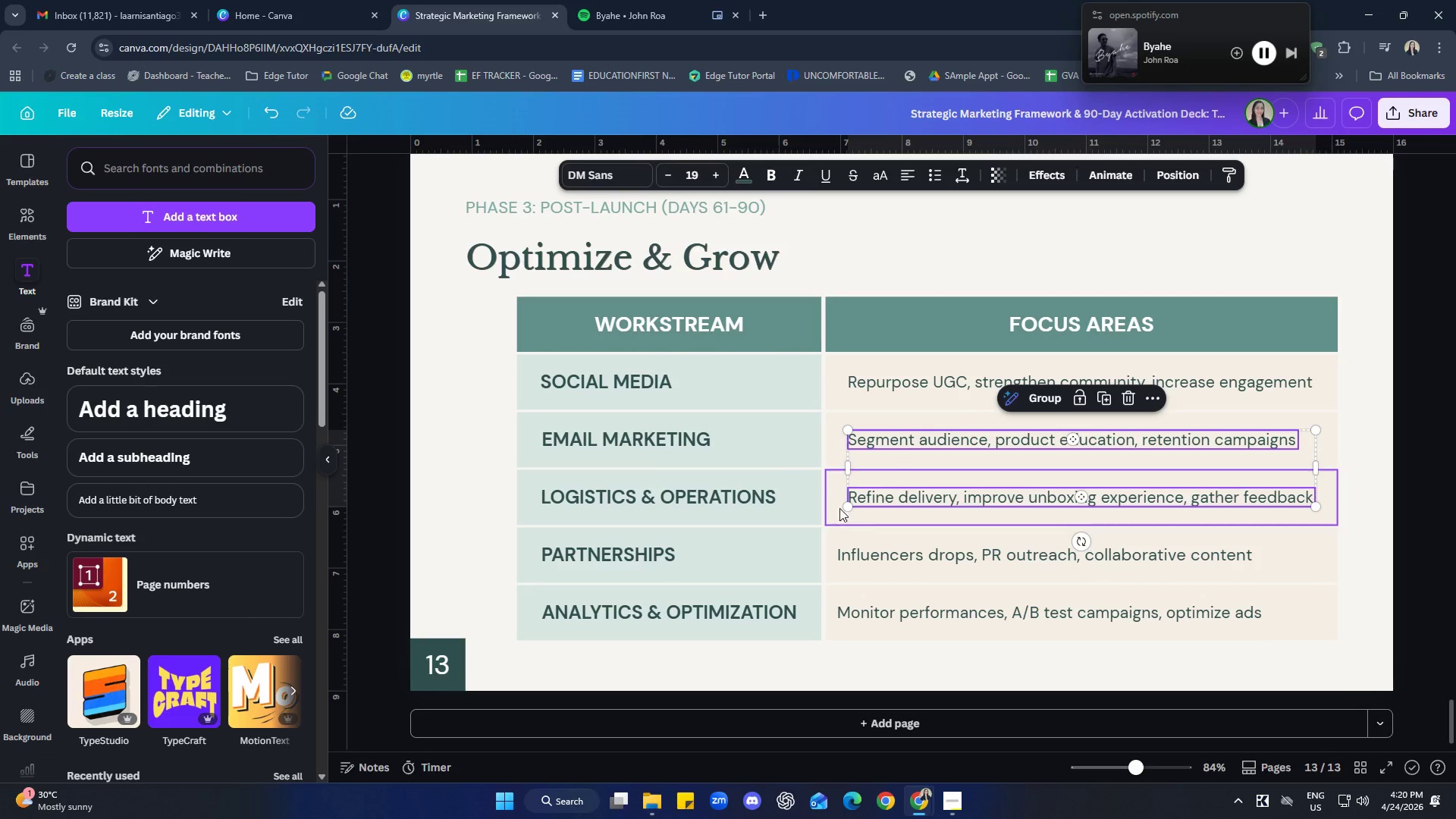 
left_click([837, 506])
 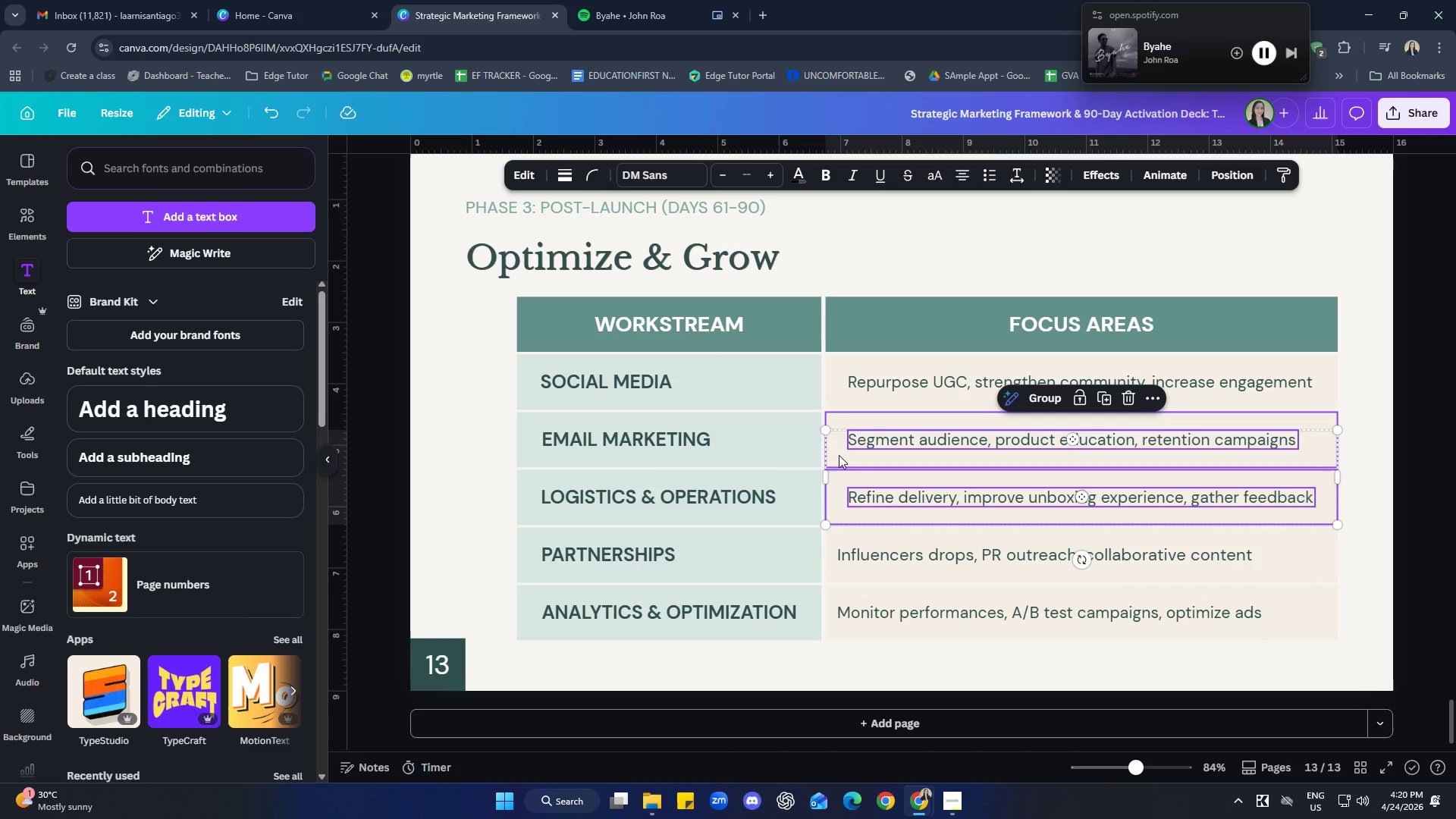 
left_click([839, 455])
 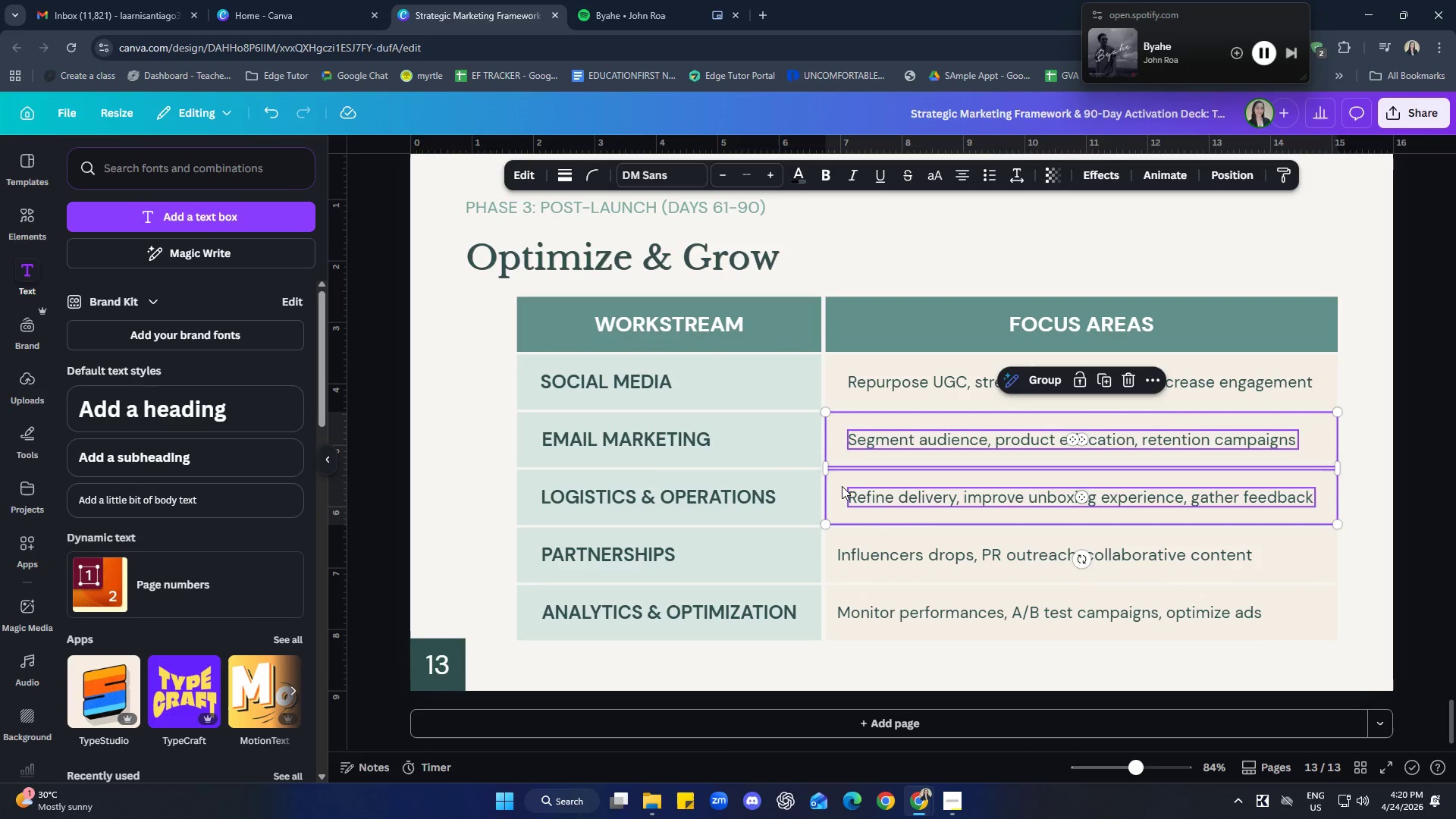 
right_click([843, 488])
 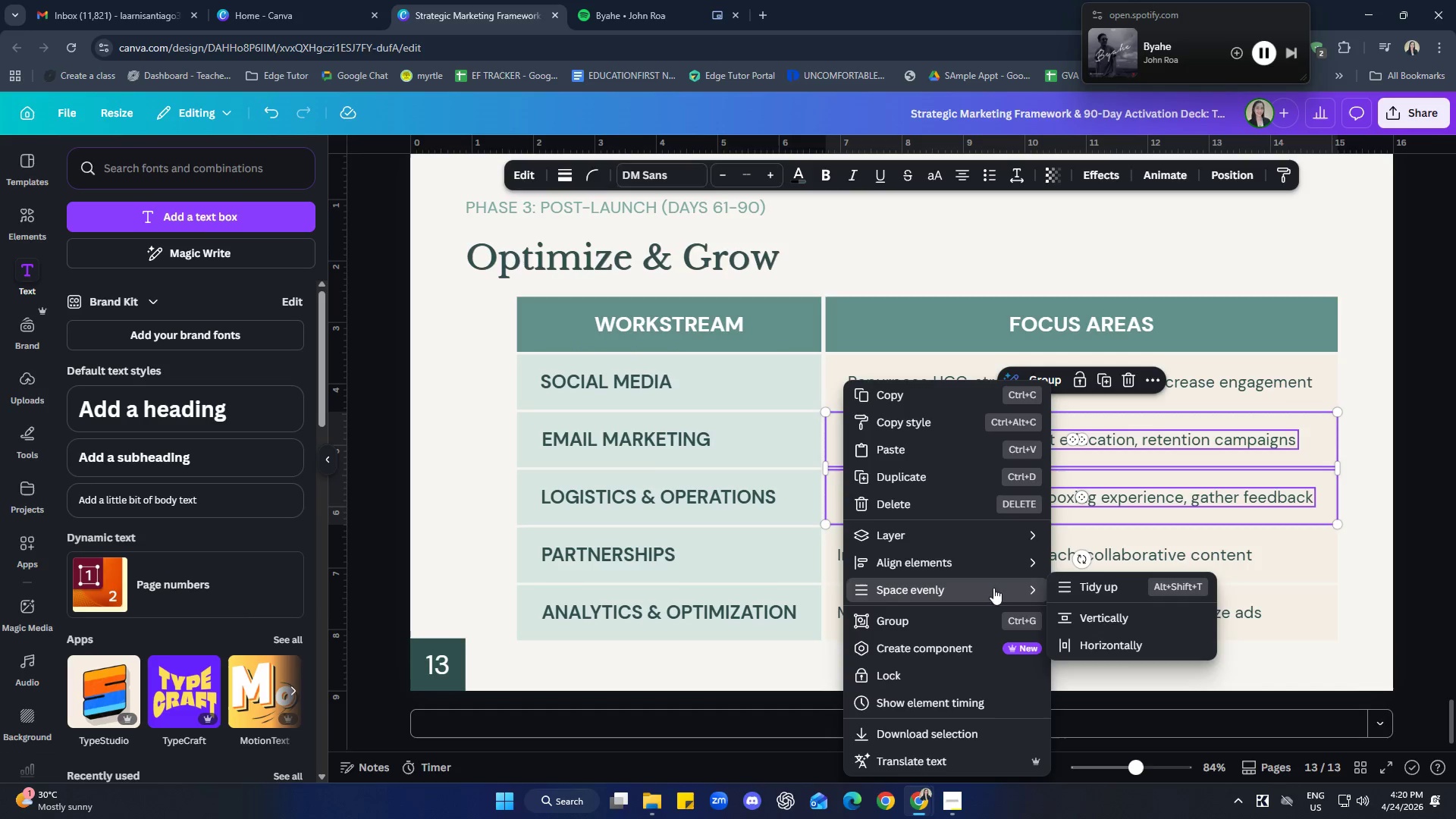 
left_click([1084, 586])
 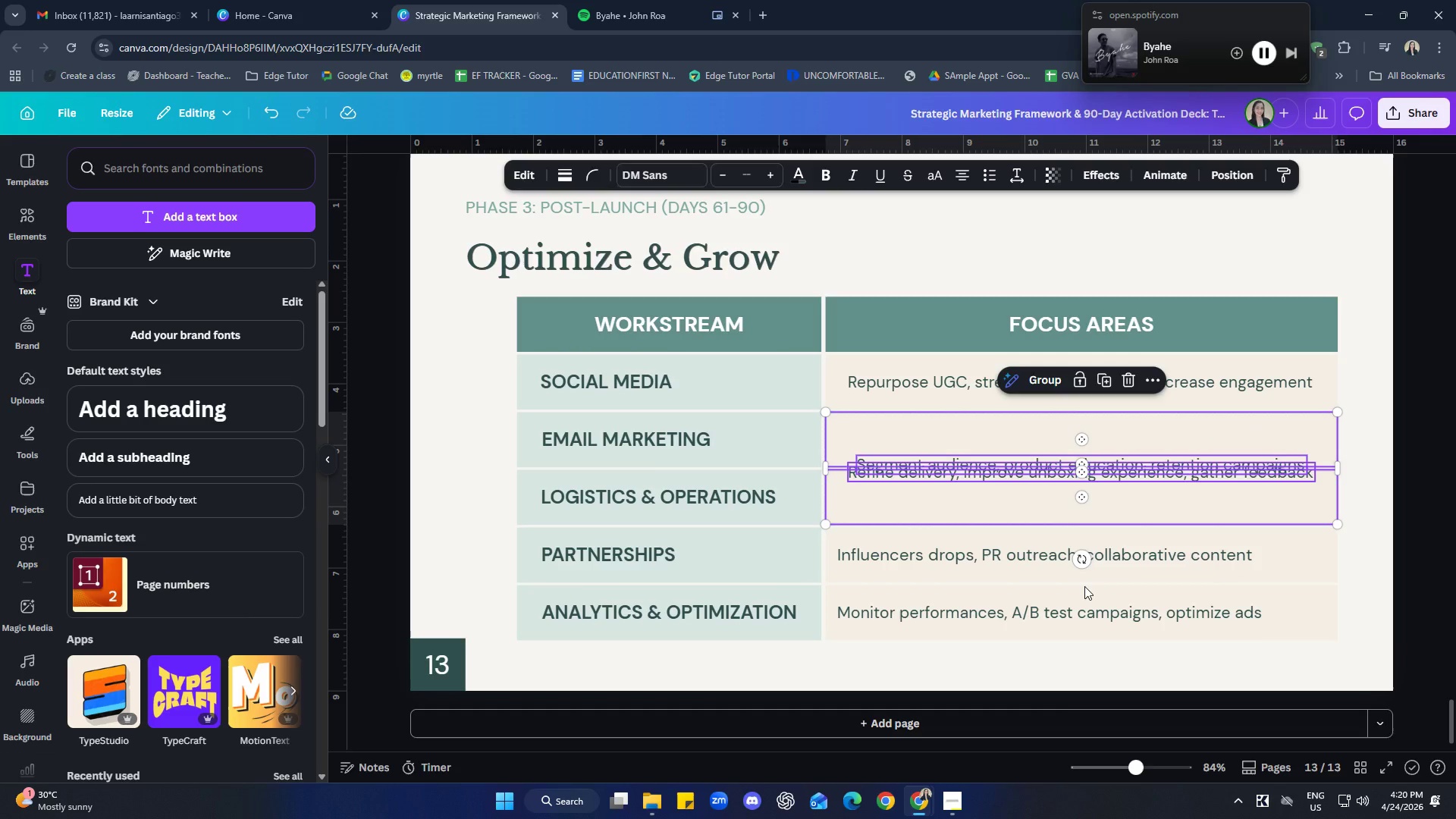 
key(Control+ControlLeft)
 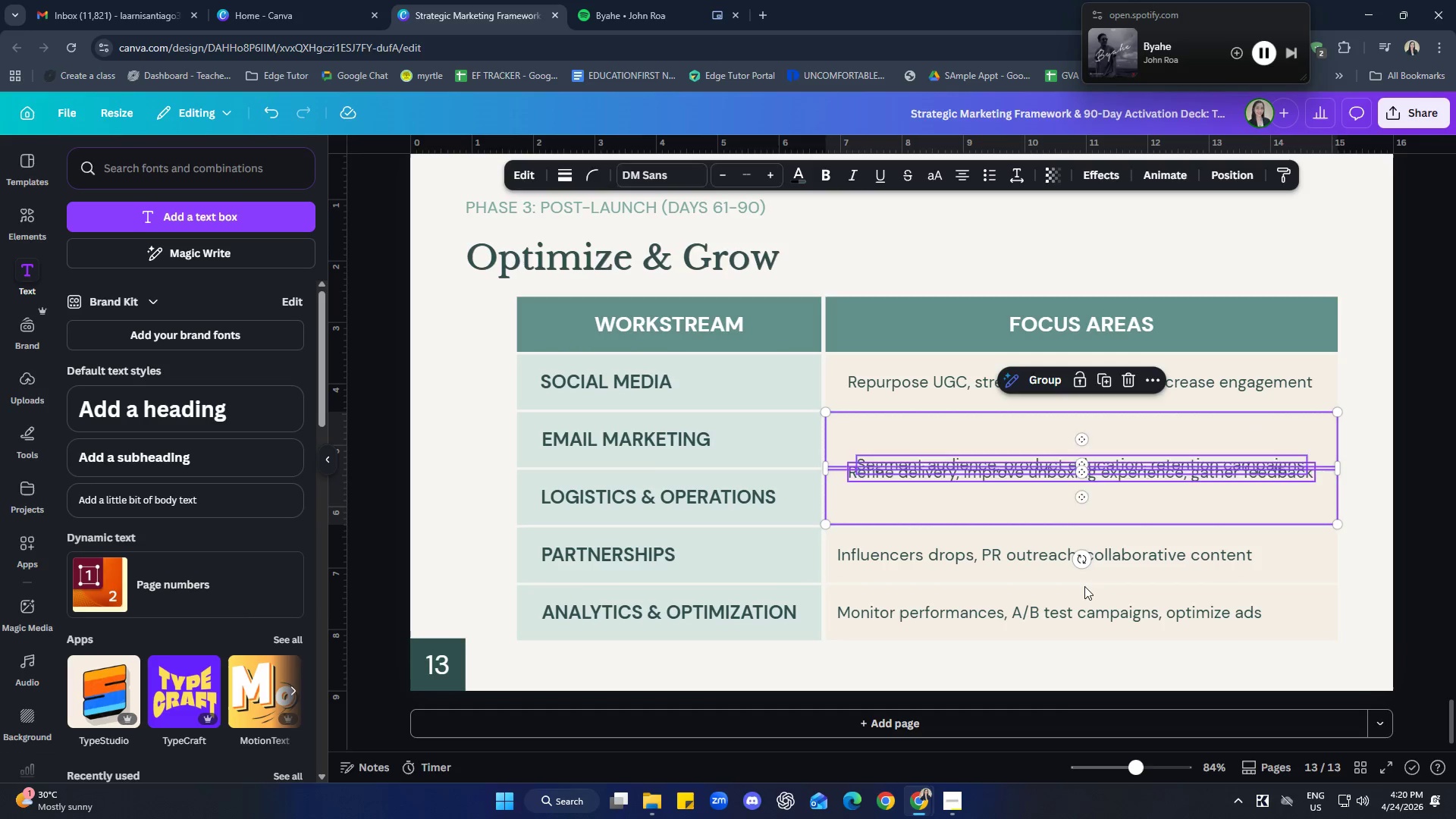 
key(Control+Z)
 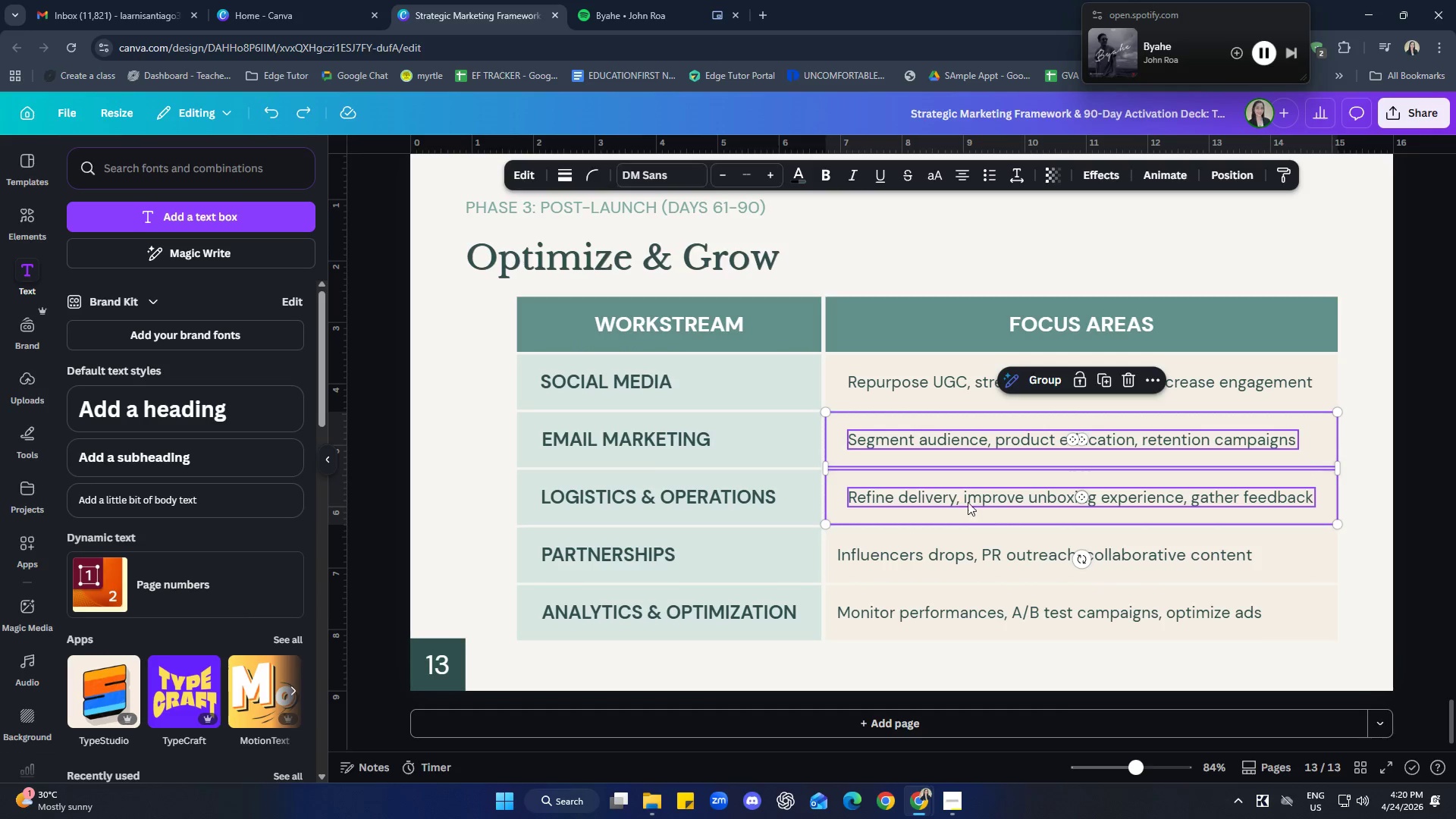 
right_click([954, 495])
 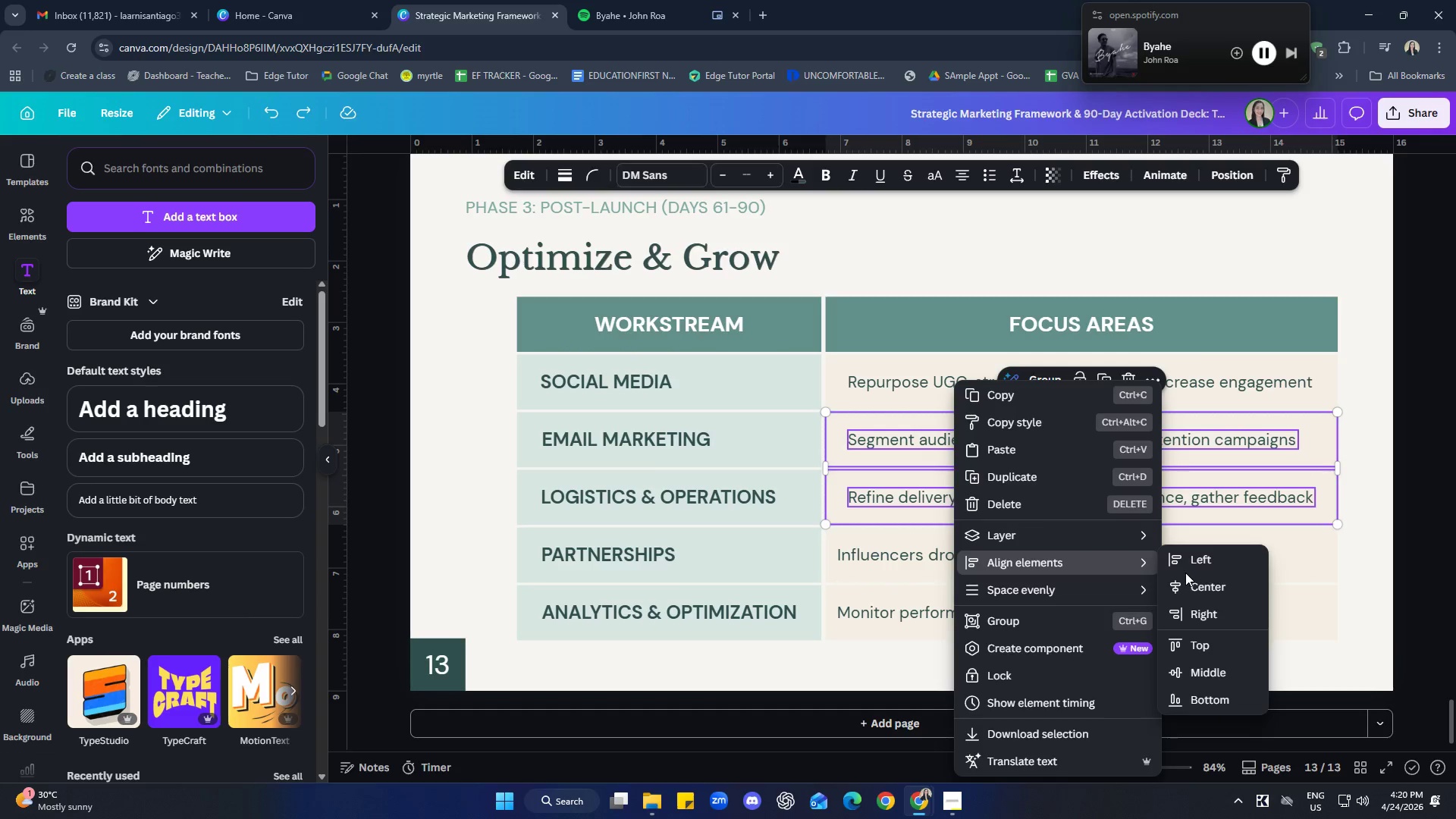 
left_click([1189, 588])
 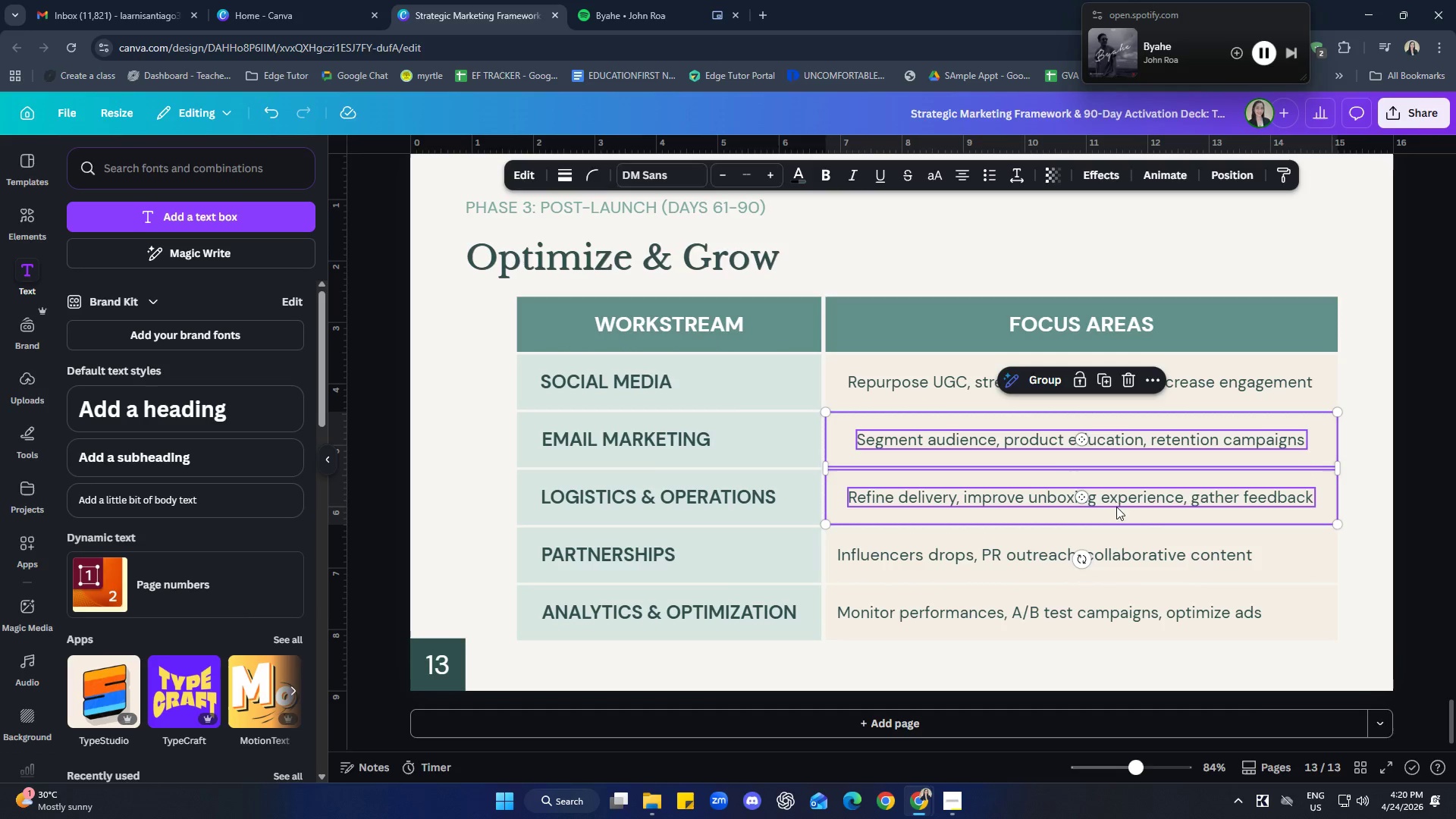 
right_click([1120, 486])
 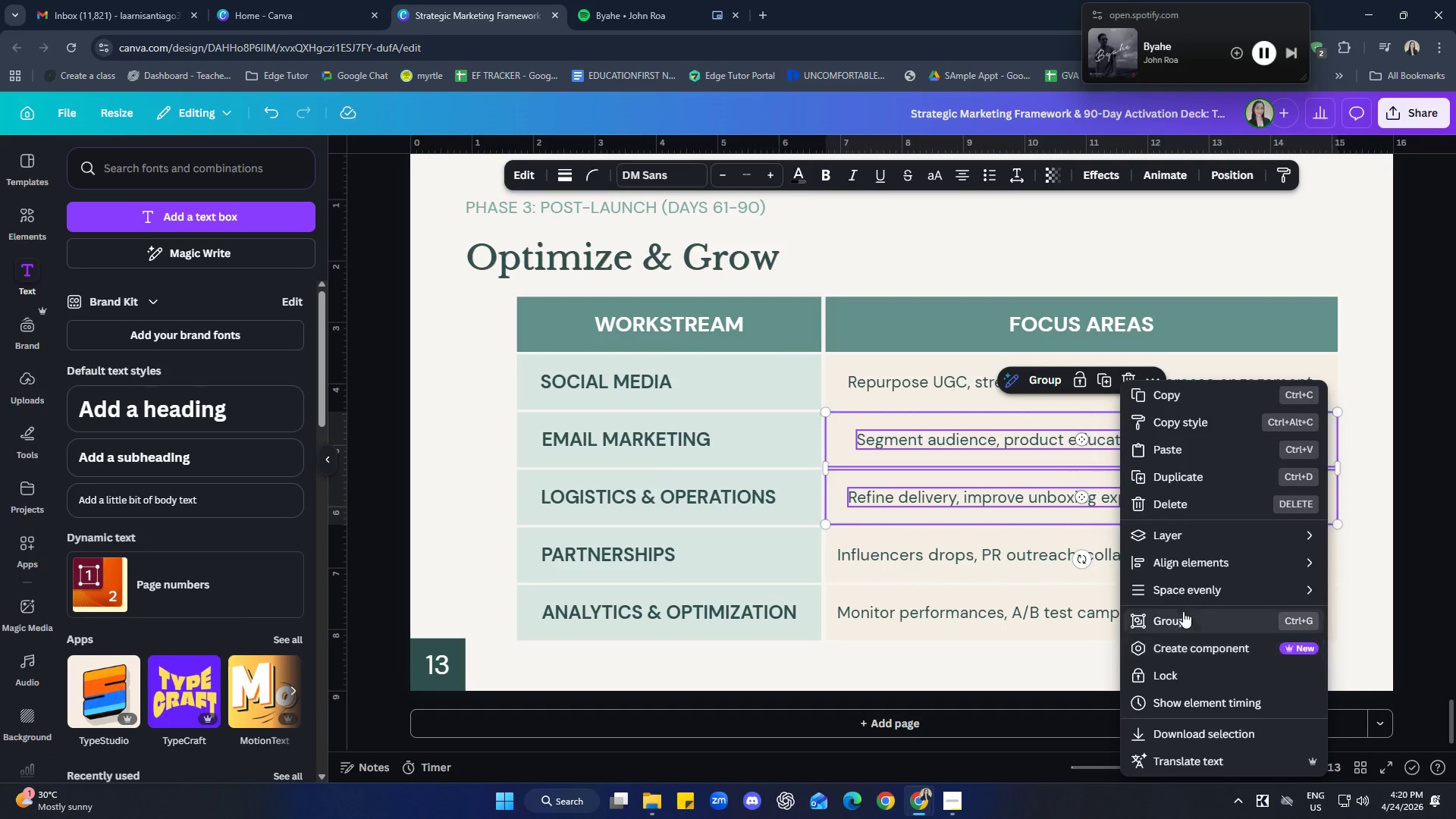 
mouse_move([1174, 592])
 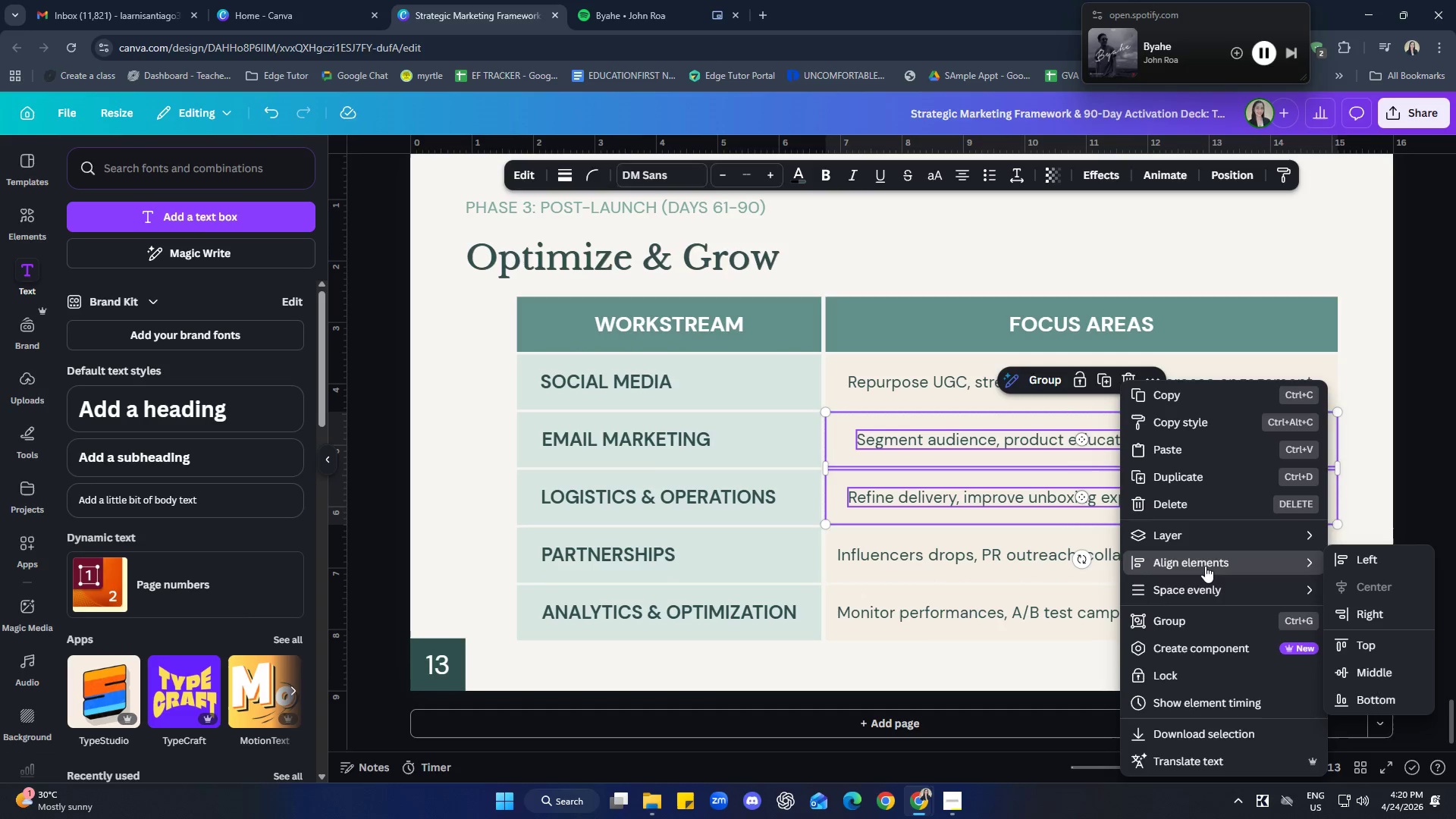 
left_click([1364, 679])
 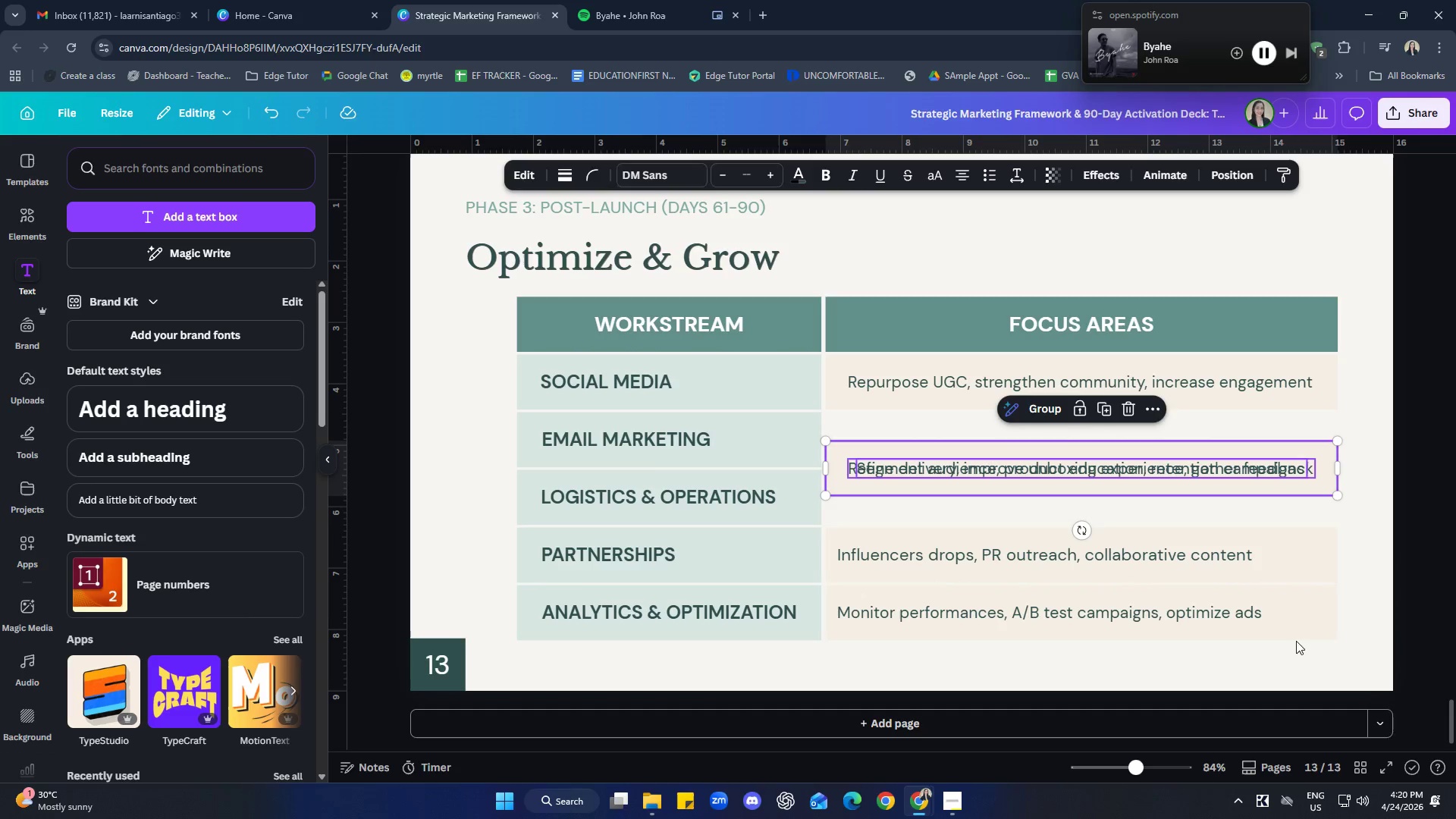 
key(Control+Z)
 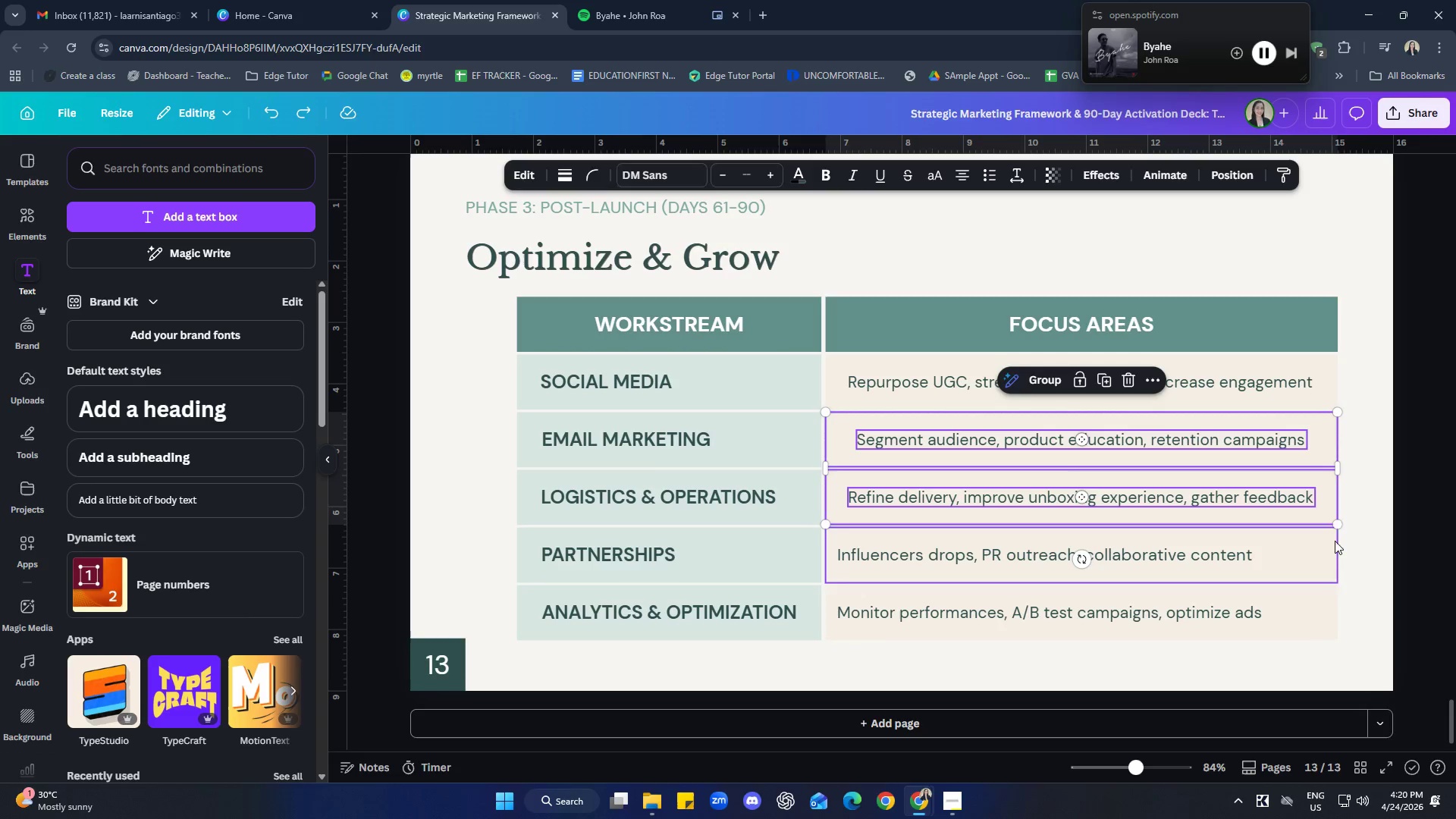 
left_click([1356, 503])
 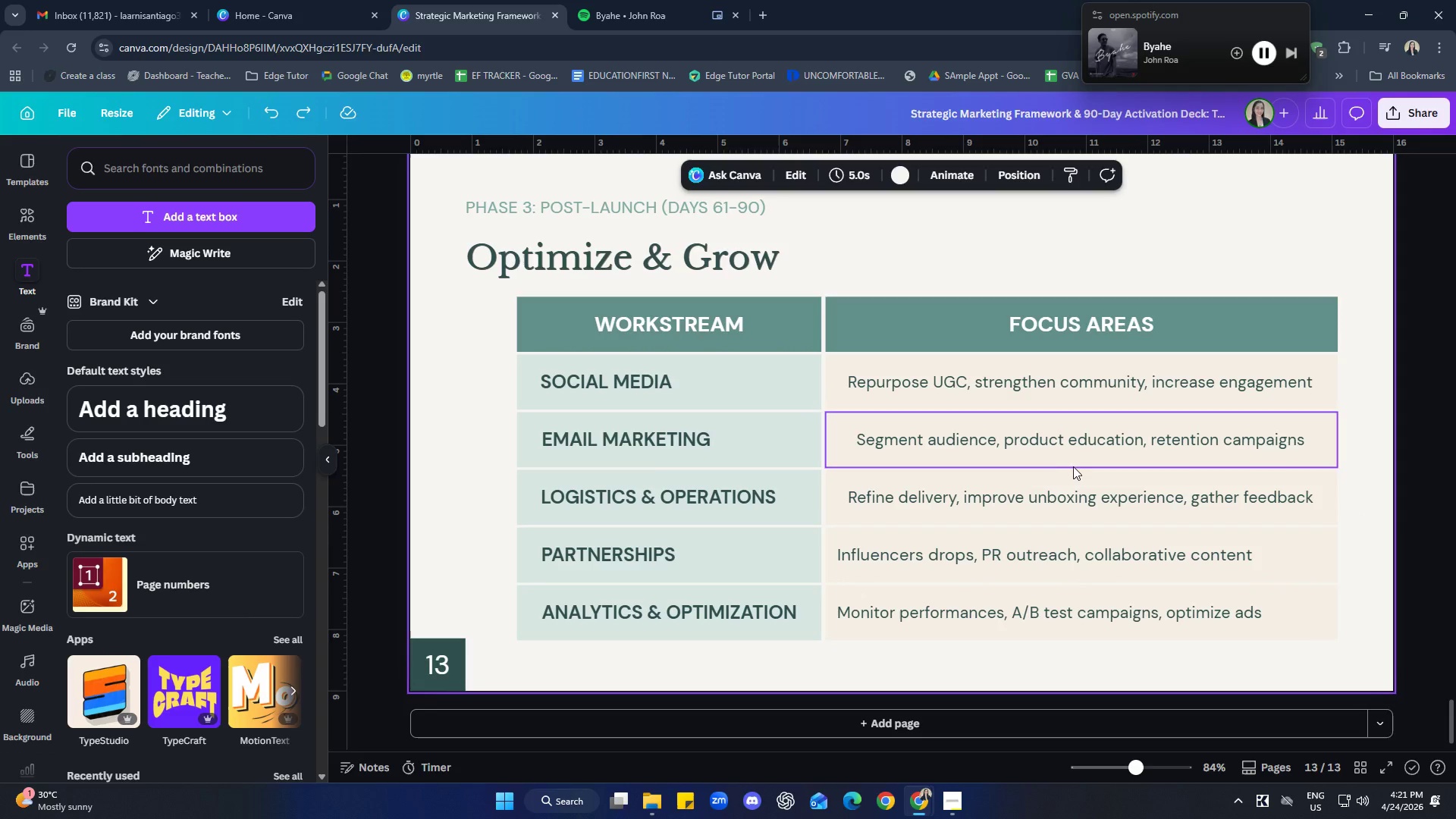 
left_click([1081, 444])
 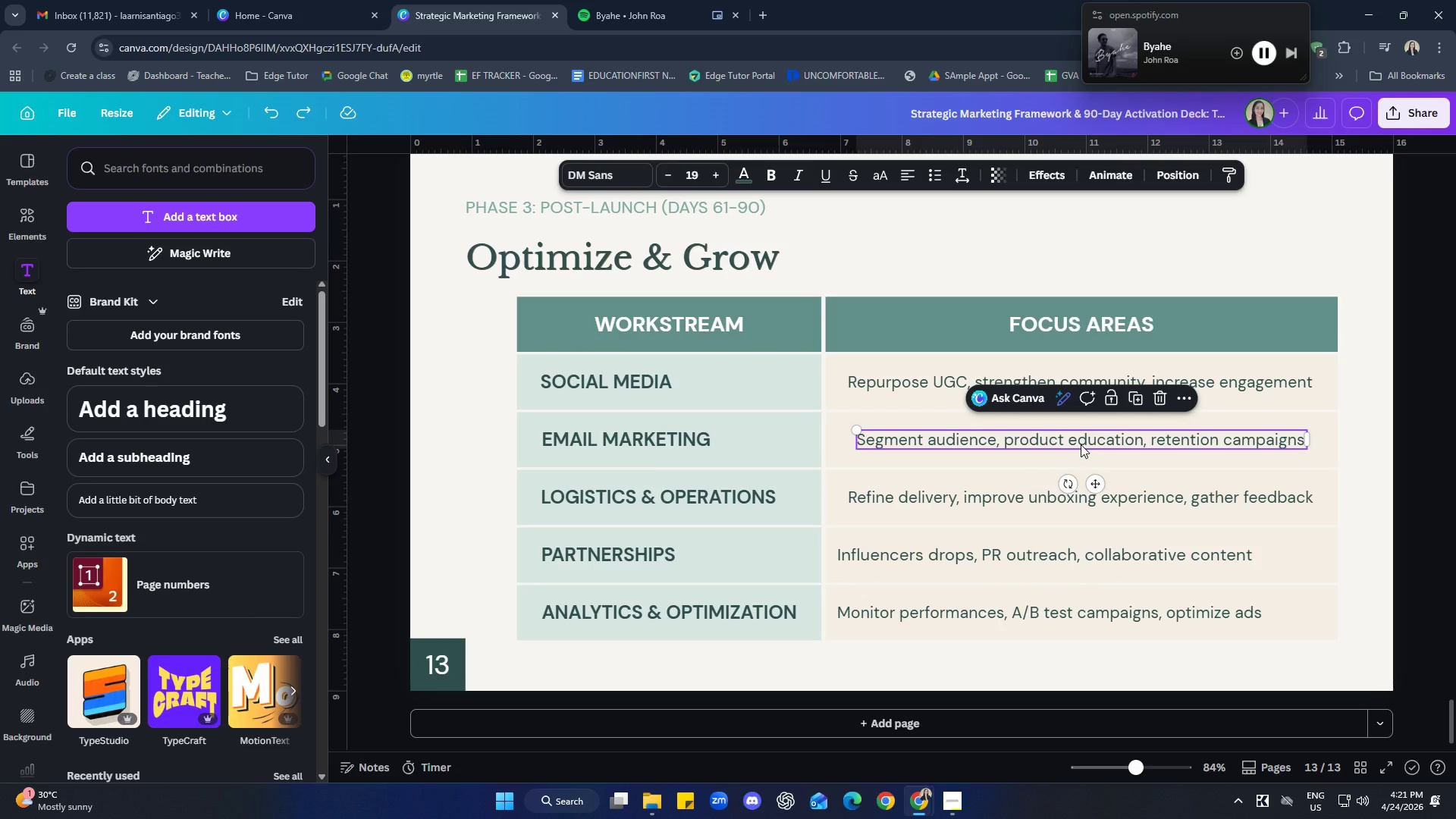 
key(ArrowLeft)
 